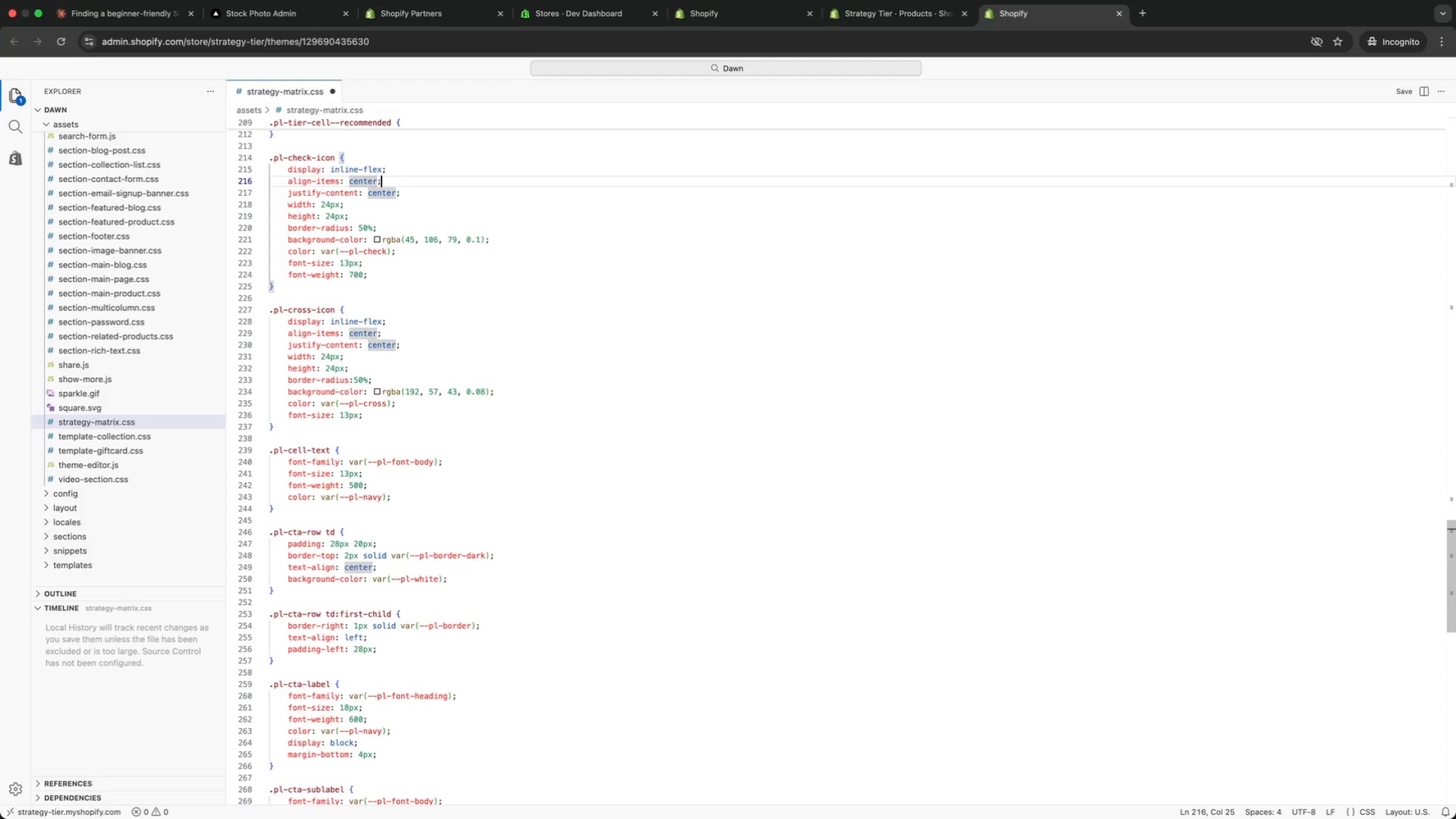 
key(ArrowUp)
 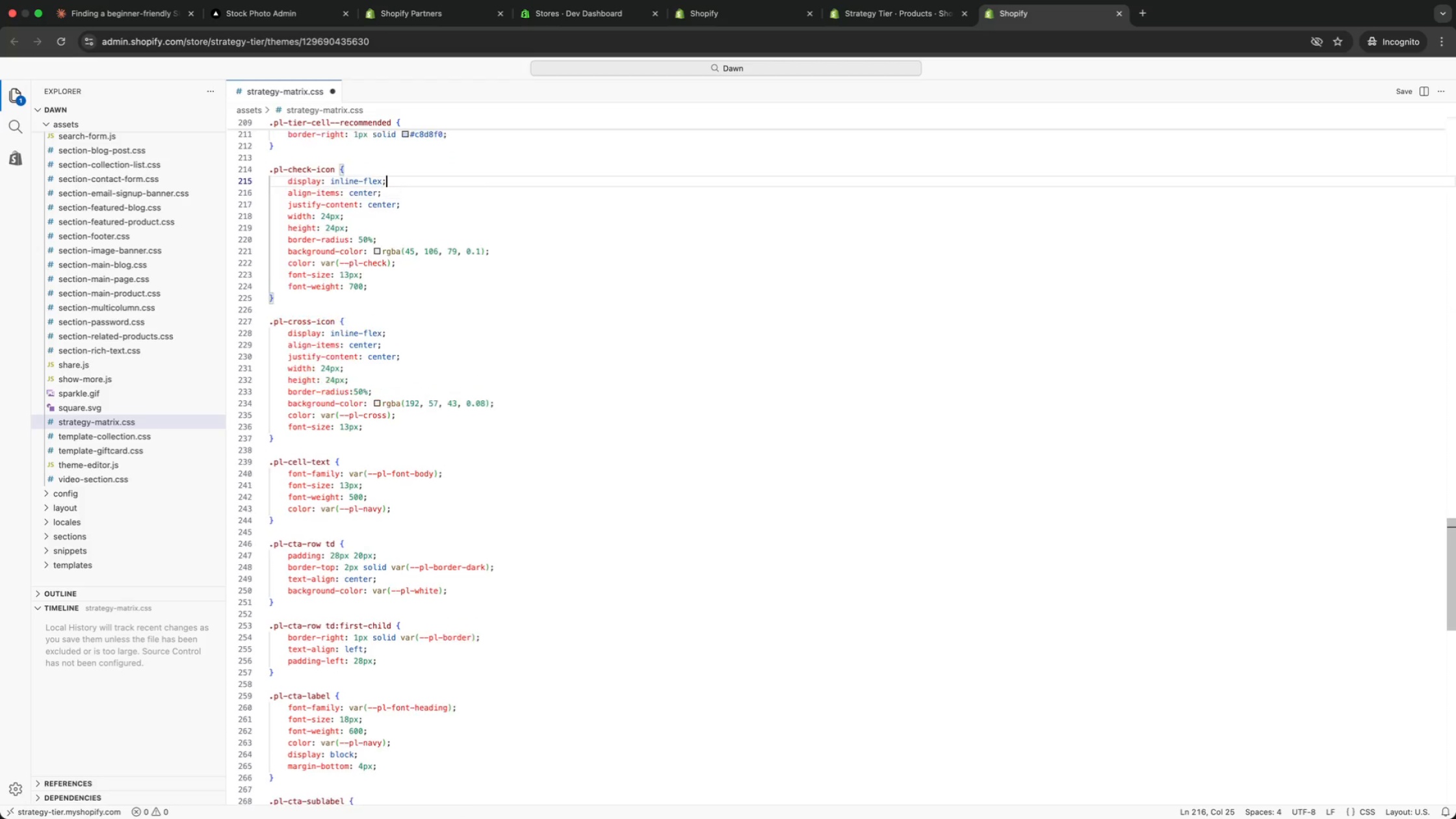 
key(ArrowUp)
 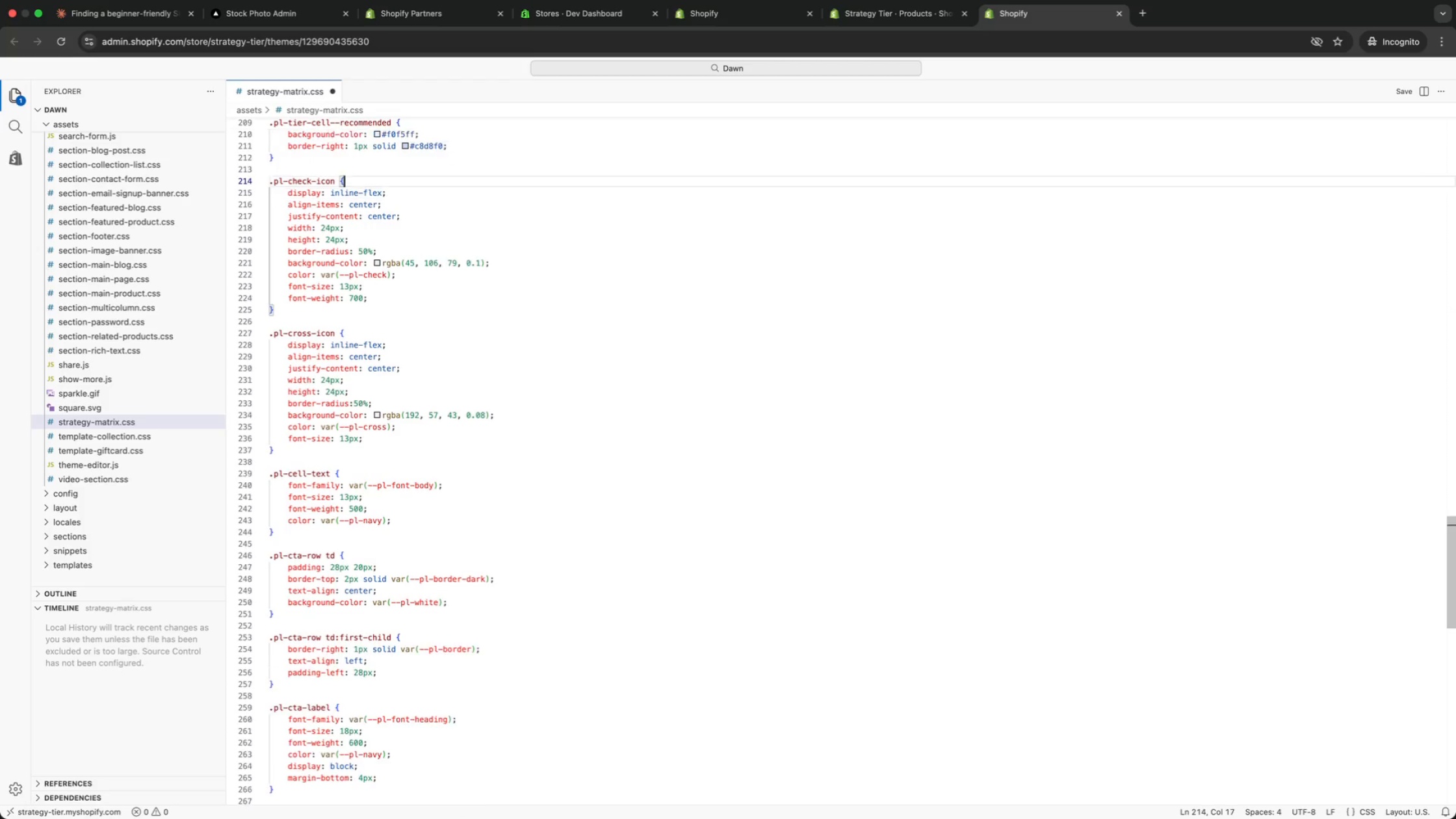 
key(ArrowUp)
 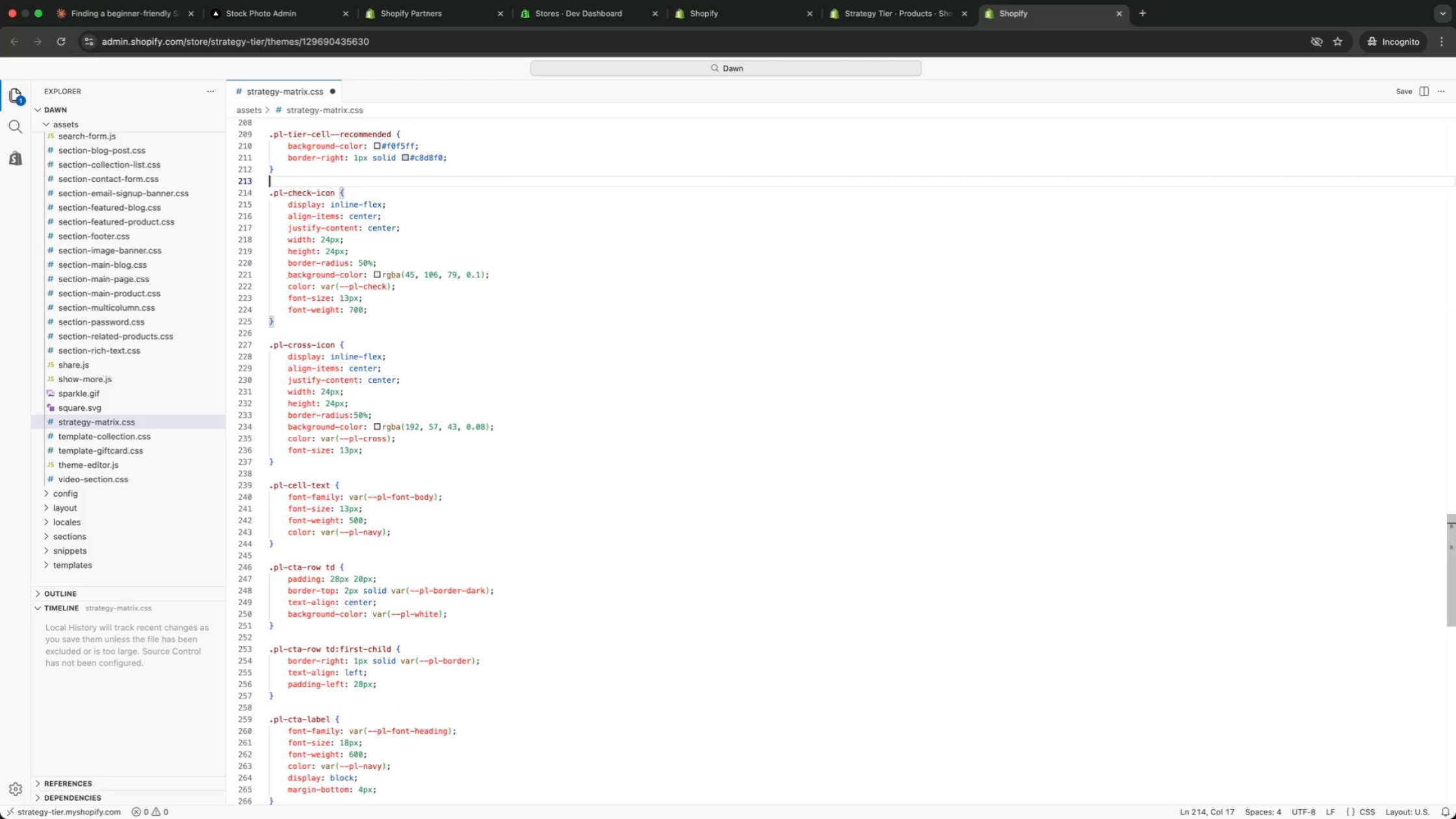 
key(ArrowUp)
 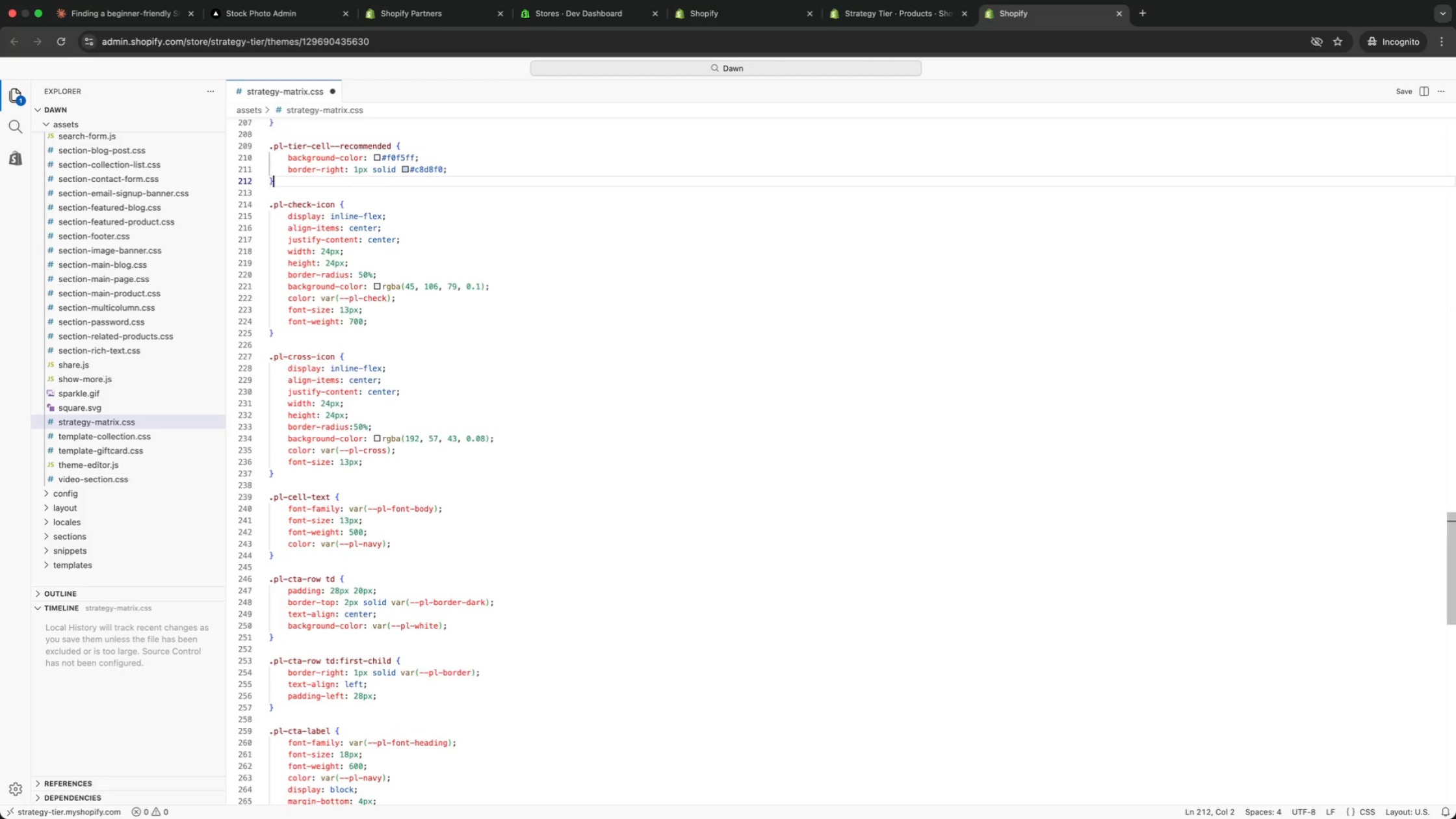 
key(ArrowUp)
 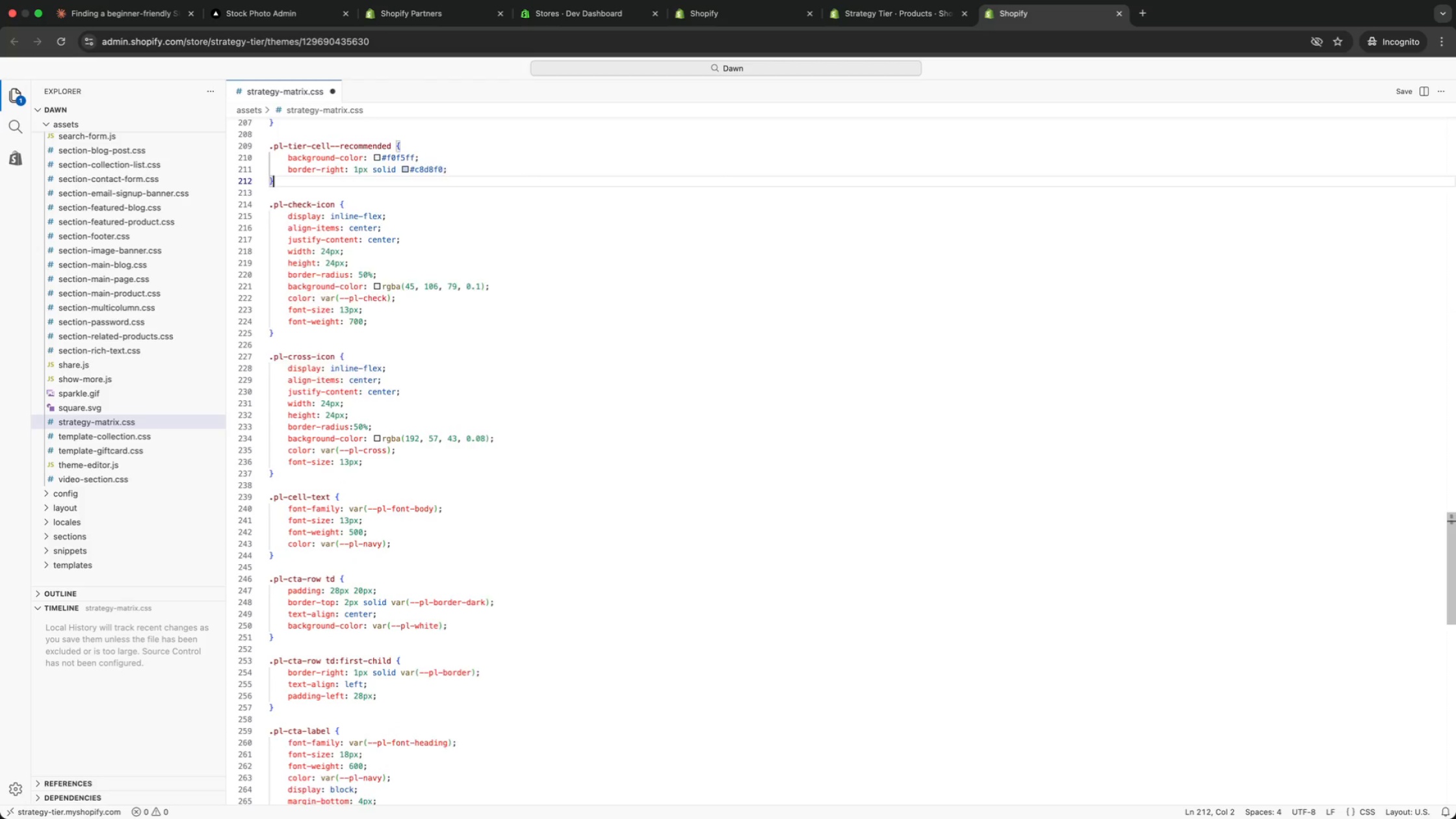 
key(ArrowUp)
 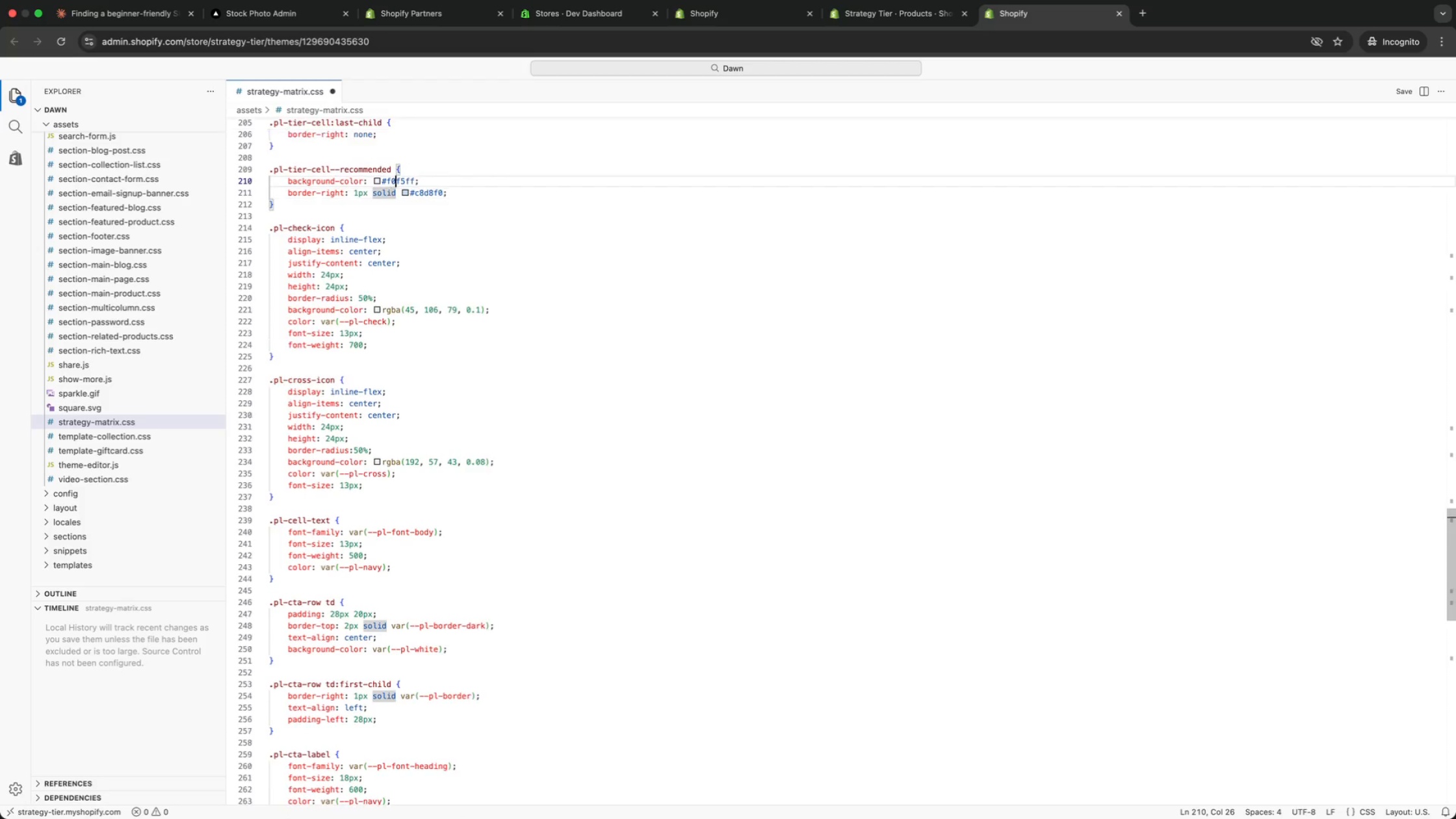 
key(ArrowUp)
 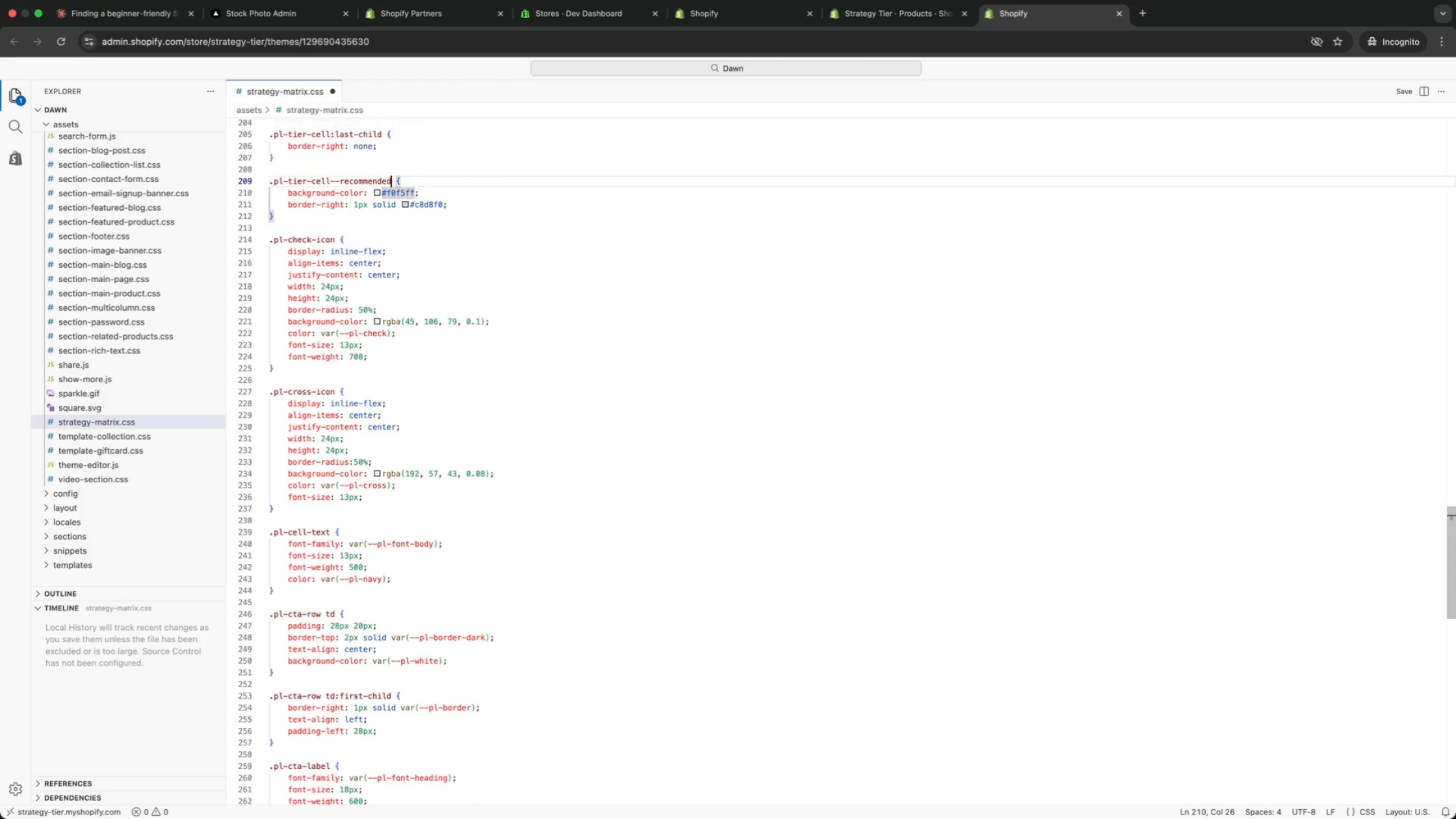 
key(ArrowUp)
 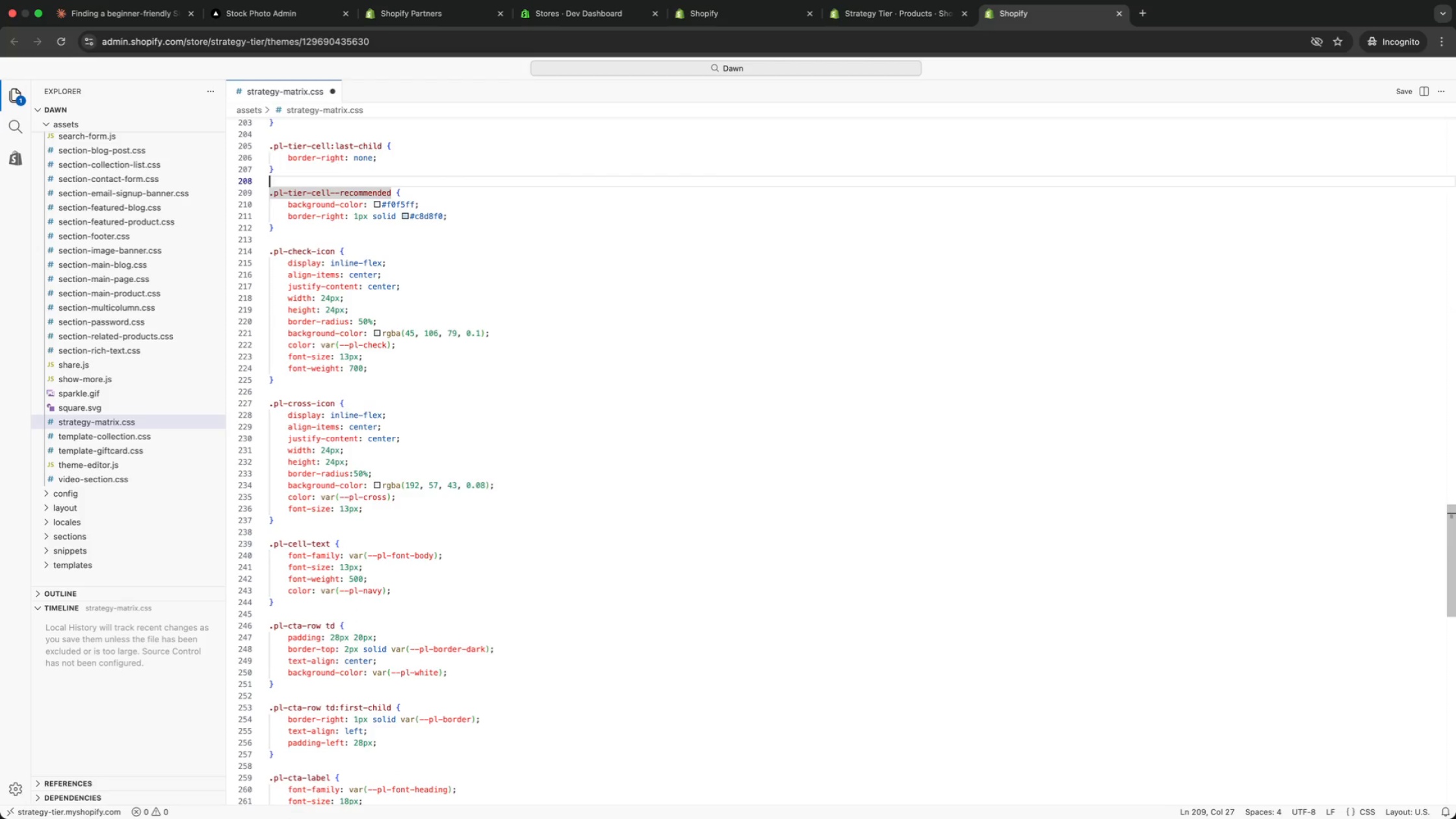 
key(ArrowUp)
 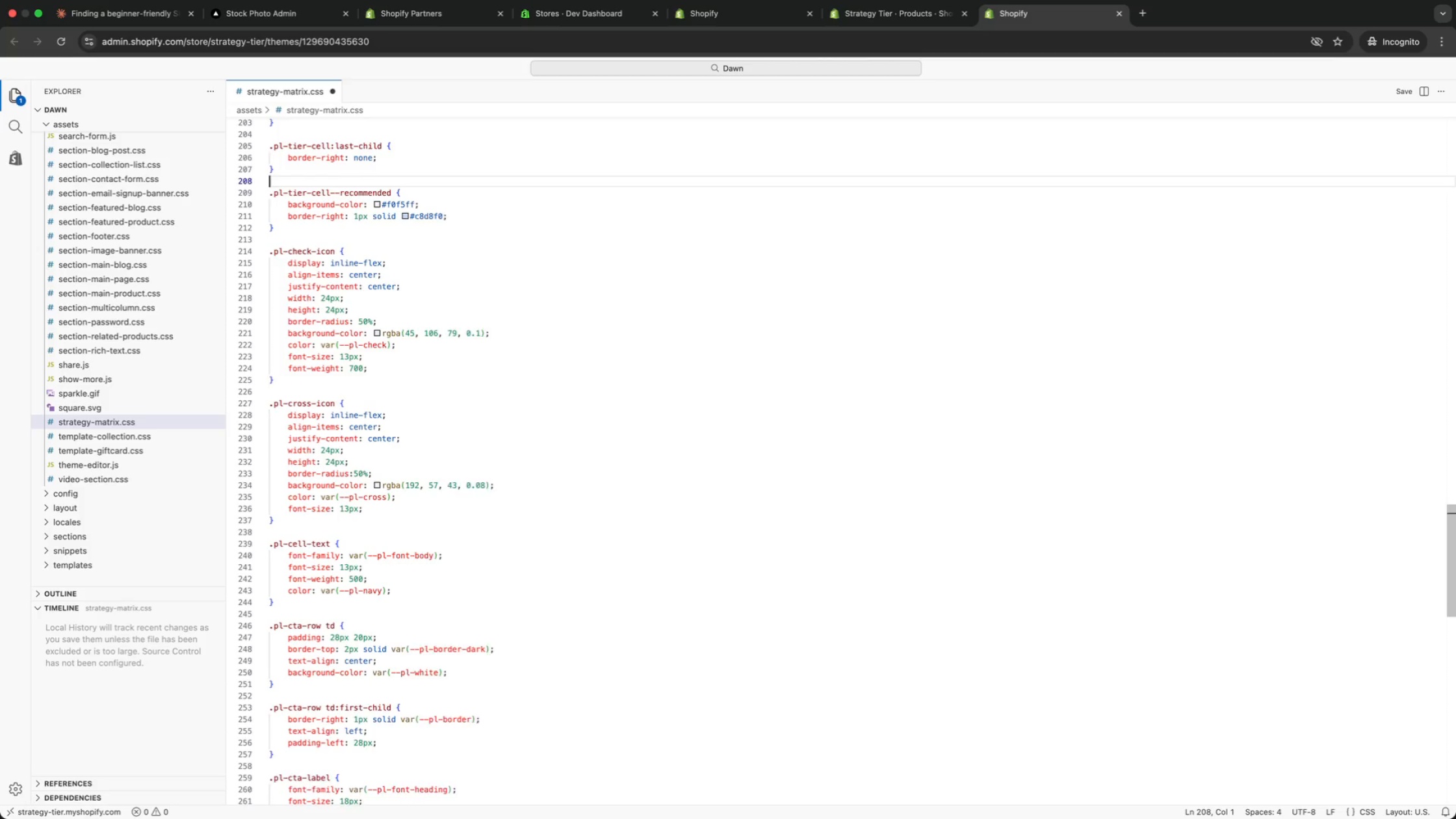 
key(ArrowUp)
 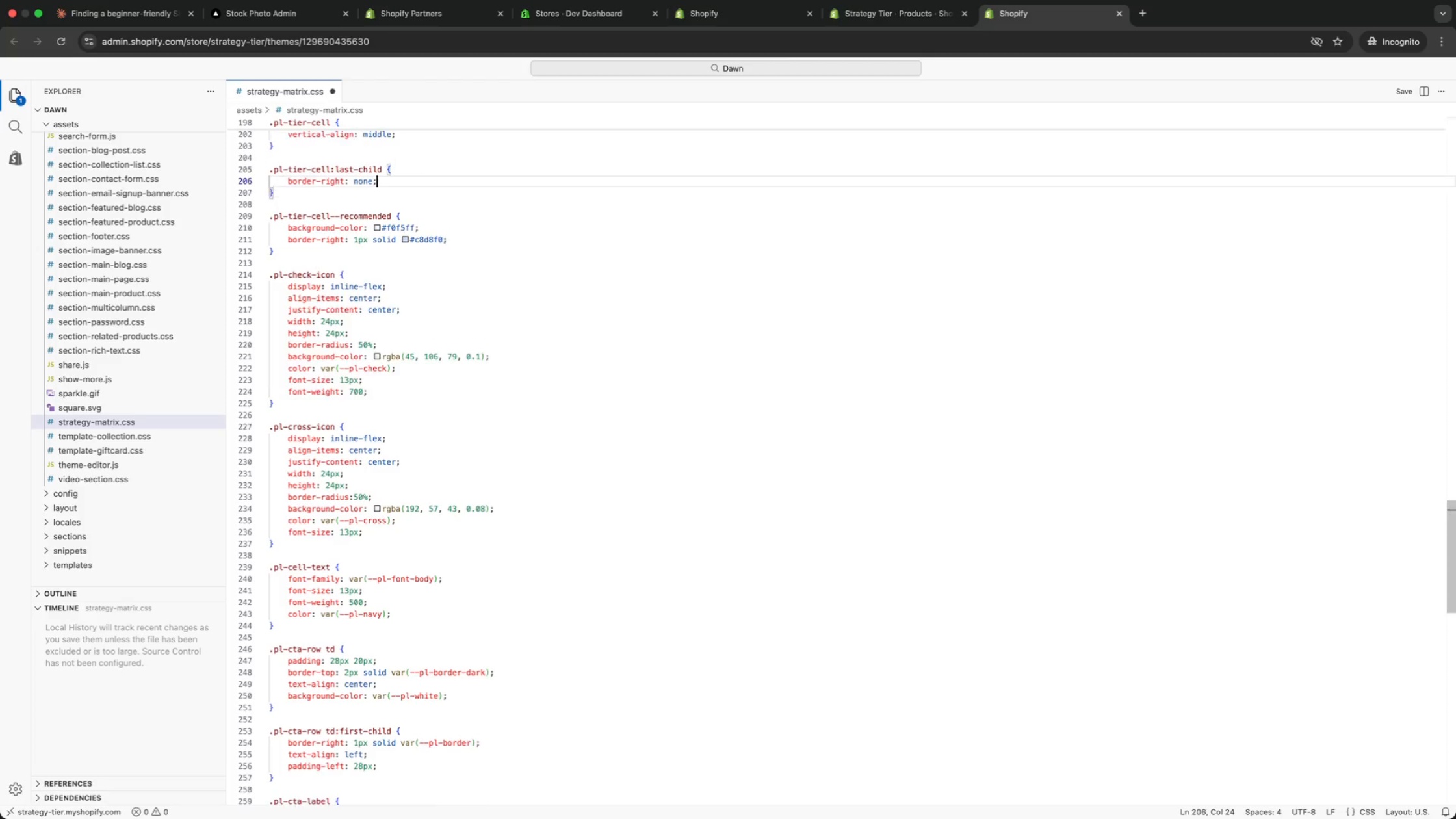 
key(ArrowUp)
 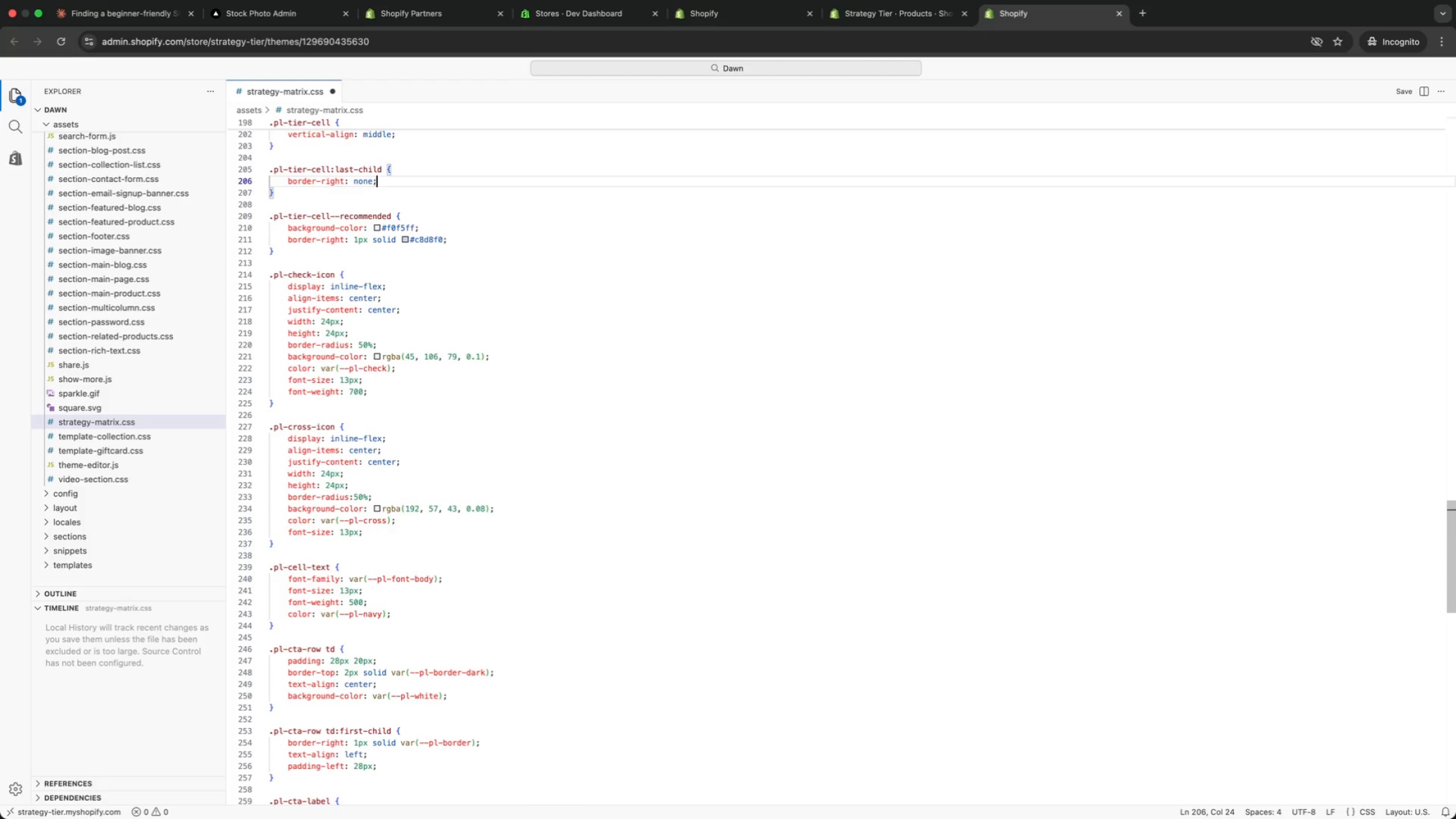 
key(ArrowUp)
 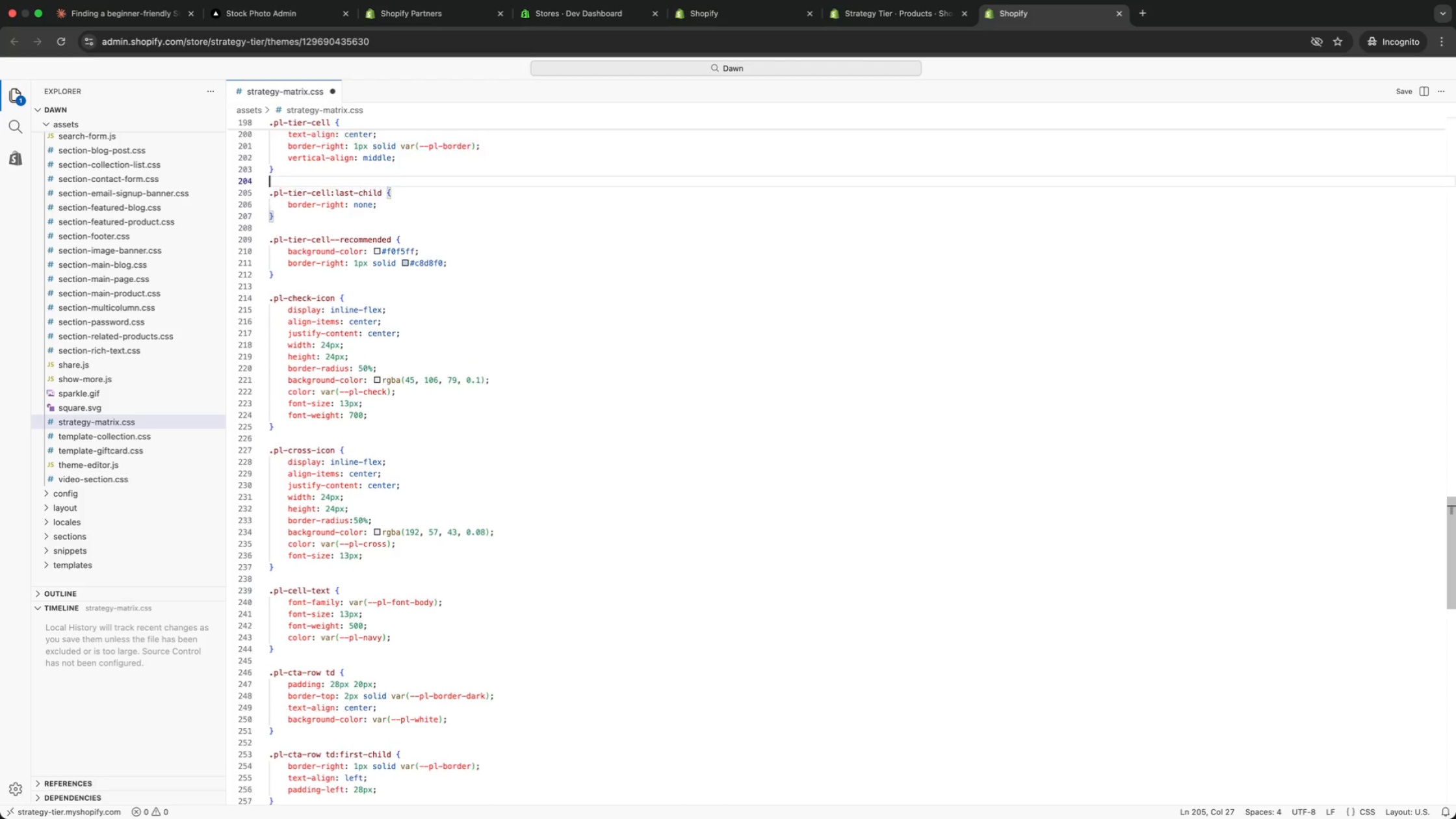 
key(ArrowUp)
 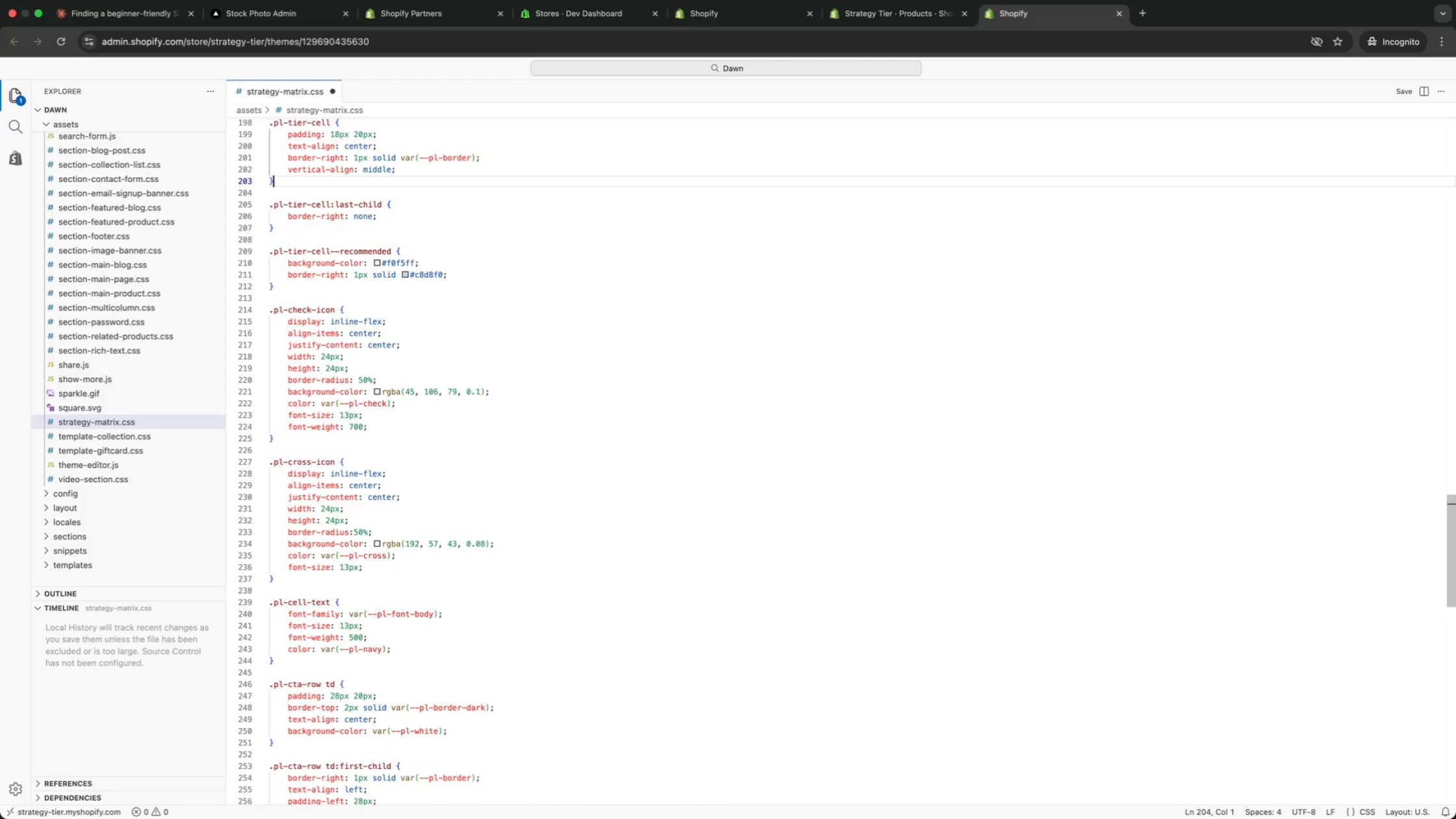 
key(ArrowUp)
 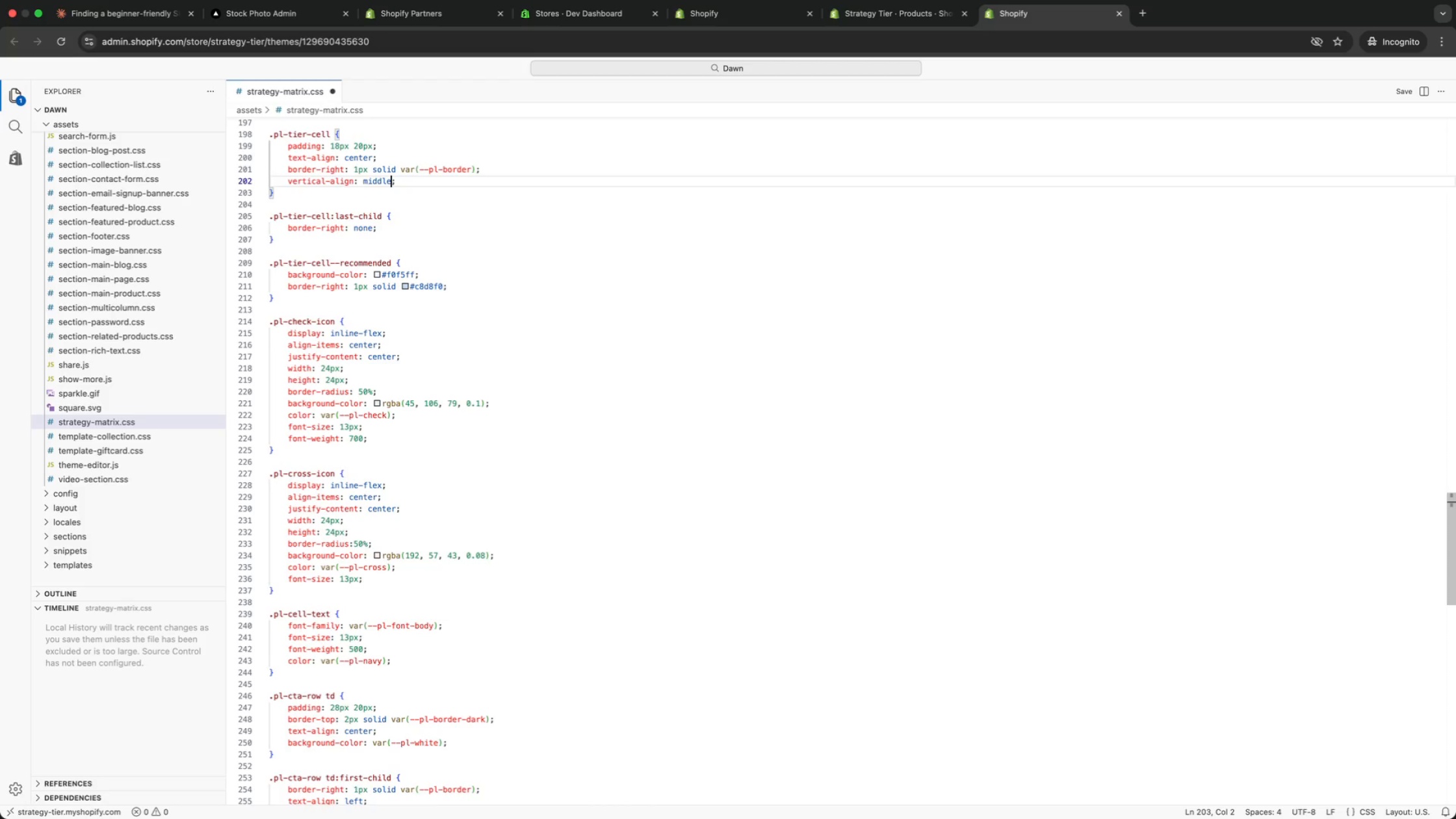 
key(ArrowUp)
 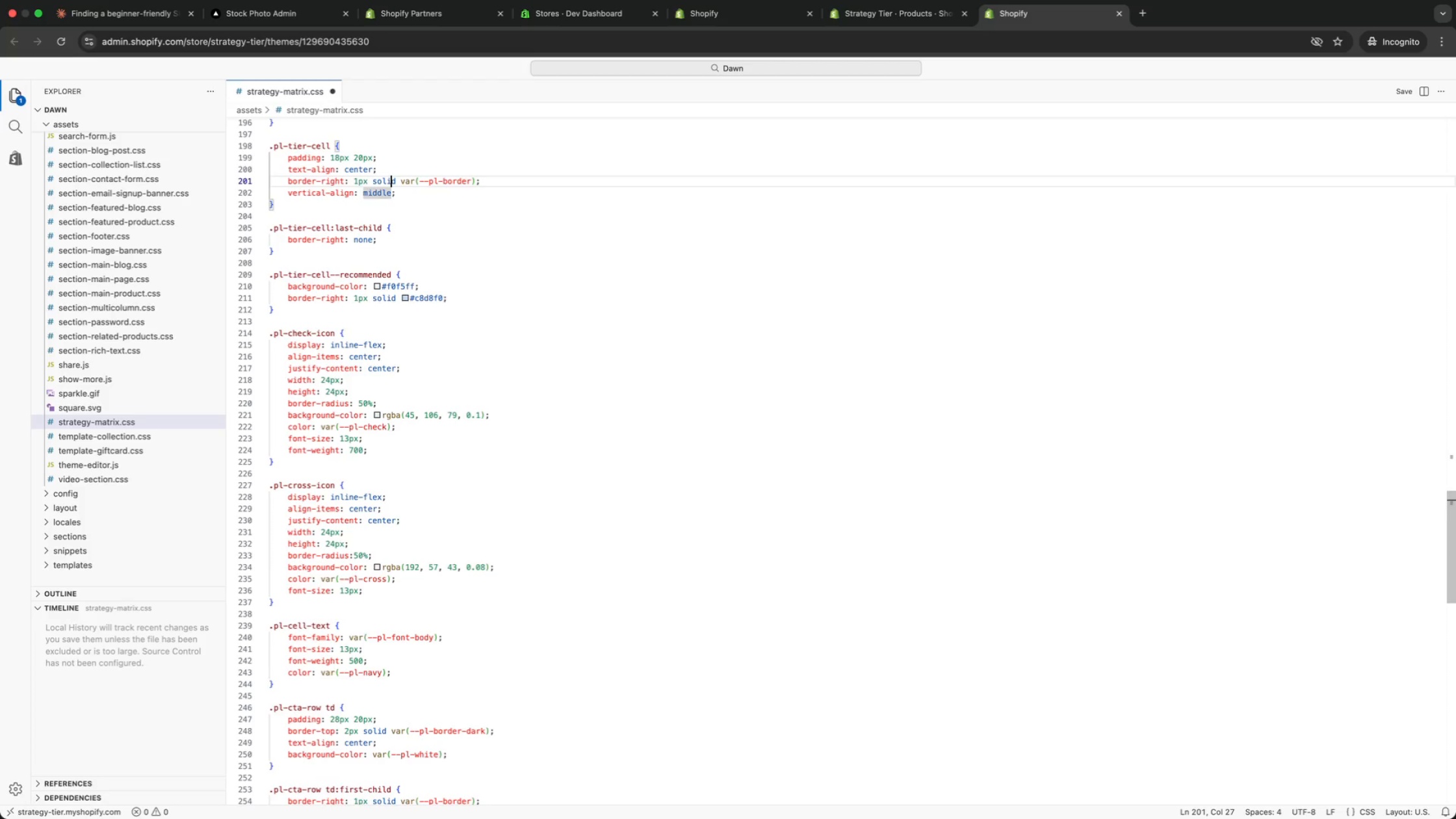 
key(ArrowUp)
 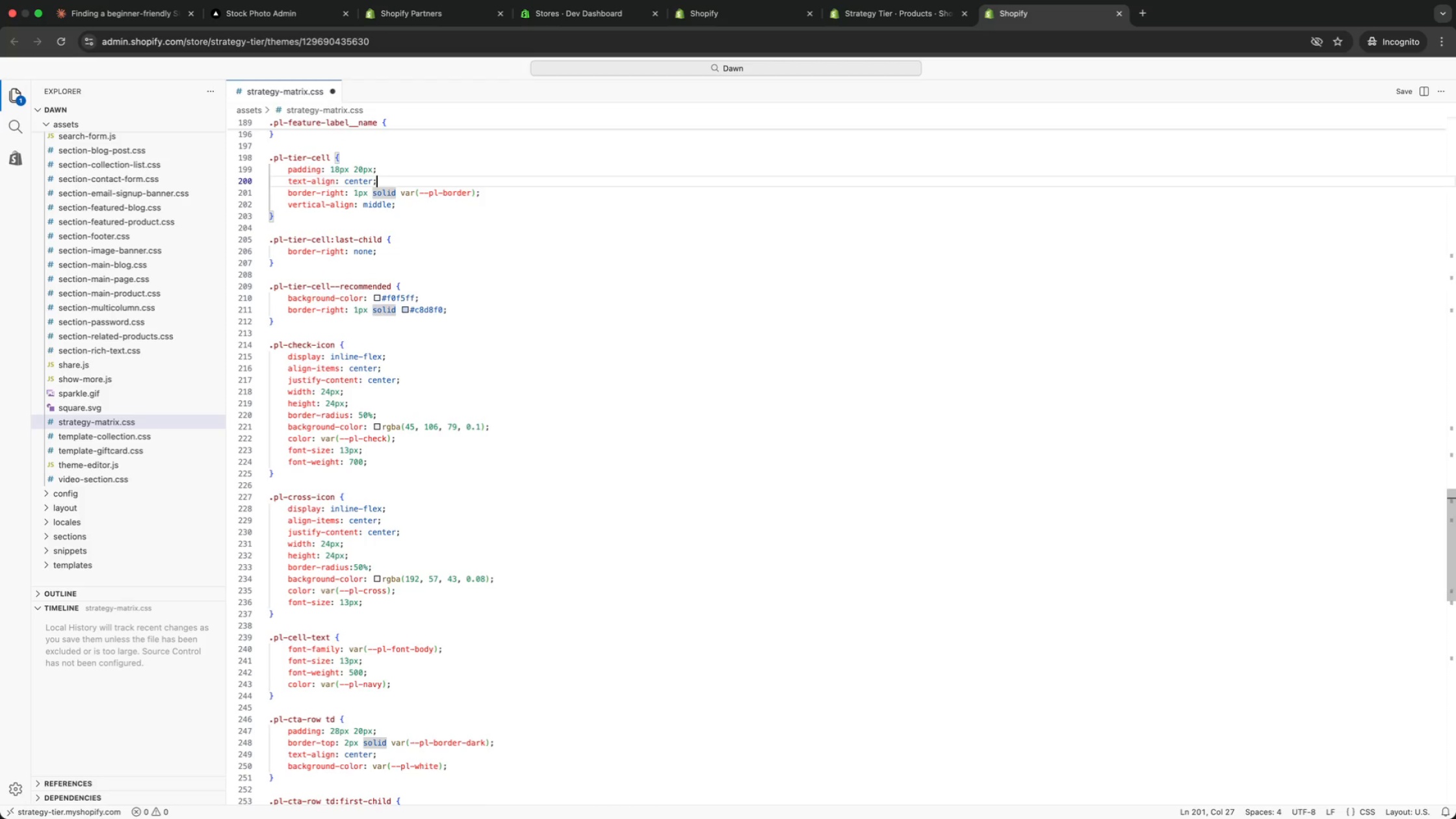 
key(ArrowUp)
 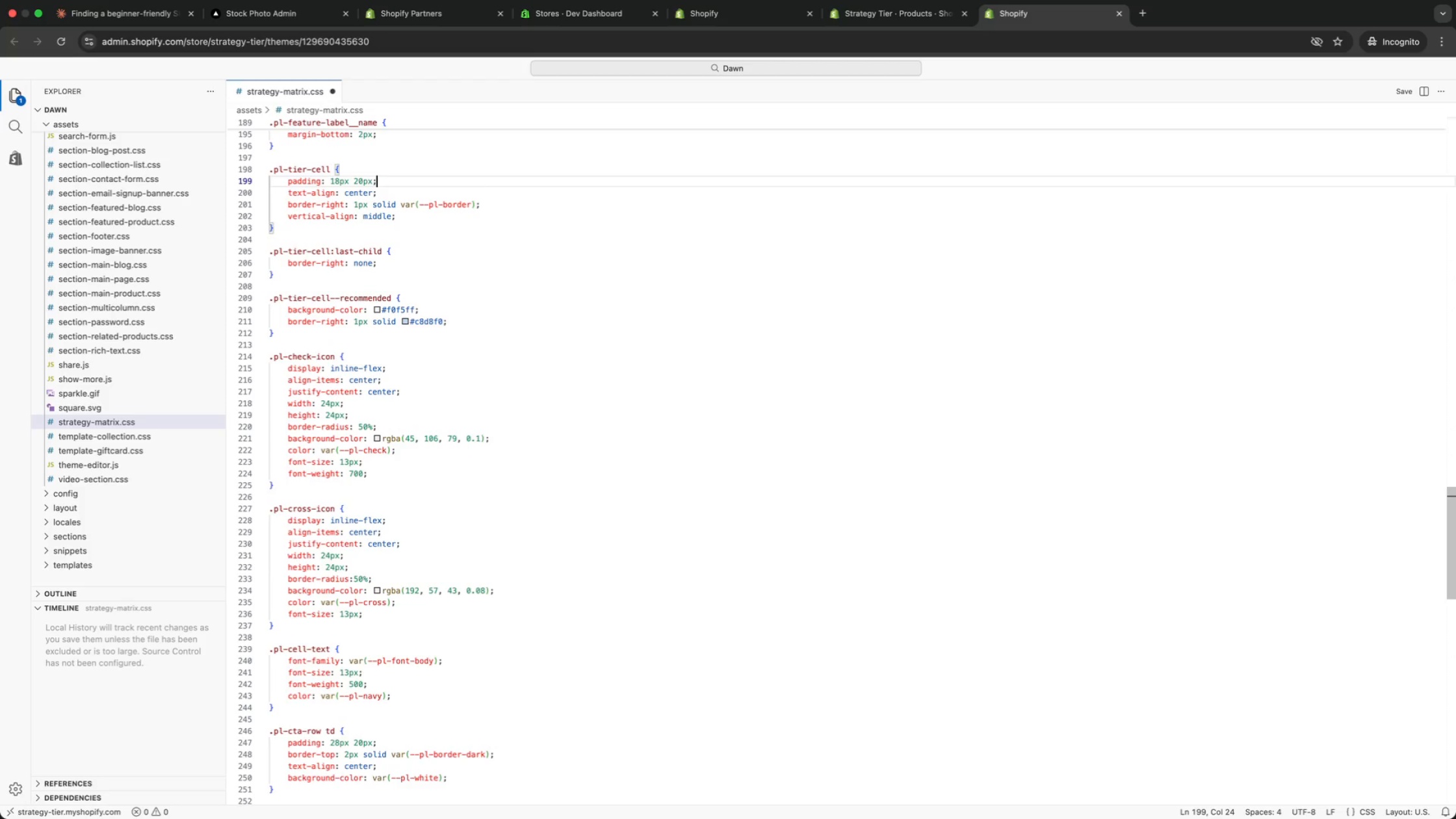 
key(ArrowUp)
 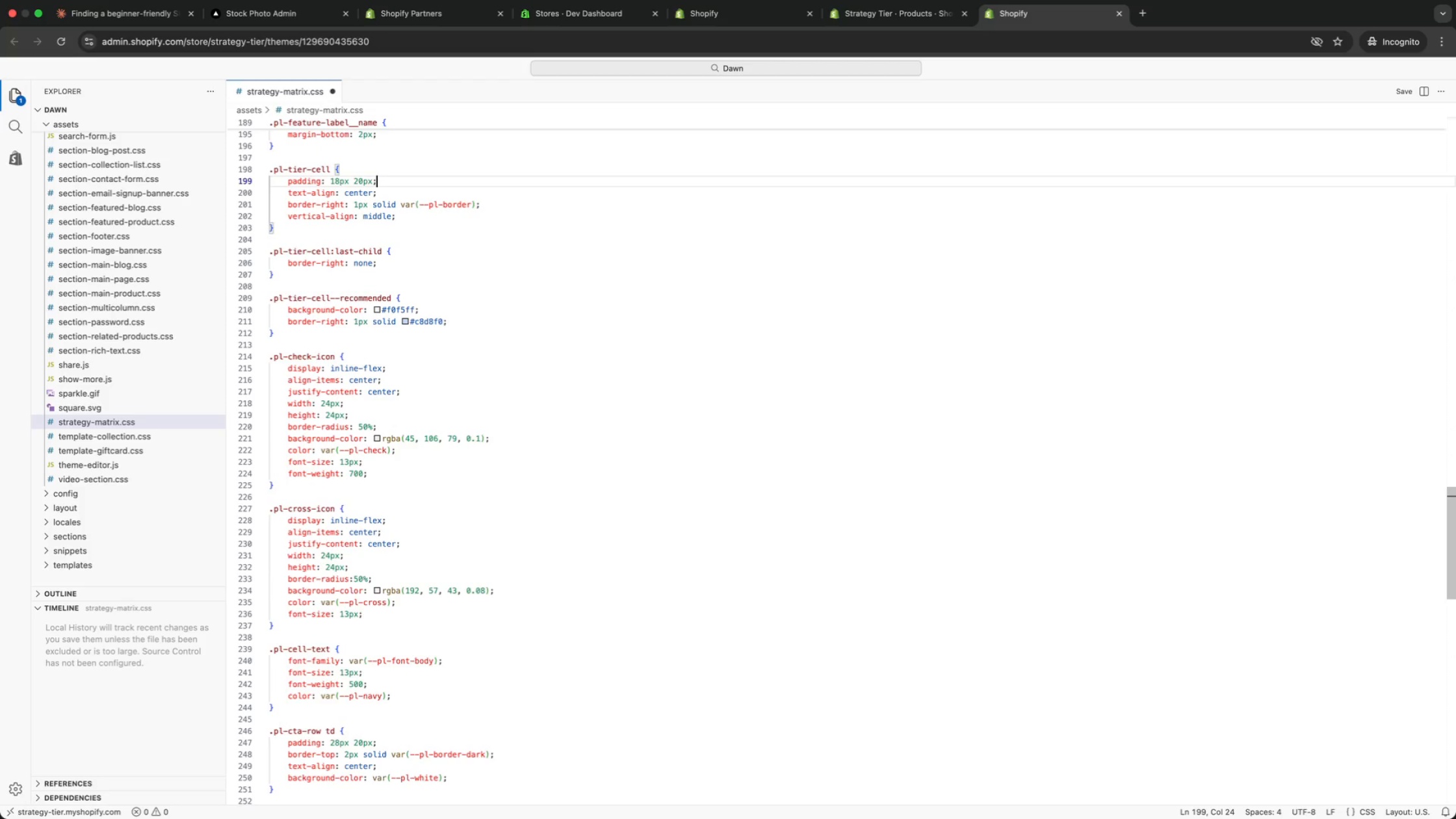 
key(ArrowUp)
 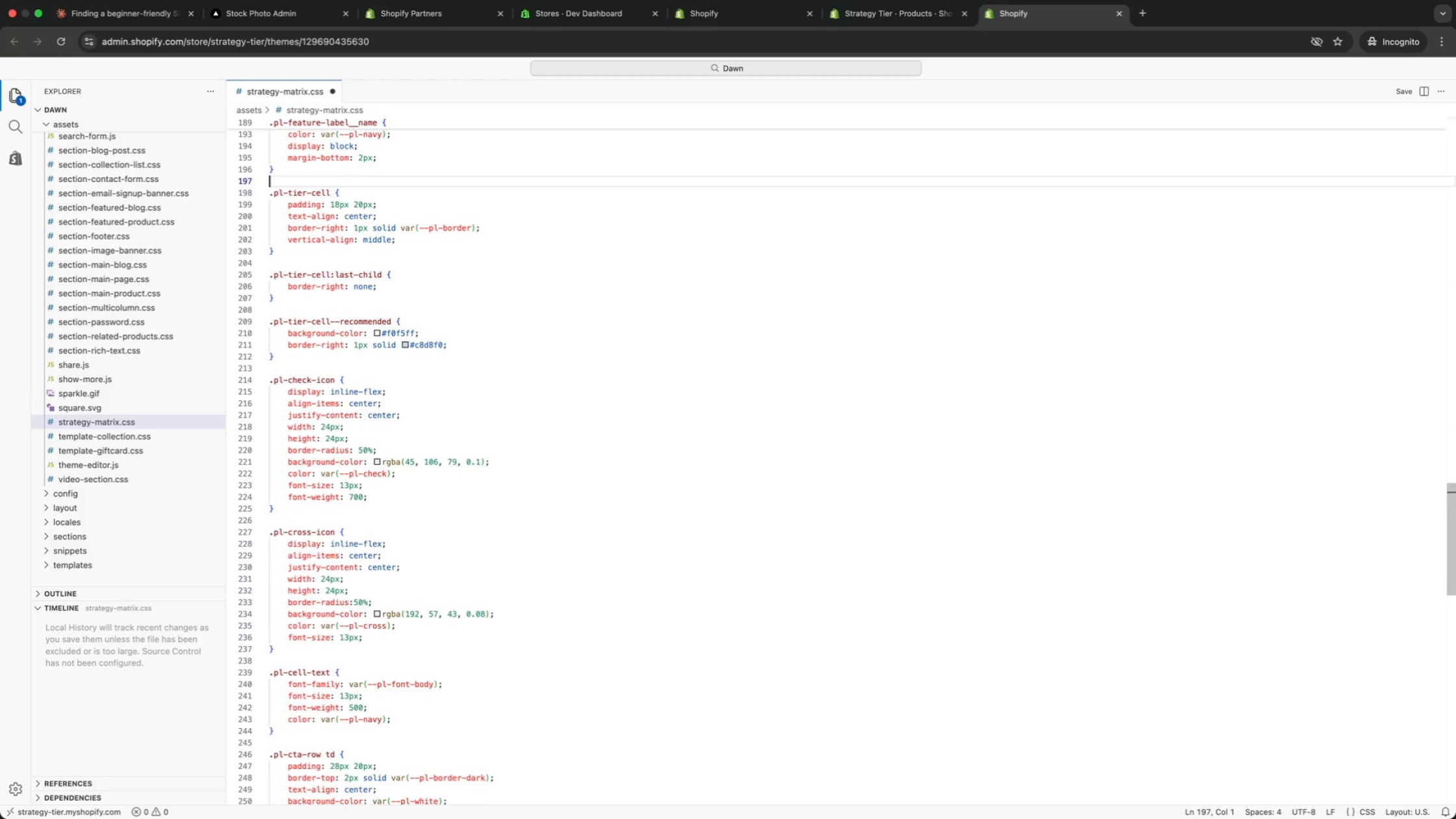 
key(ArrowUp)
 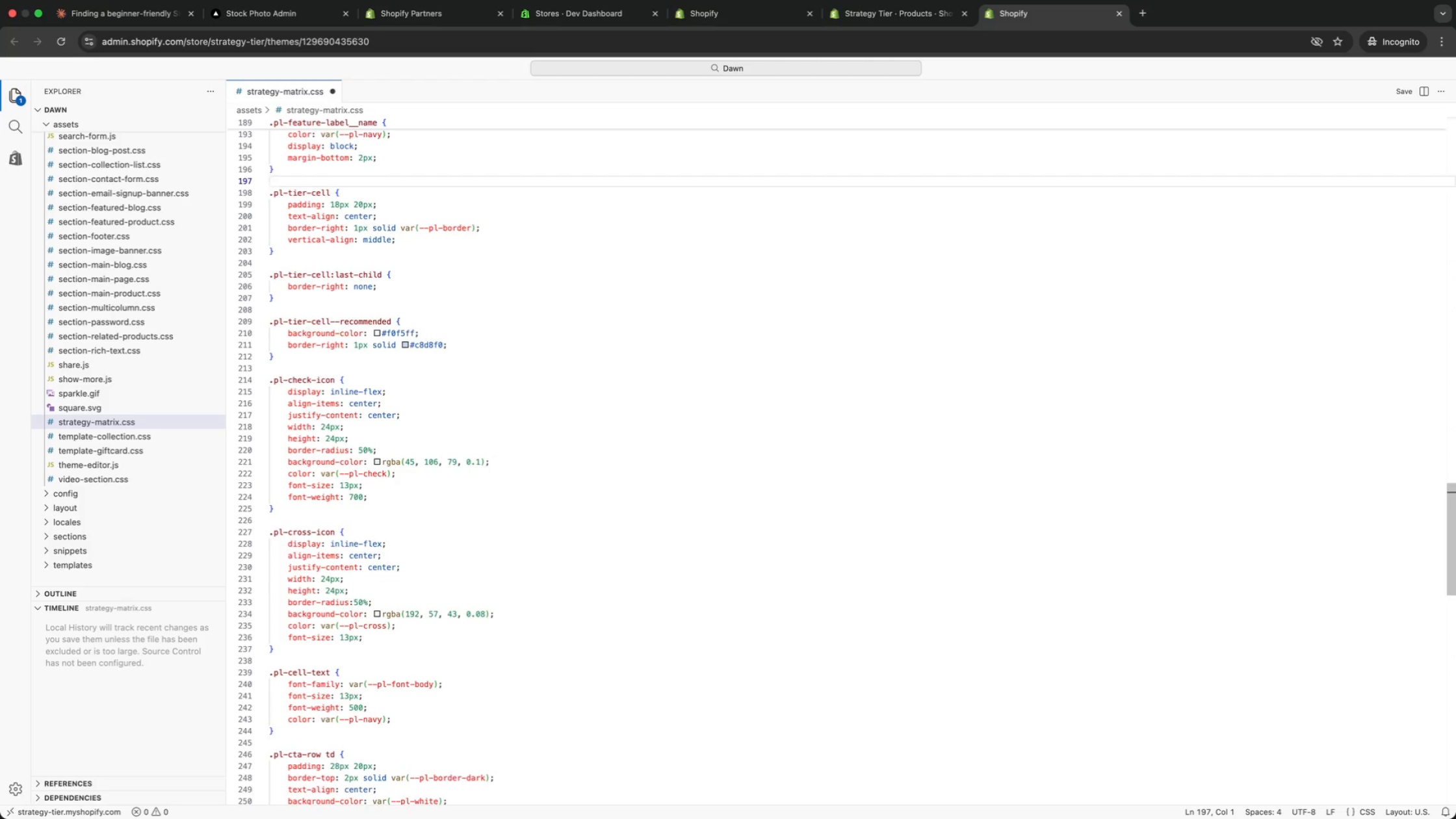 
key(ArrowUp)
 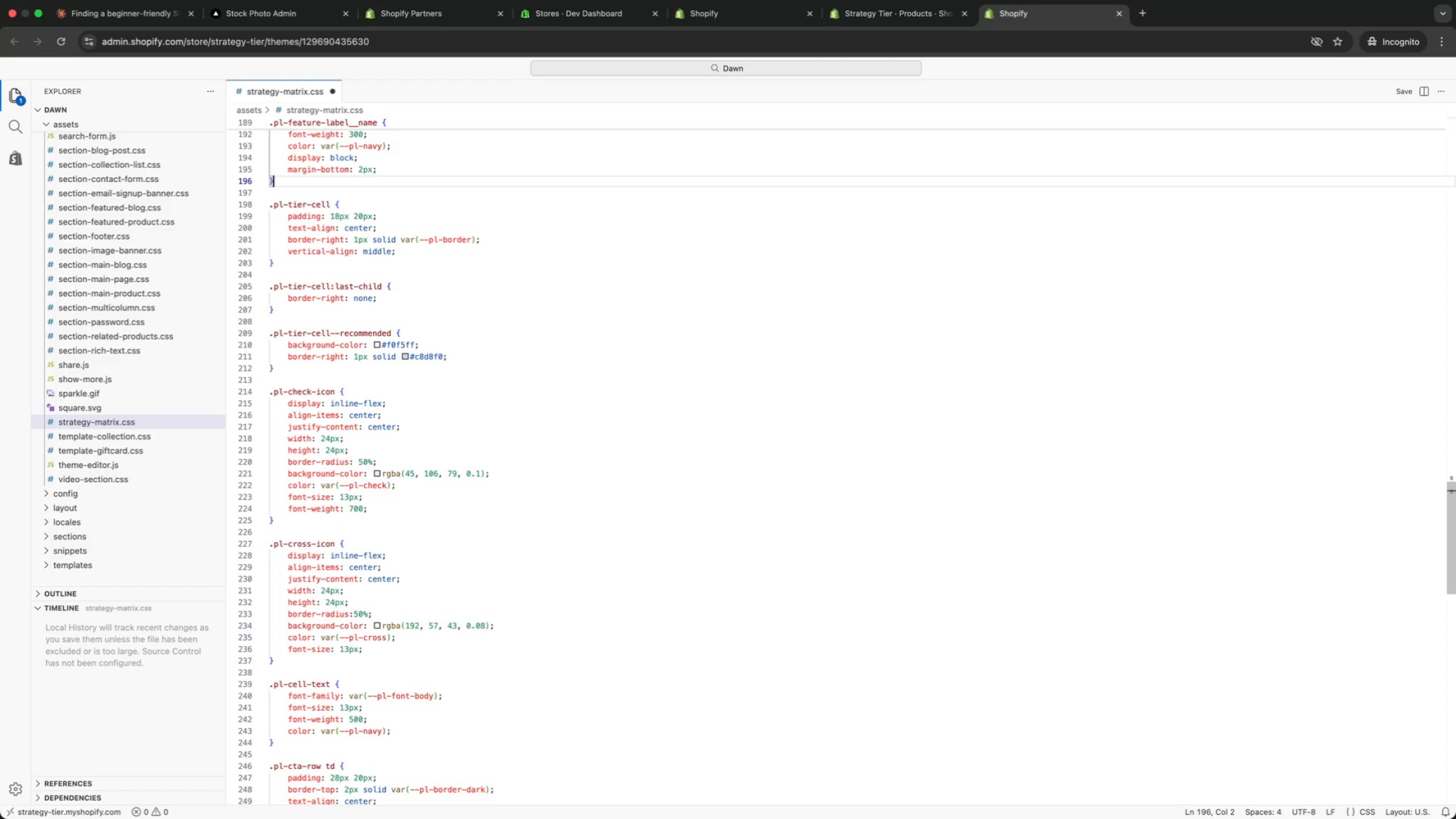 
key(ArrowUp)
 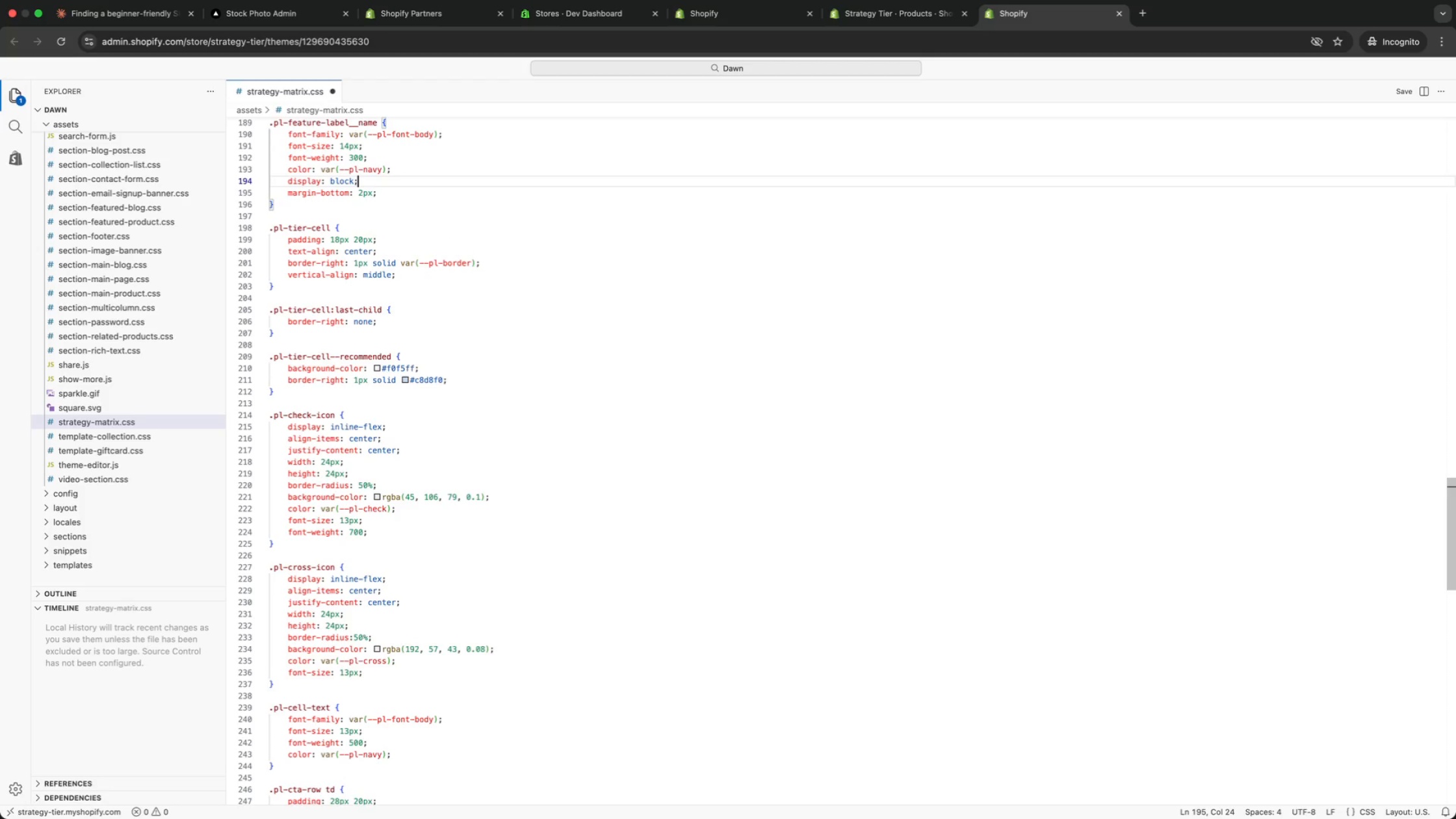 
key(ArrowUp)
 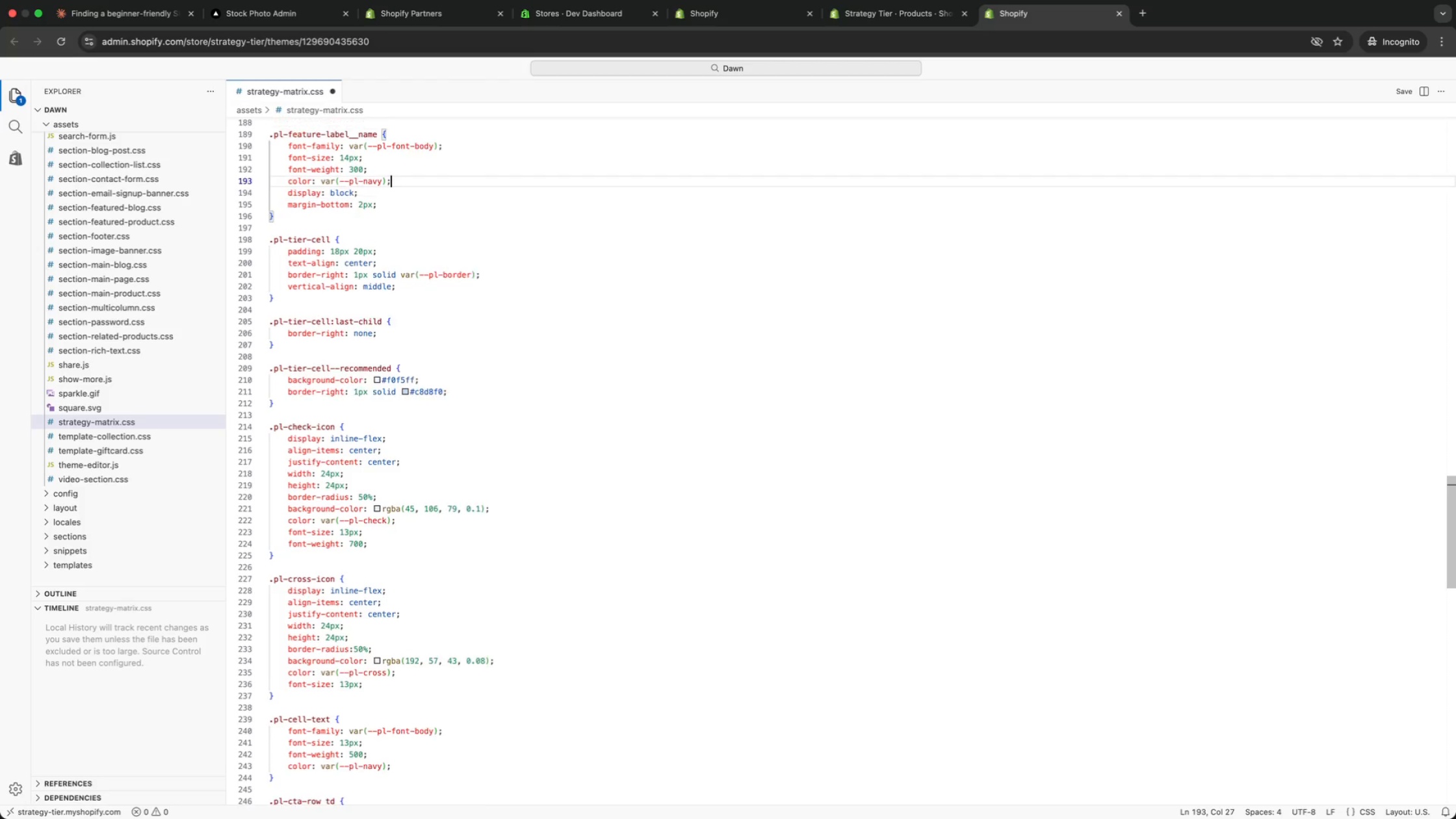 
key(ArrowUp)
 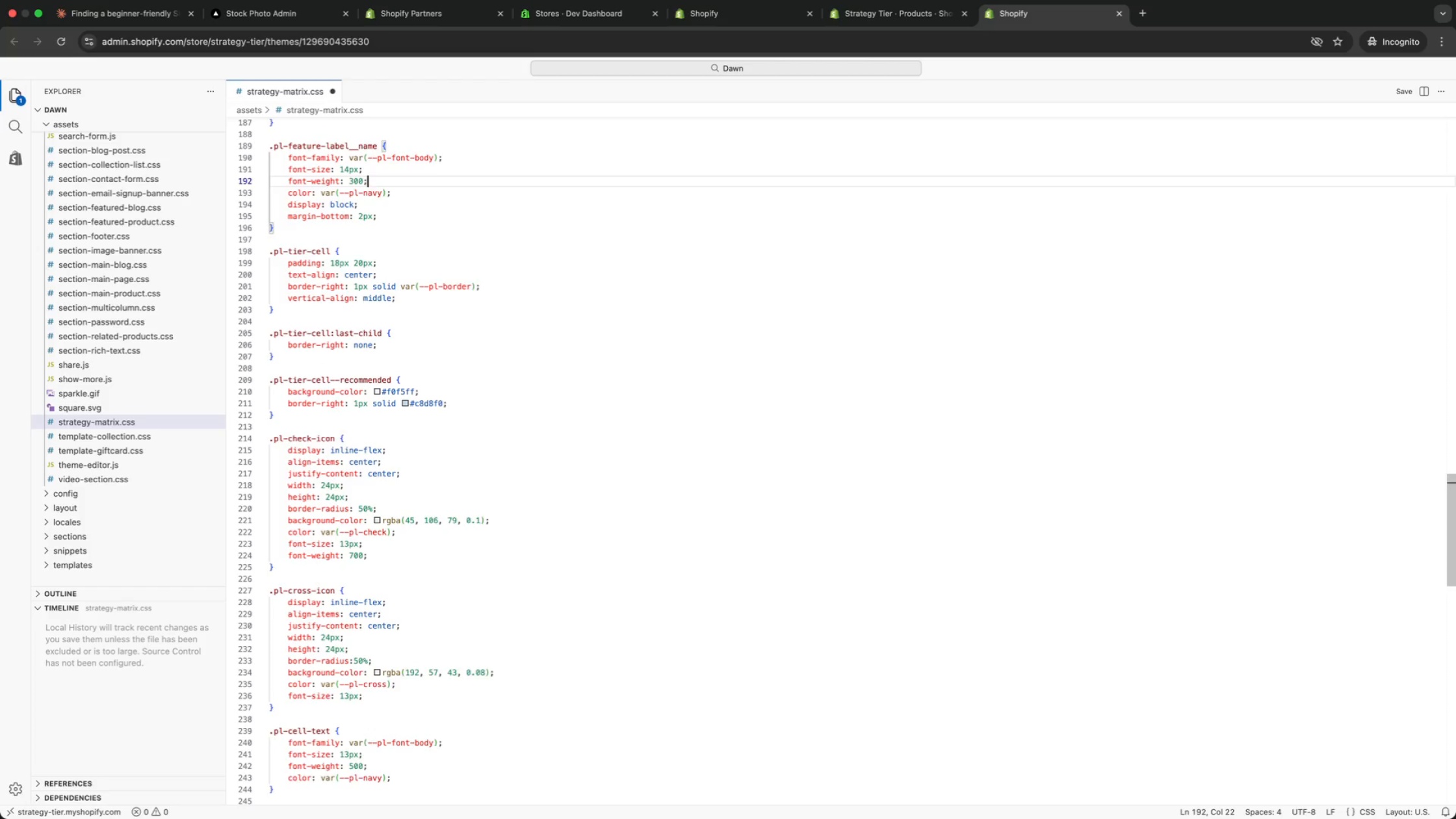 
key(ArrowUp)
 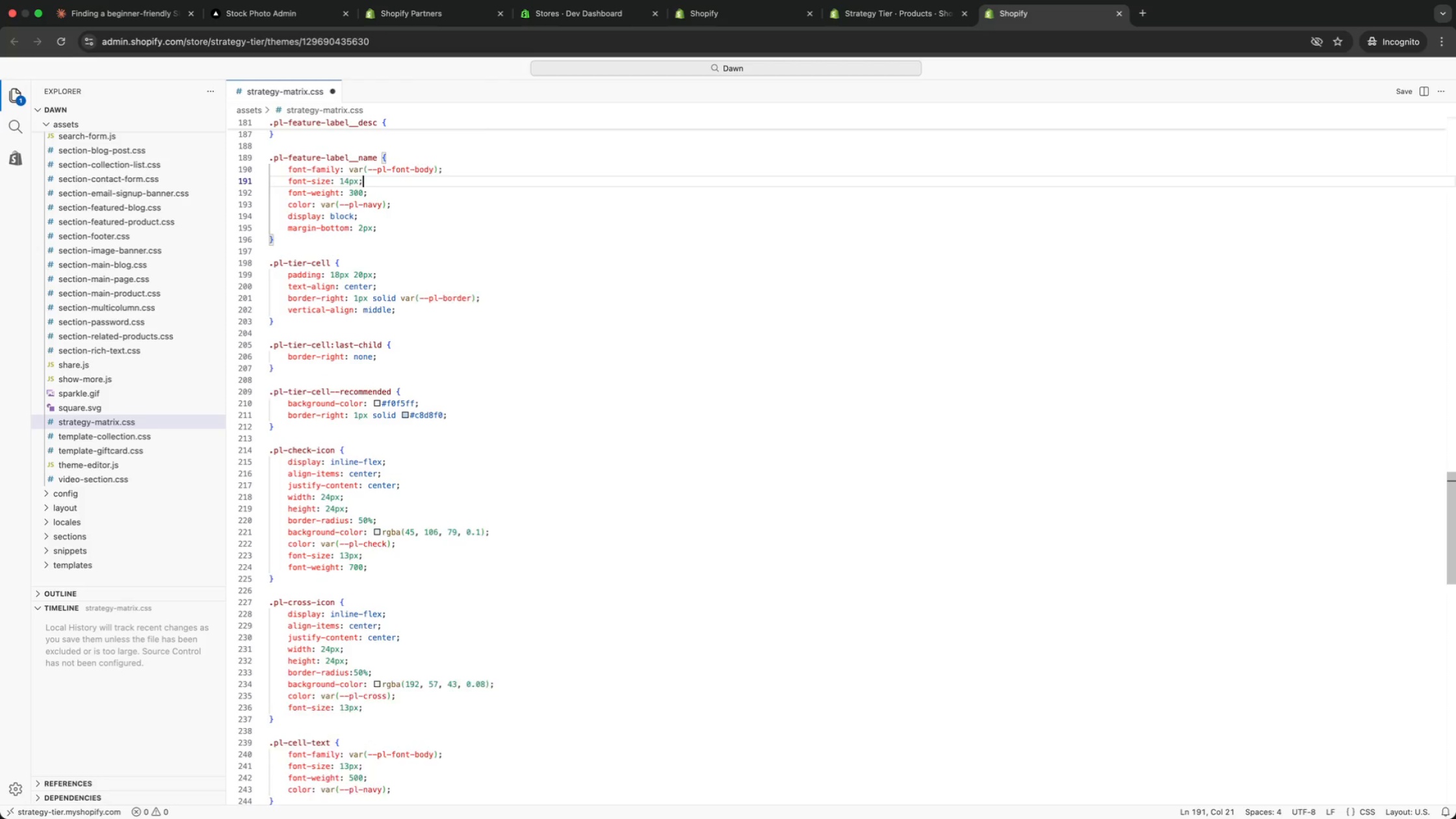 
key(ArrowUp)
 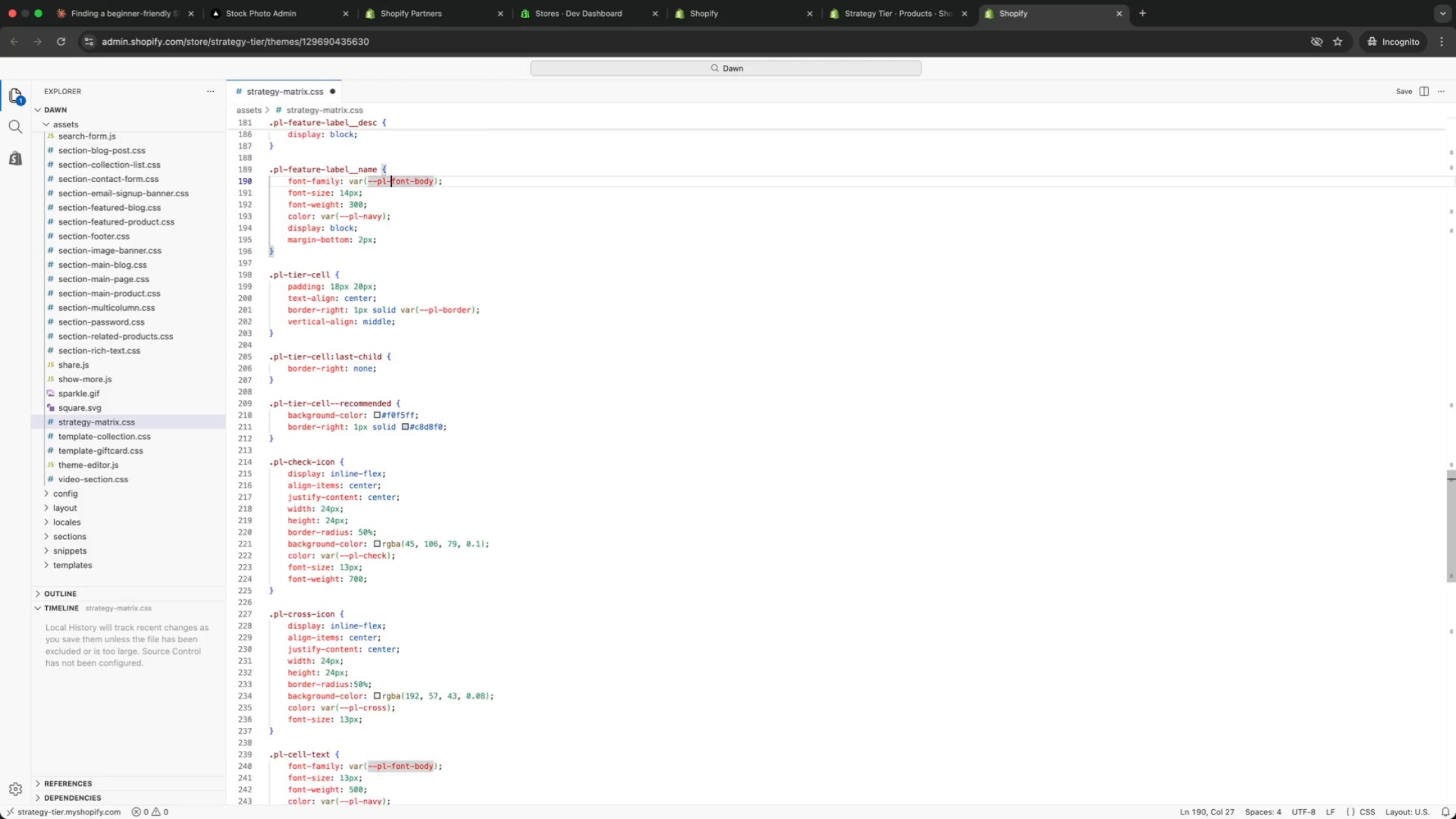 
key(ArrowUp)
 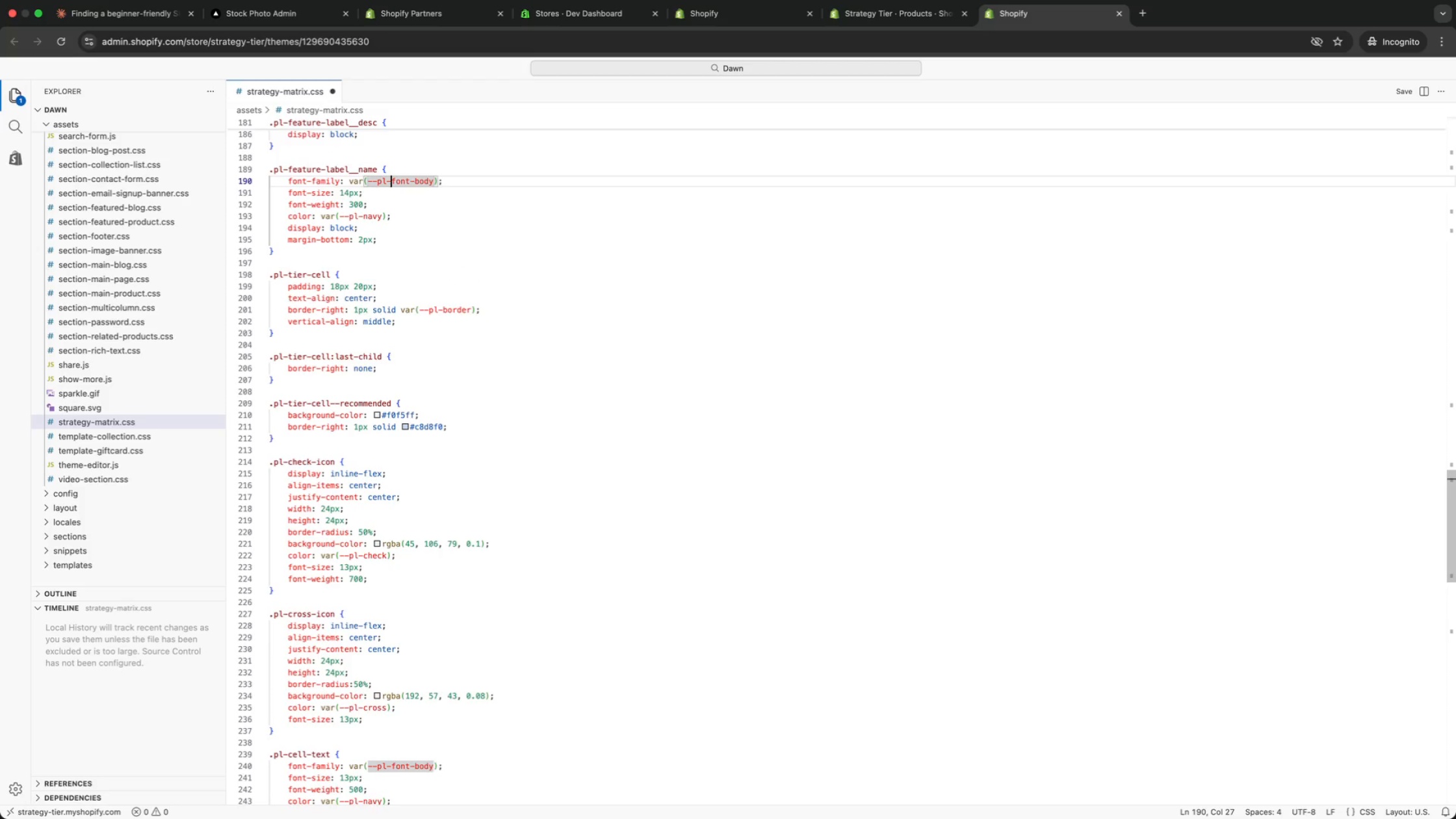 
key(ArrowUp)
 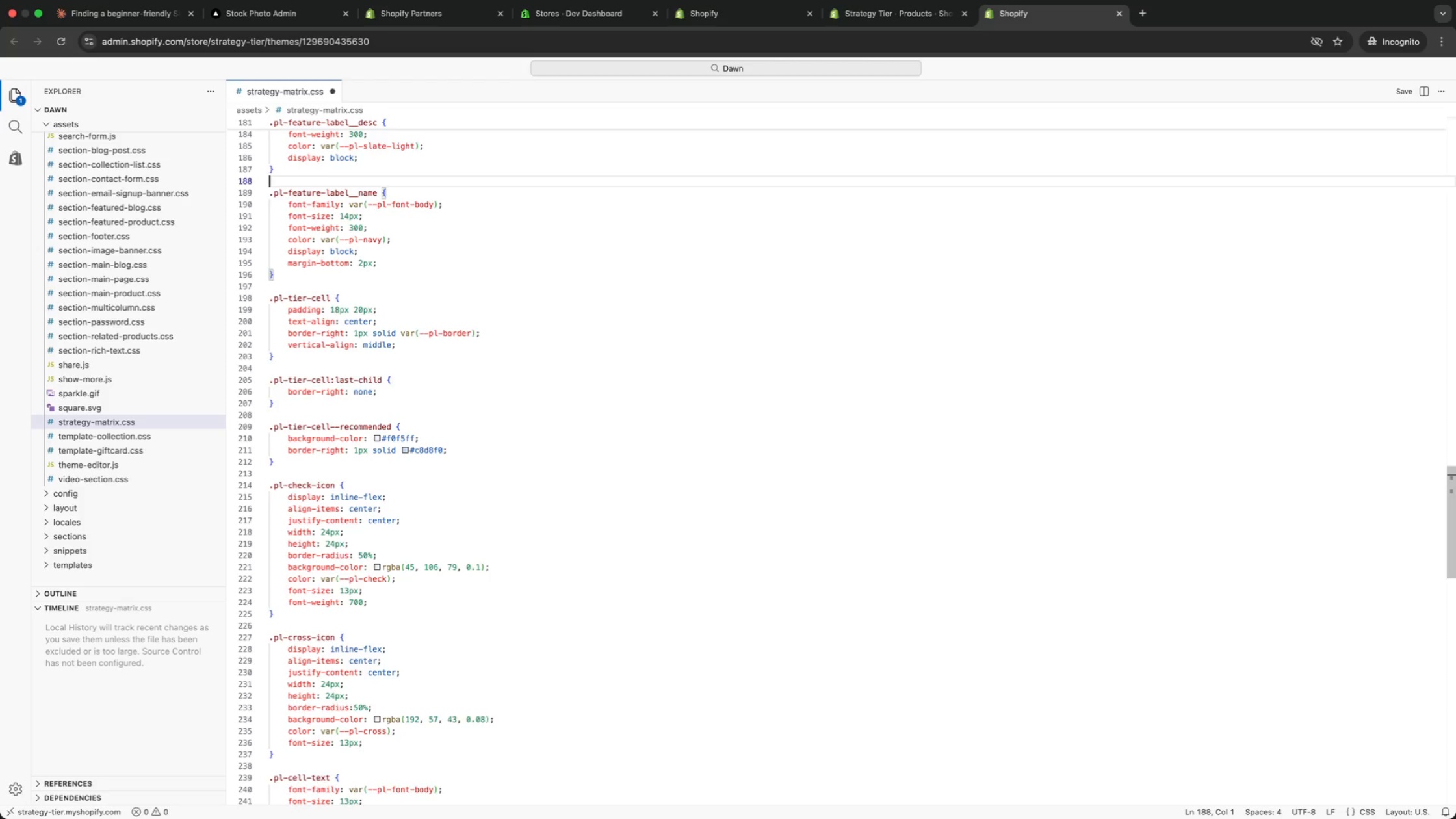 
key(ArrowUp)
 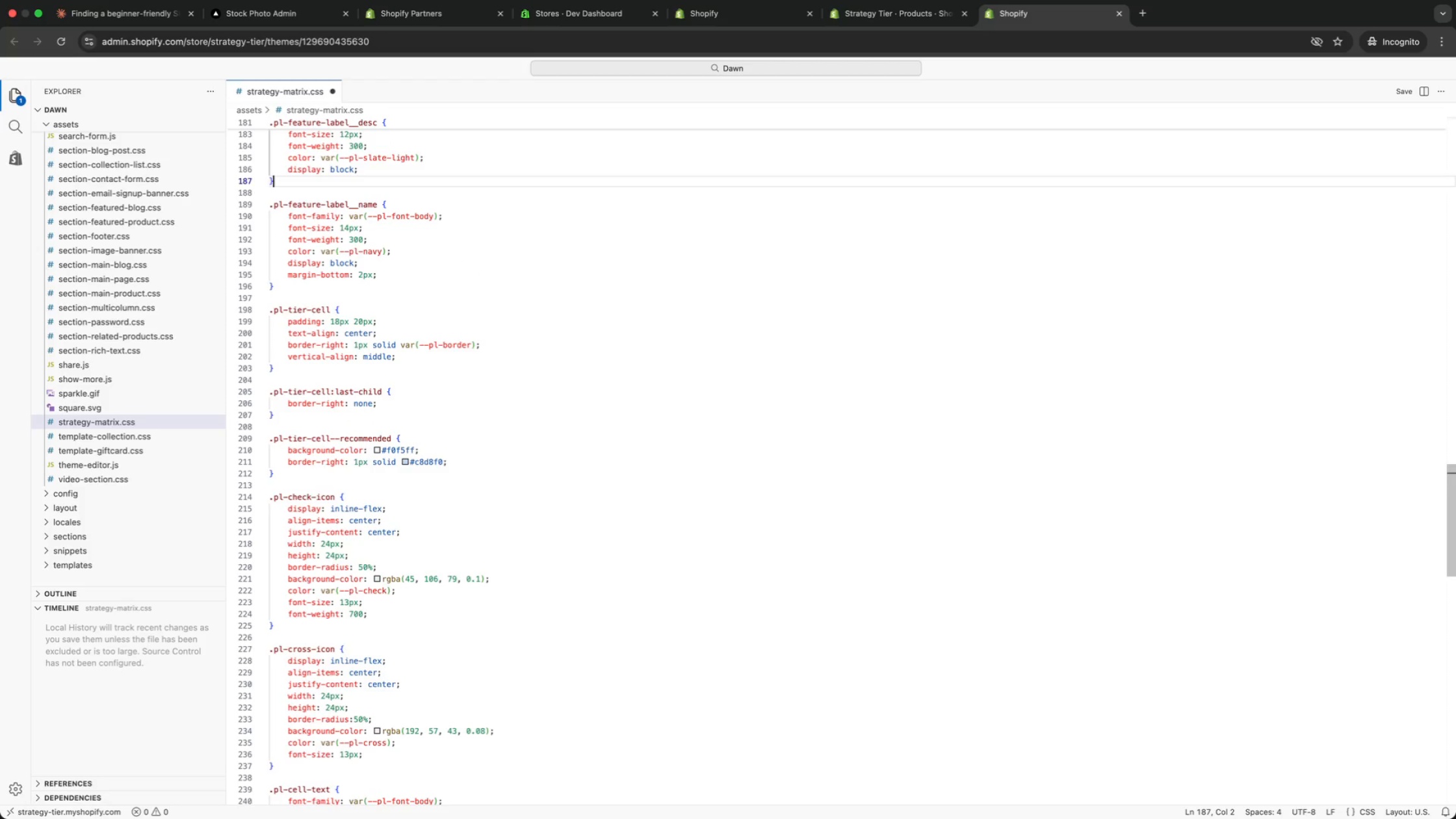 
key(ArrowUp)
 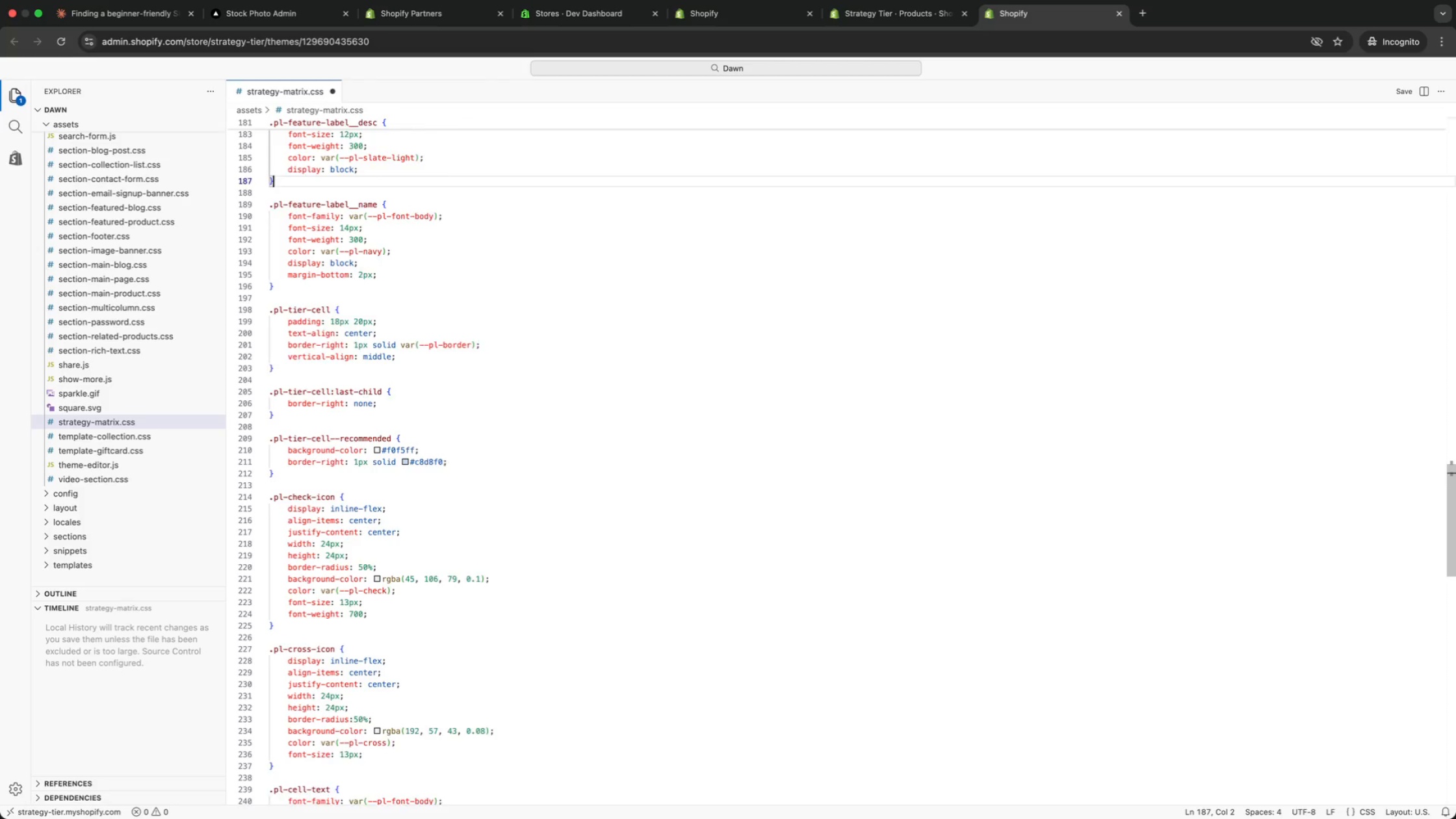 
key(ArrowUp)
 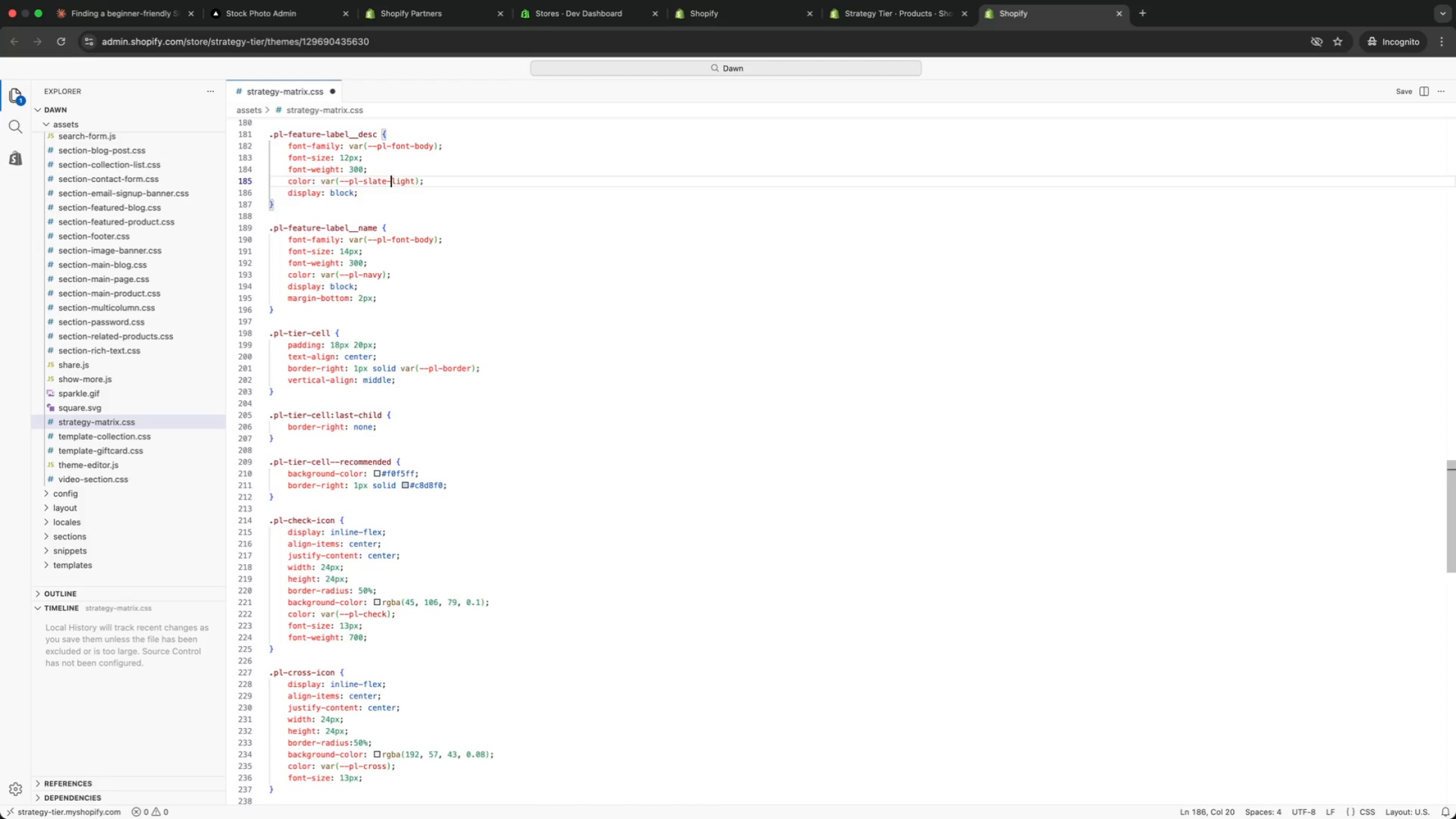 
key(ArrowUp)
 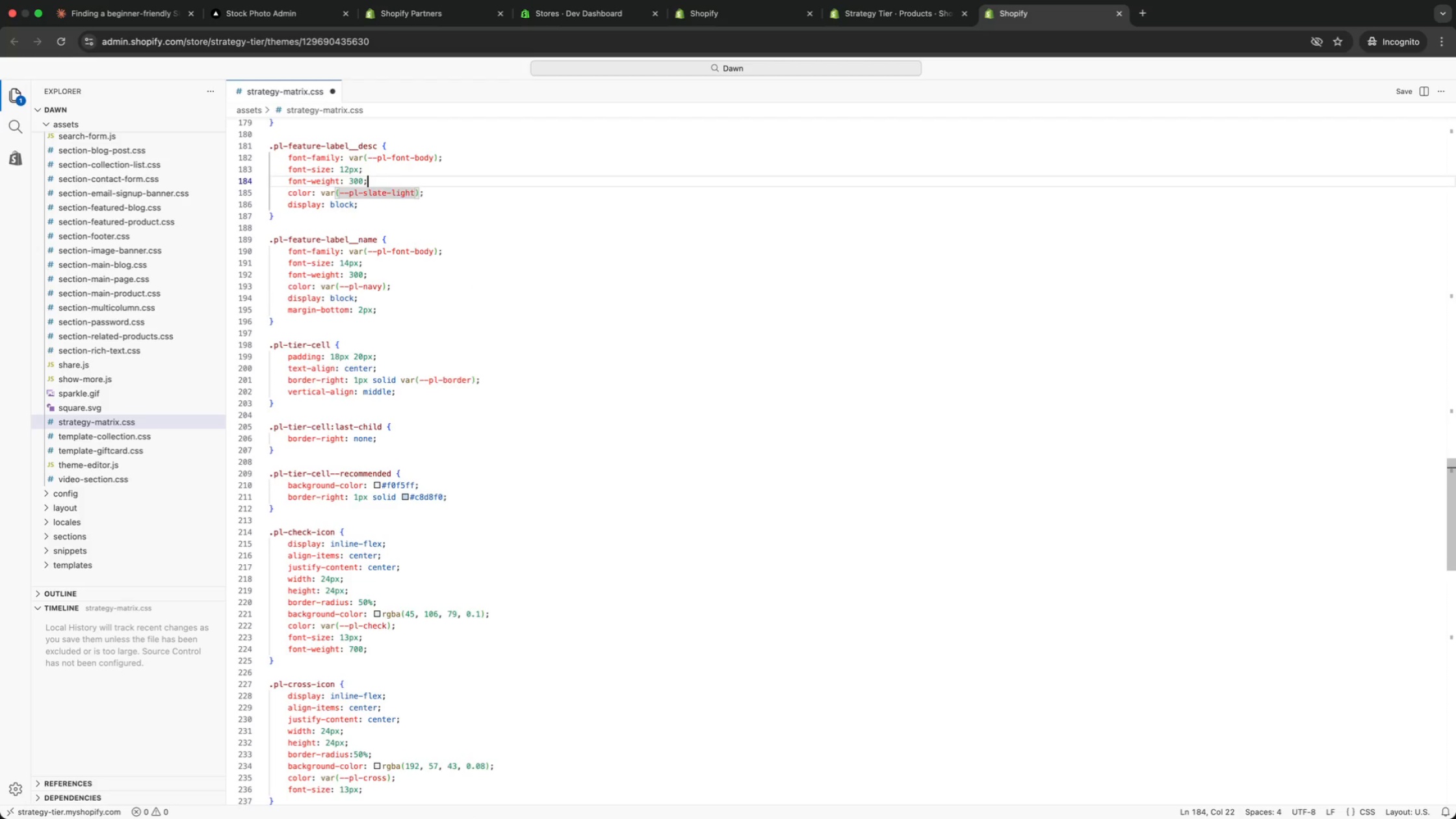 
key(ArrowUp)
 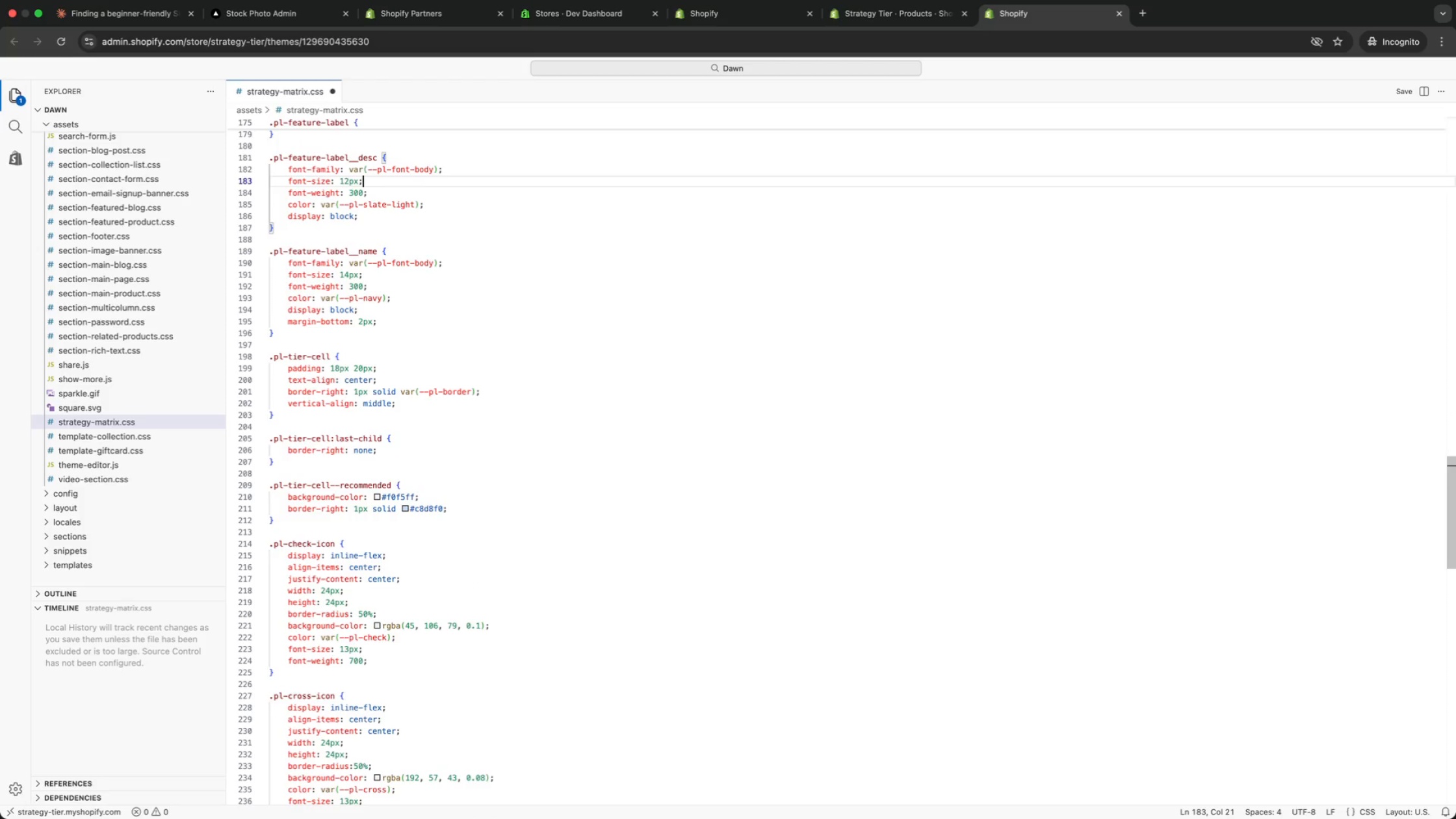 
key(ArrowUp)
 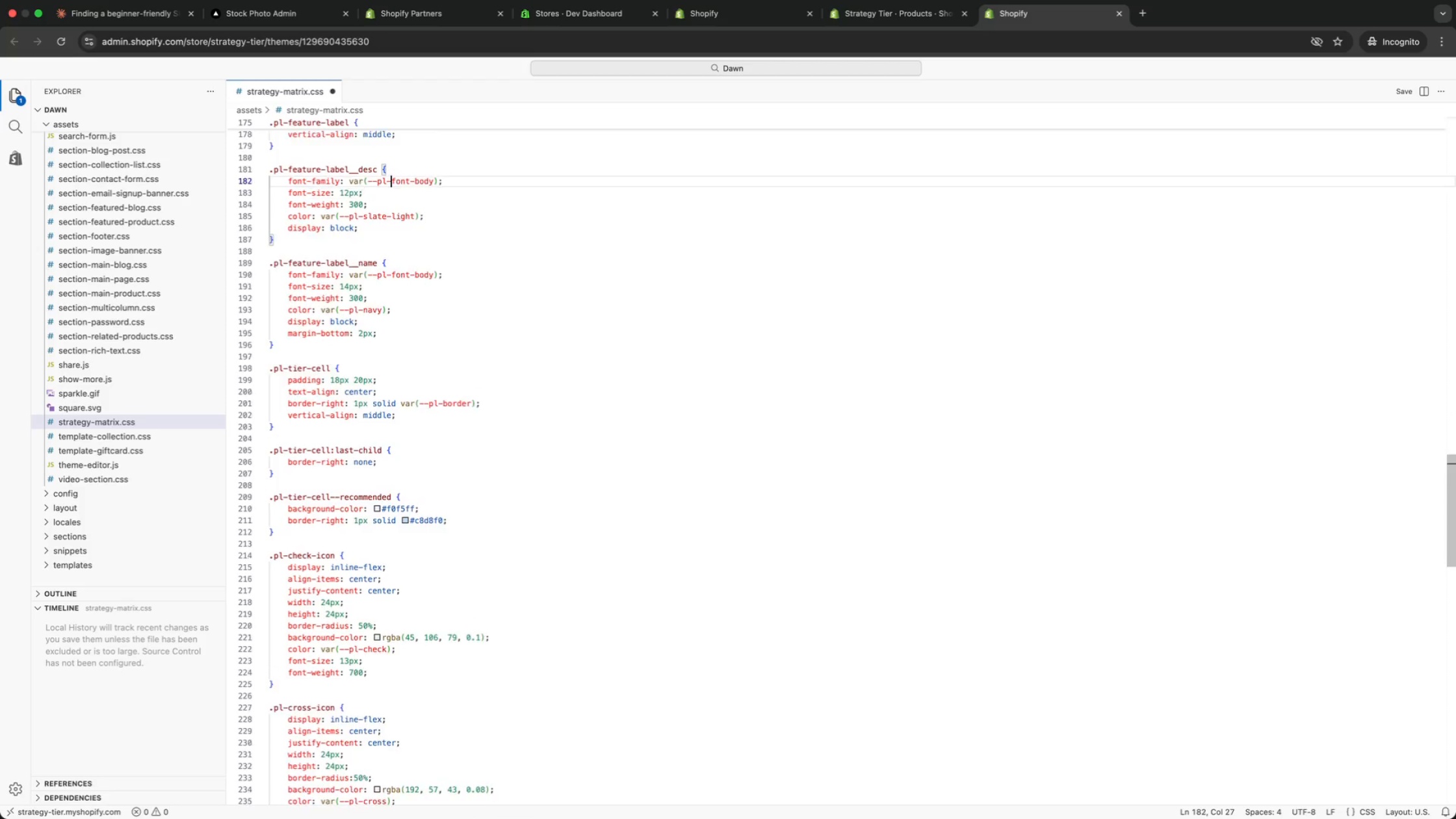 
key(ArrowUp)
 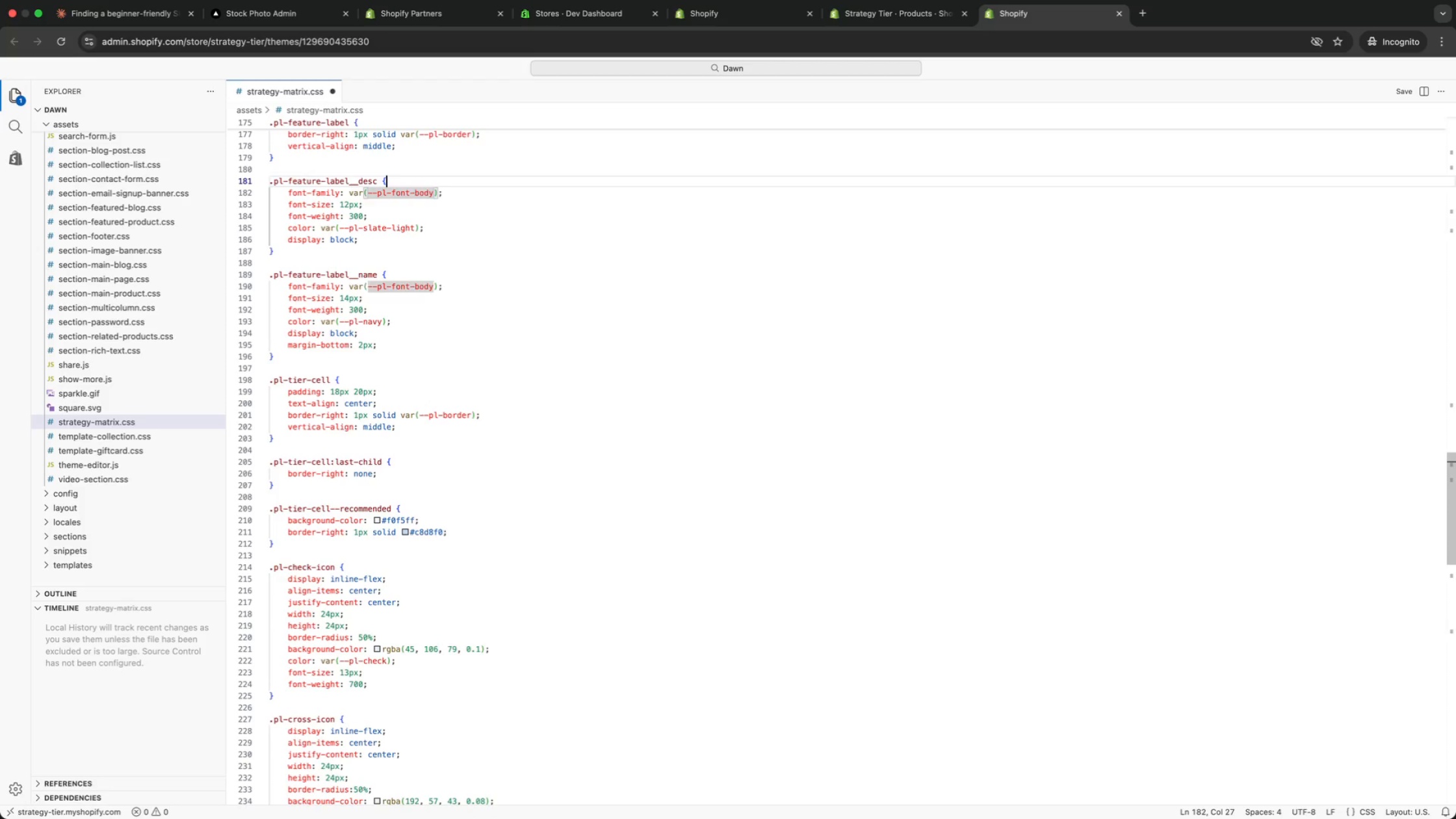 
key(ArrowUp)
 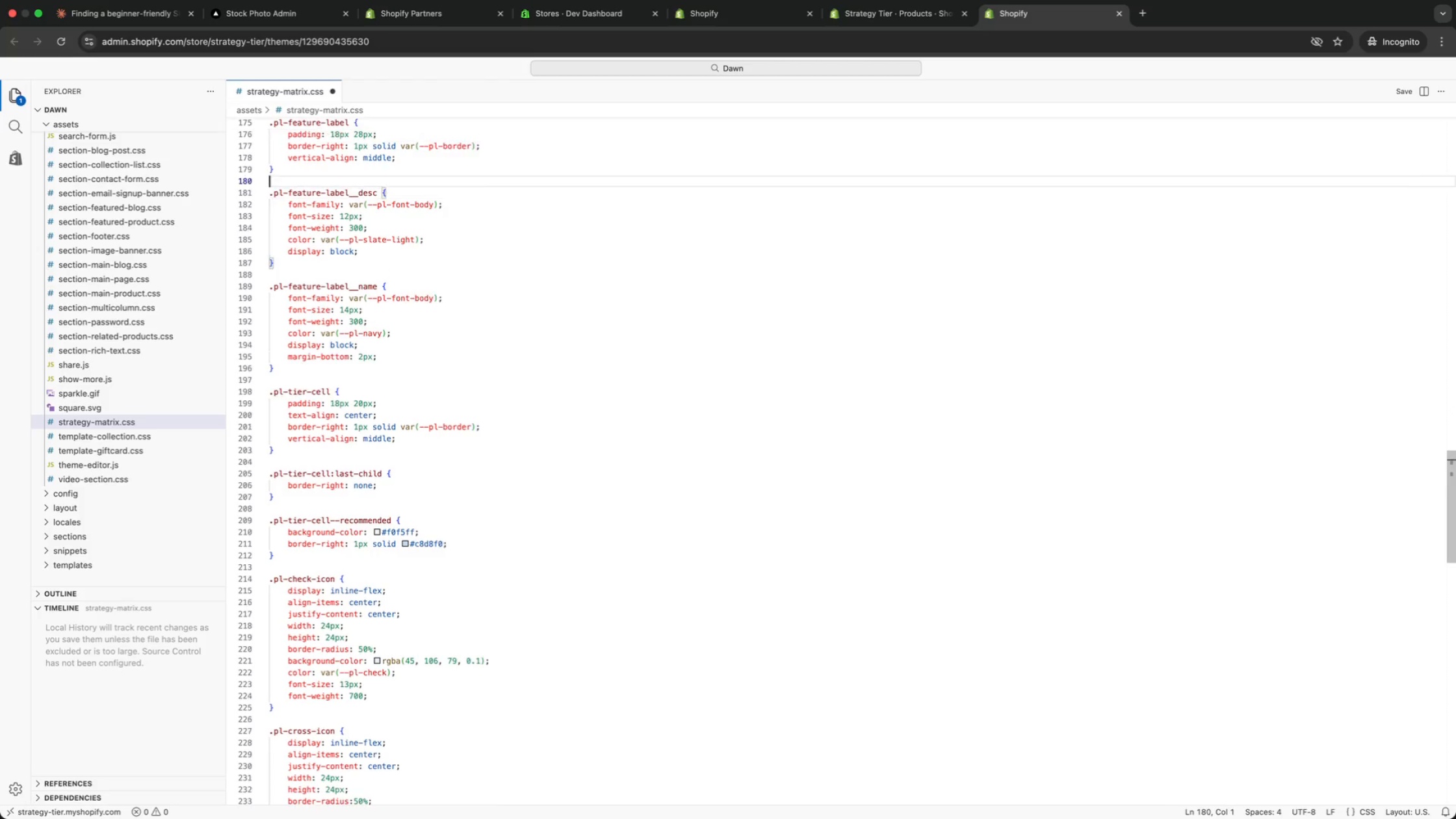 
key(ArrowUp)
 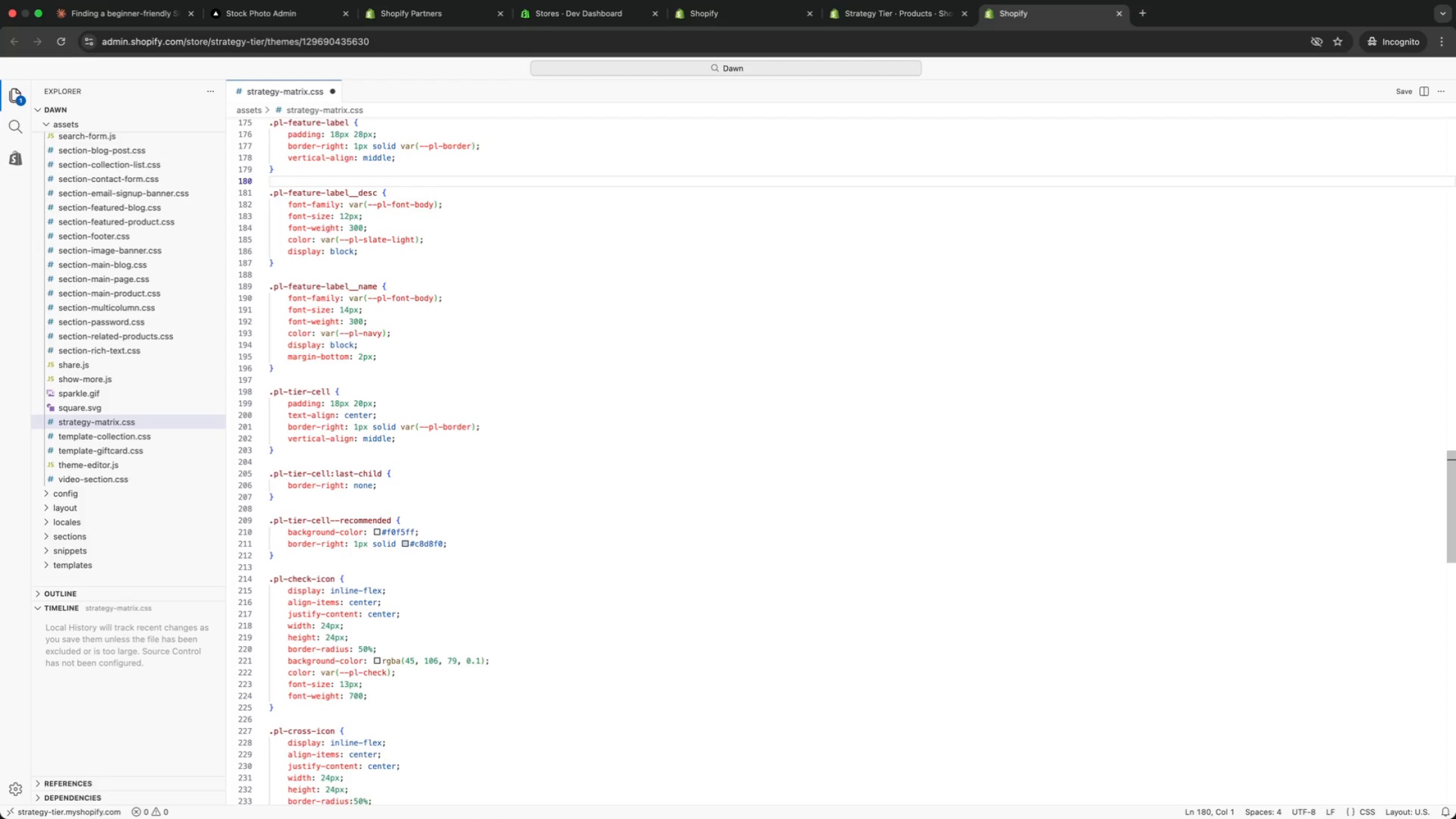 
key(ArrowDown)
 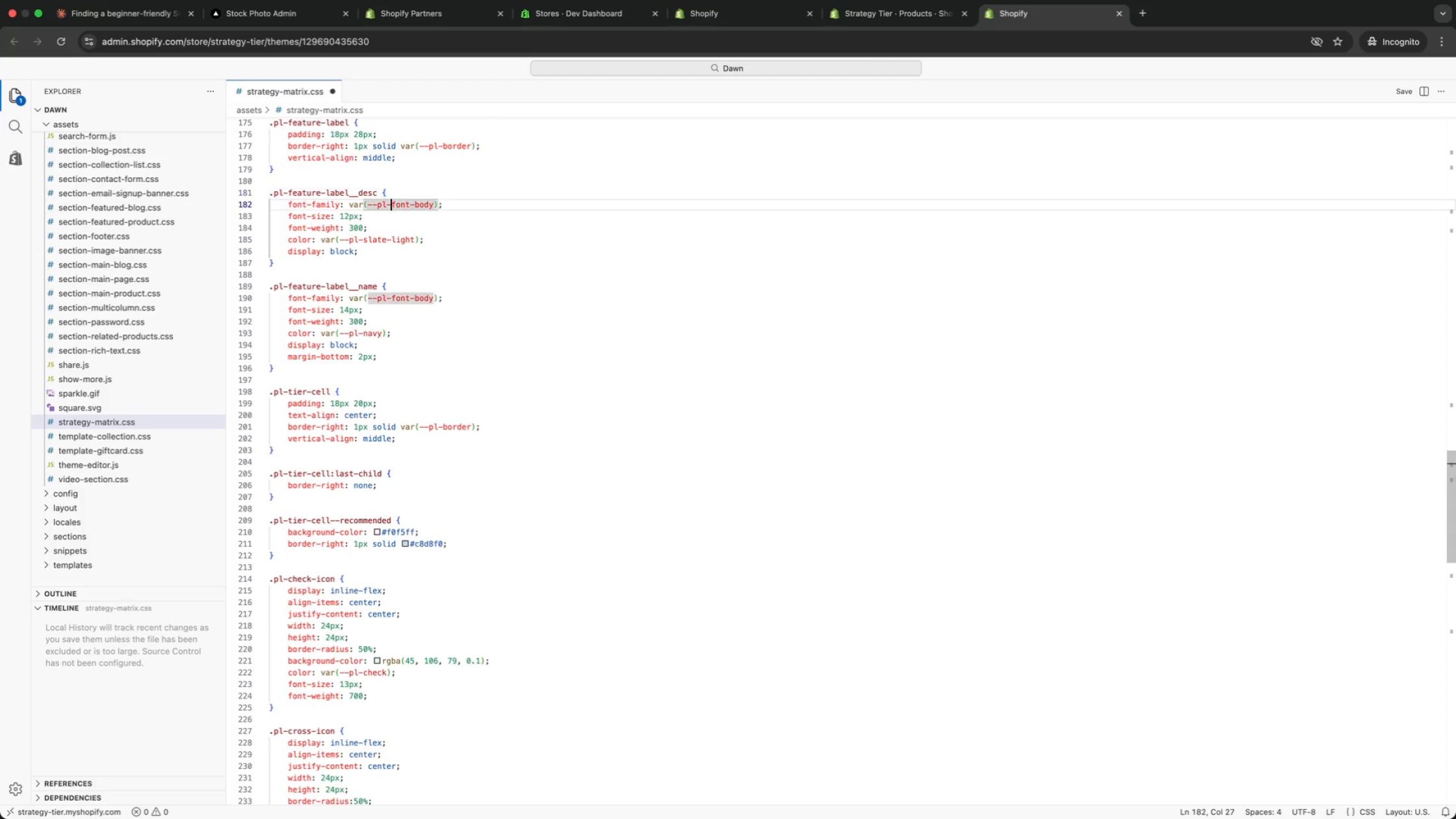 
key(ArrowDown)
 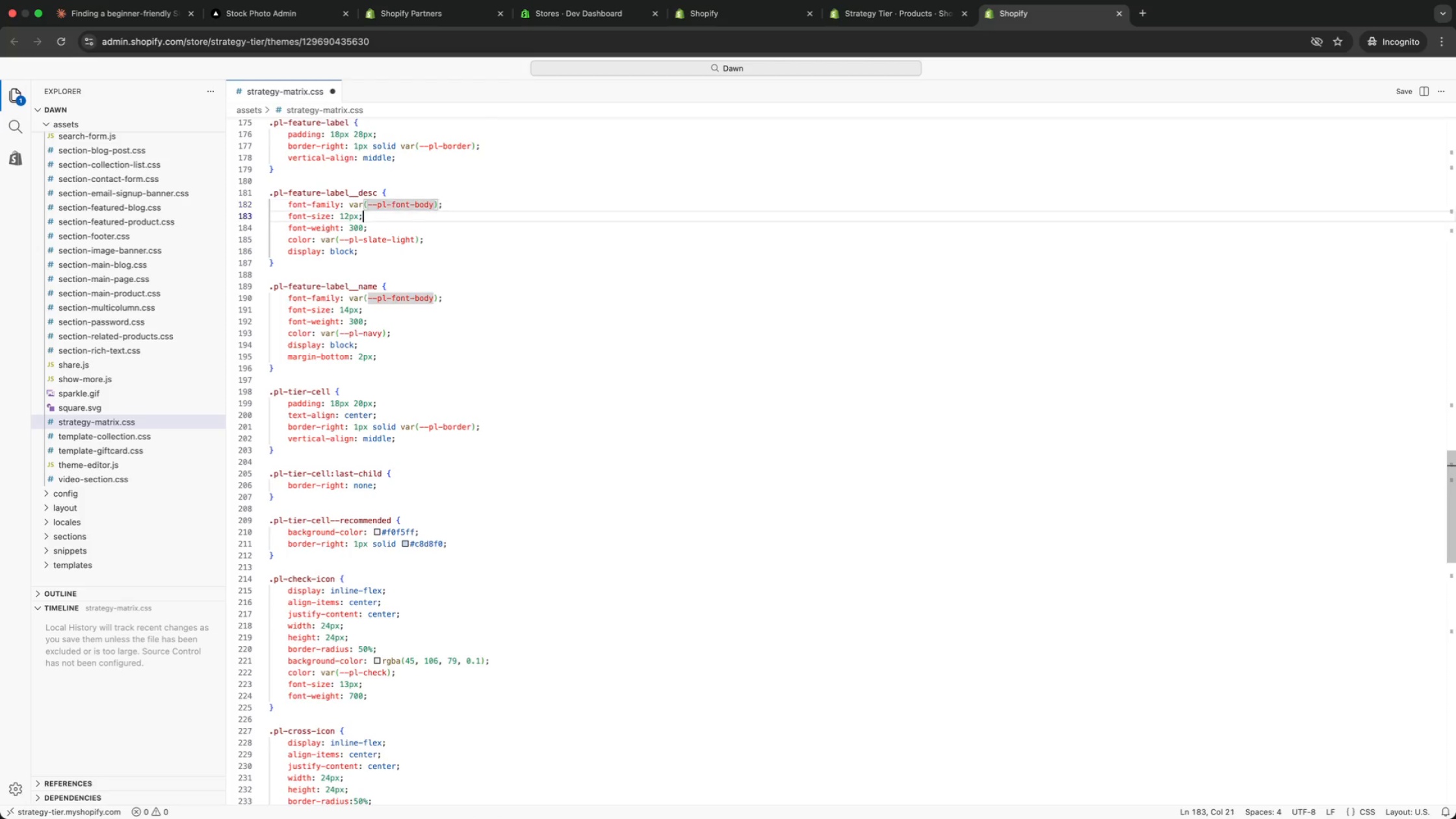 
key(ArrowDown)
 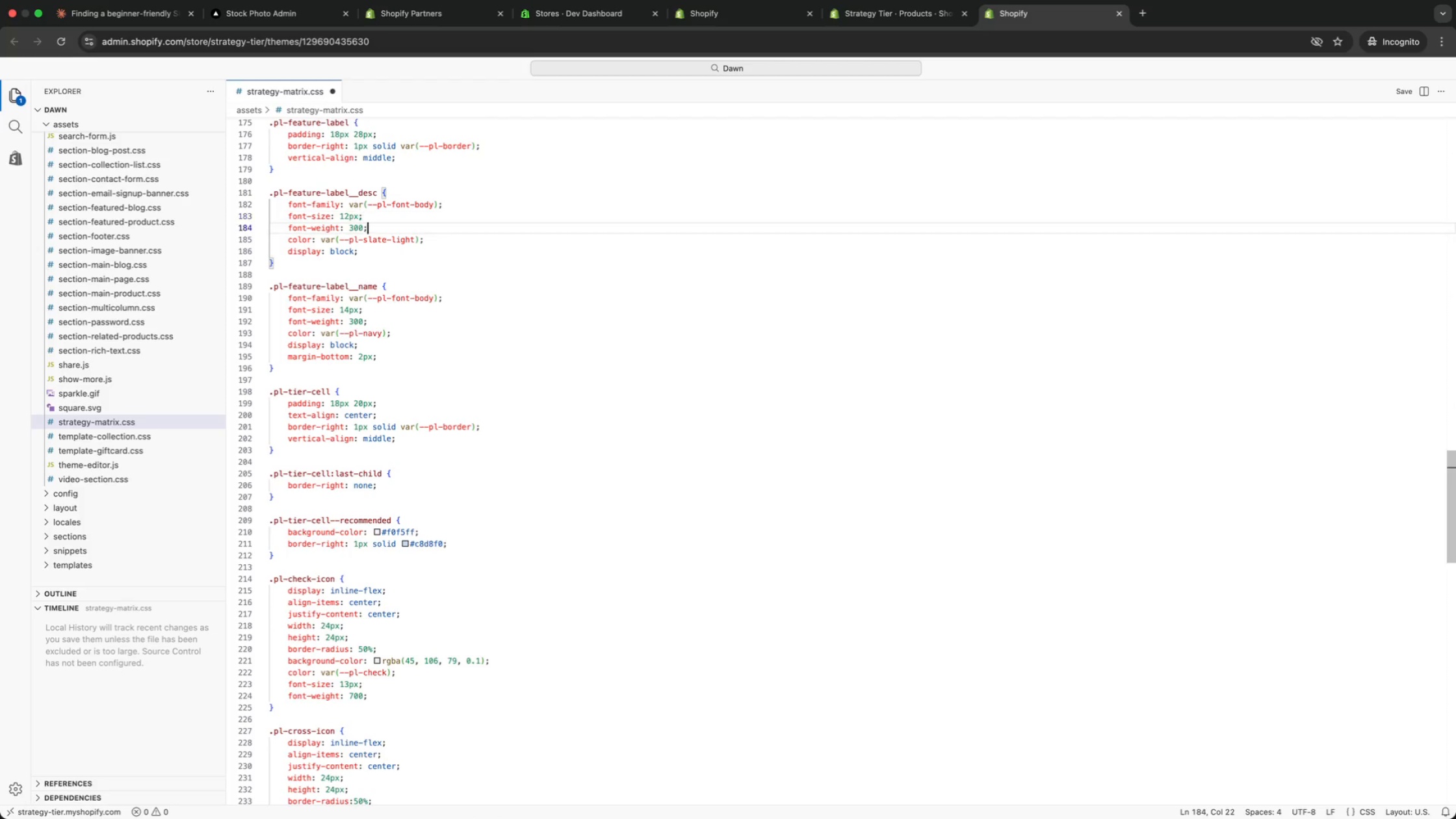 
key(ArrowDown)
 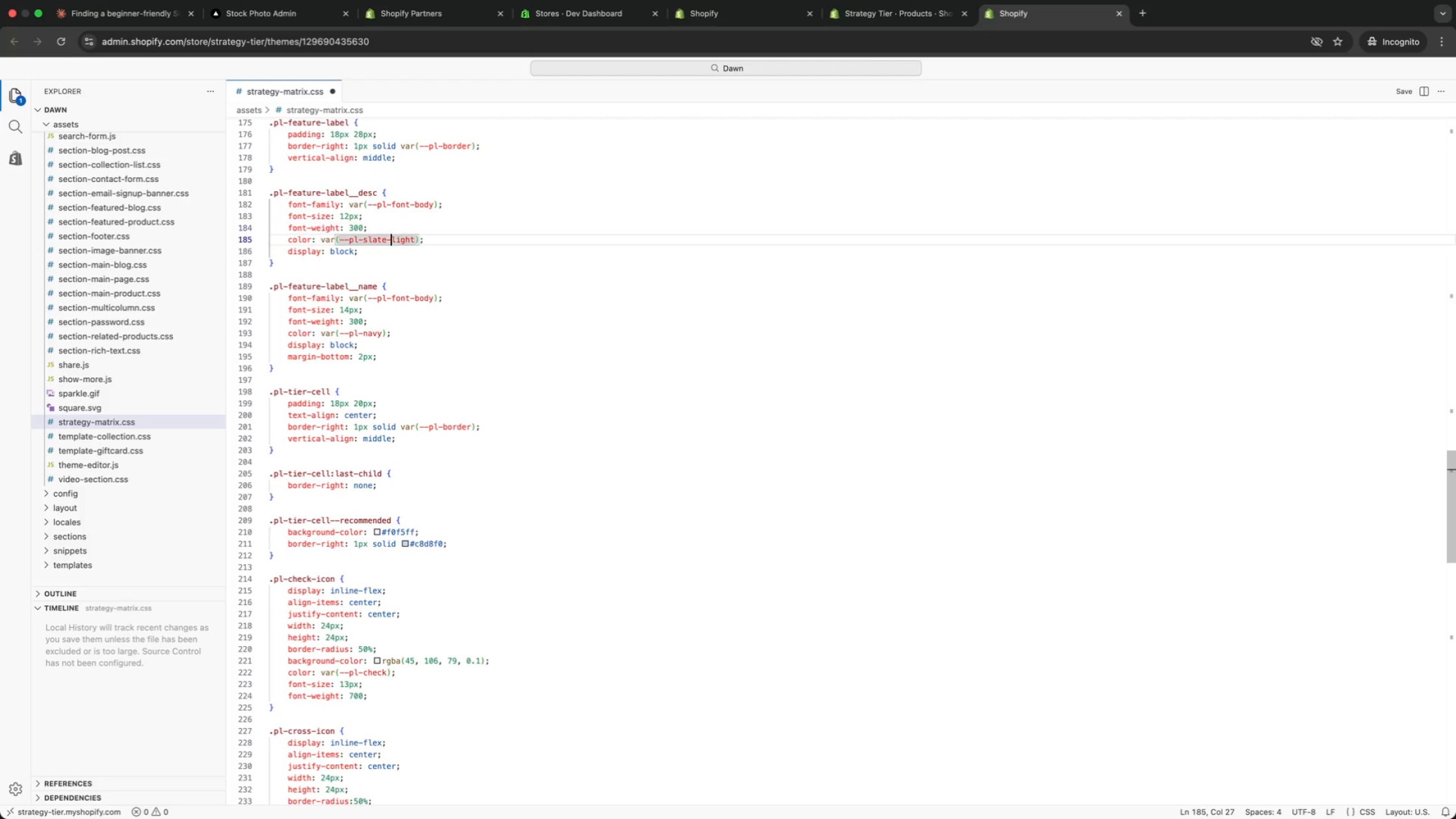 
key(ArrowDown)
 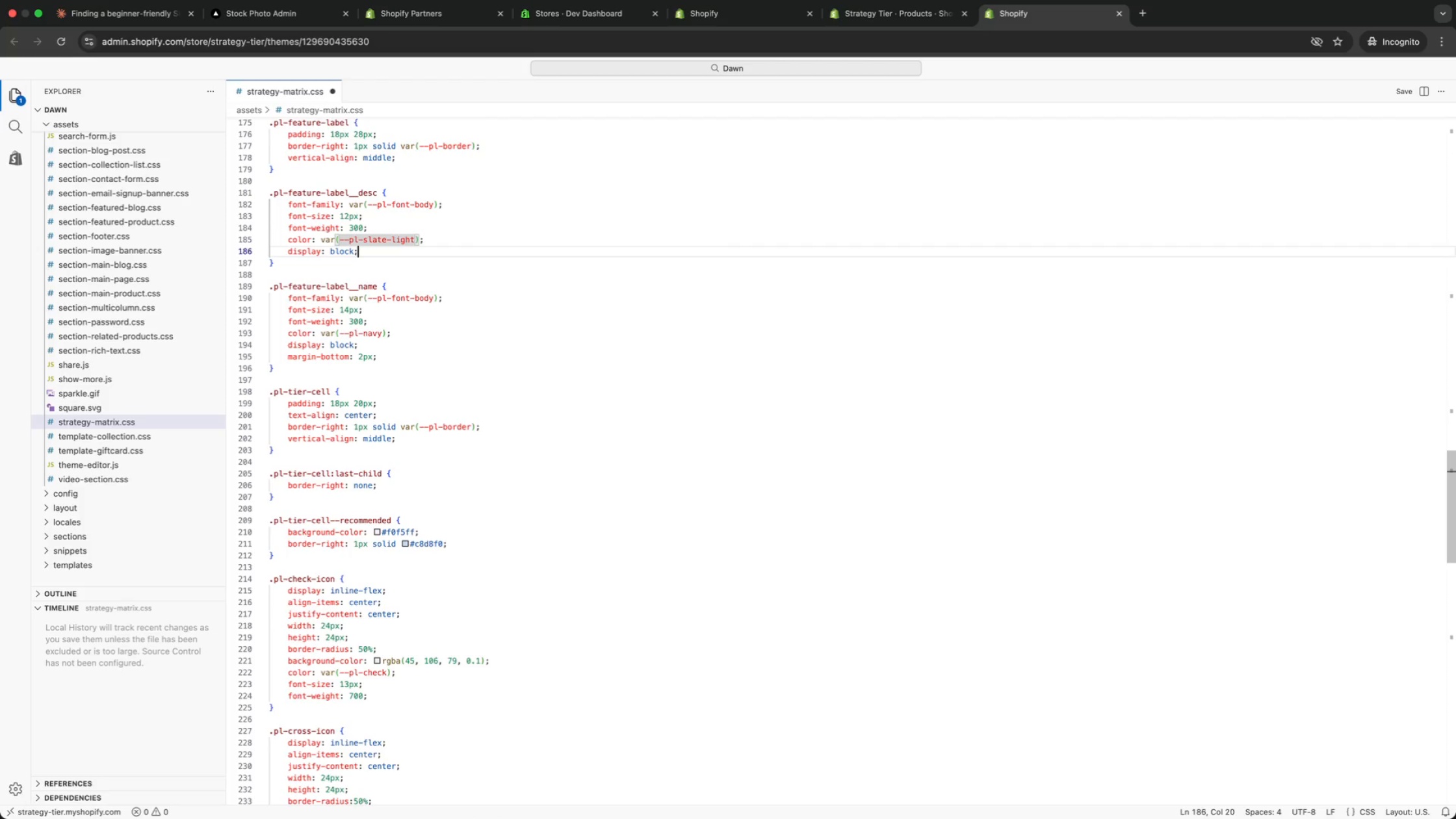 
key(ArrowDown)
 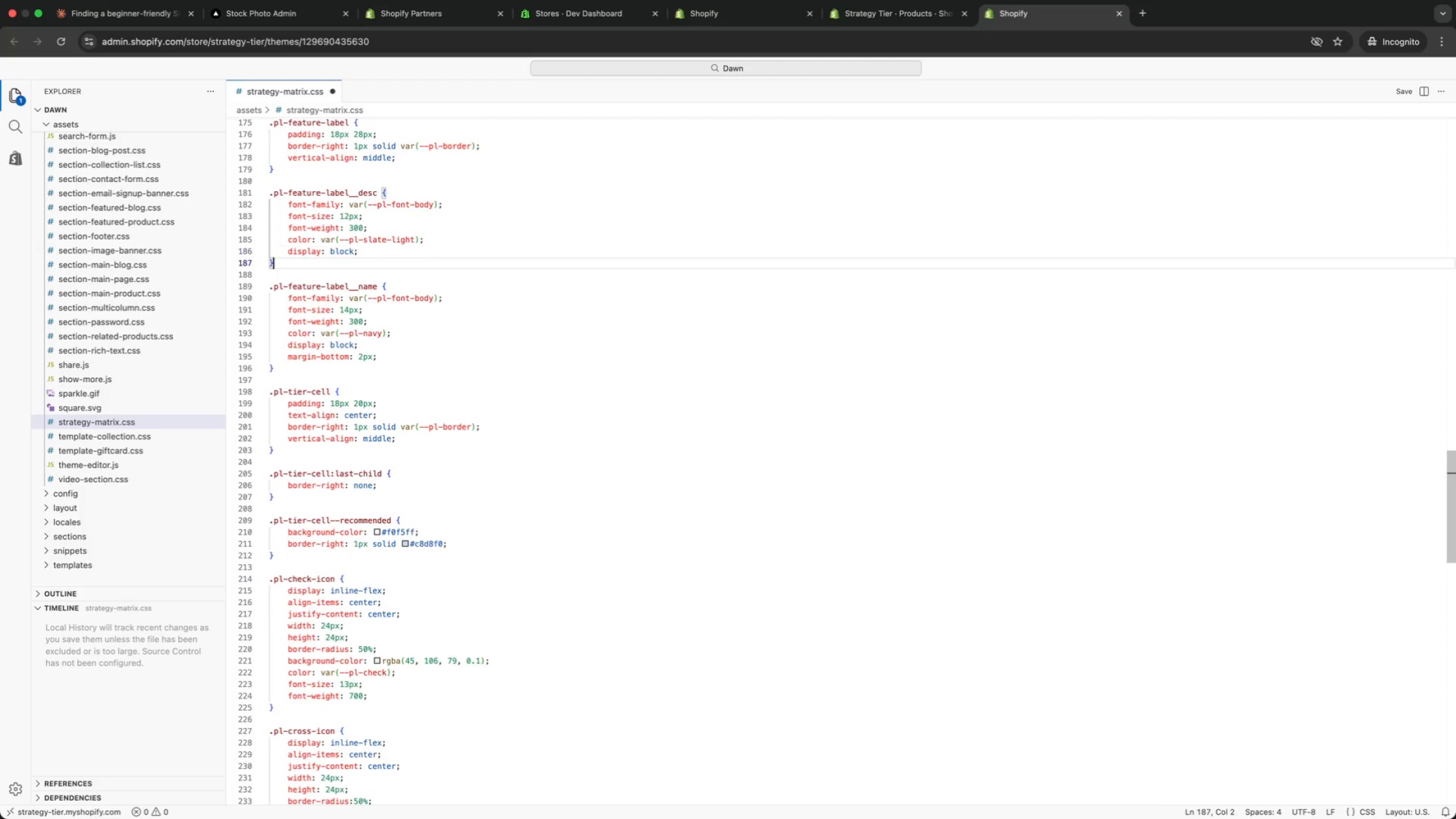 
key(ArrowDown)
 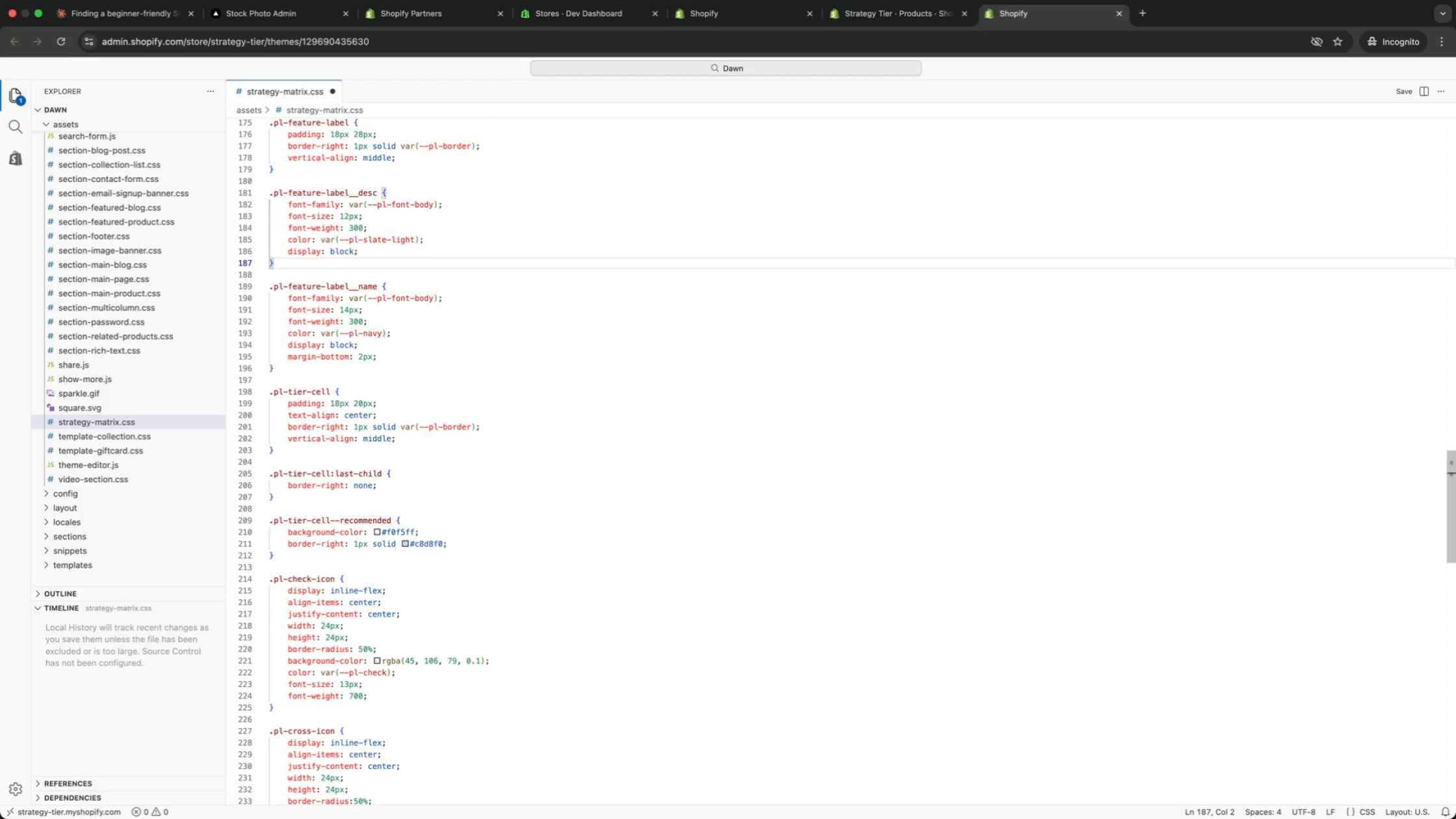 
key(ArrowUp)
 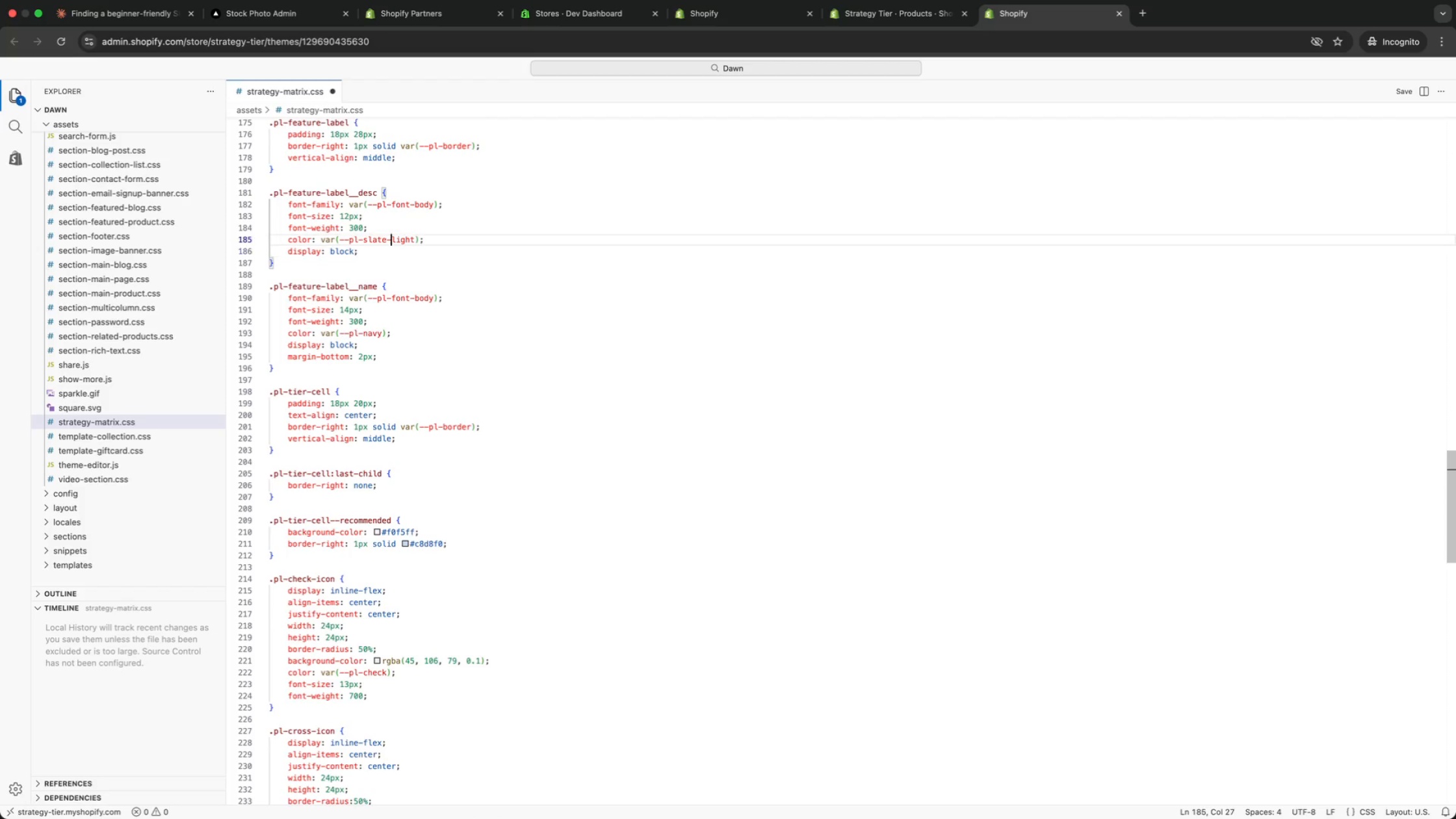 
key(ArrowUp)
 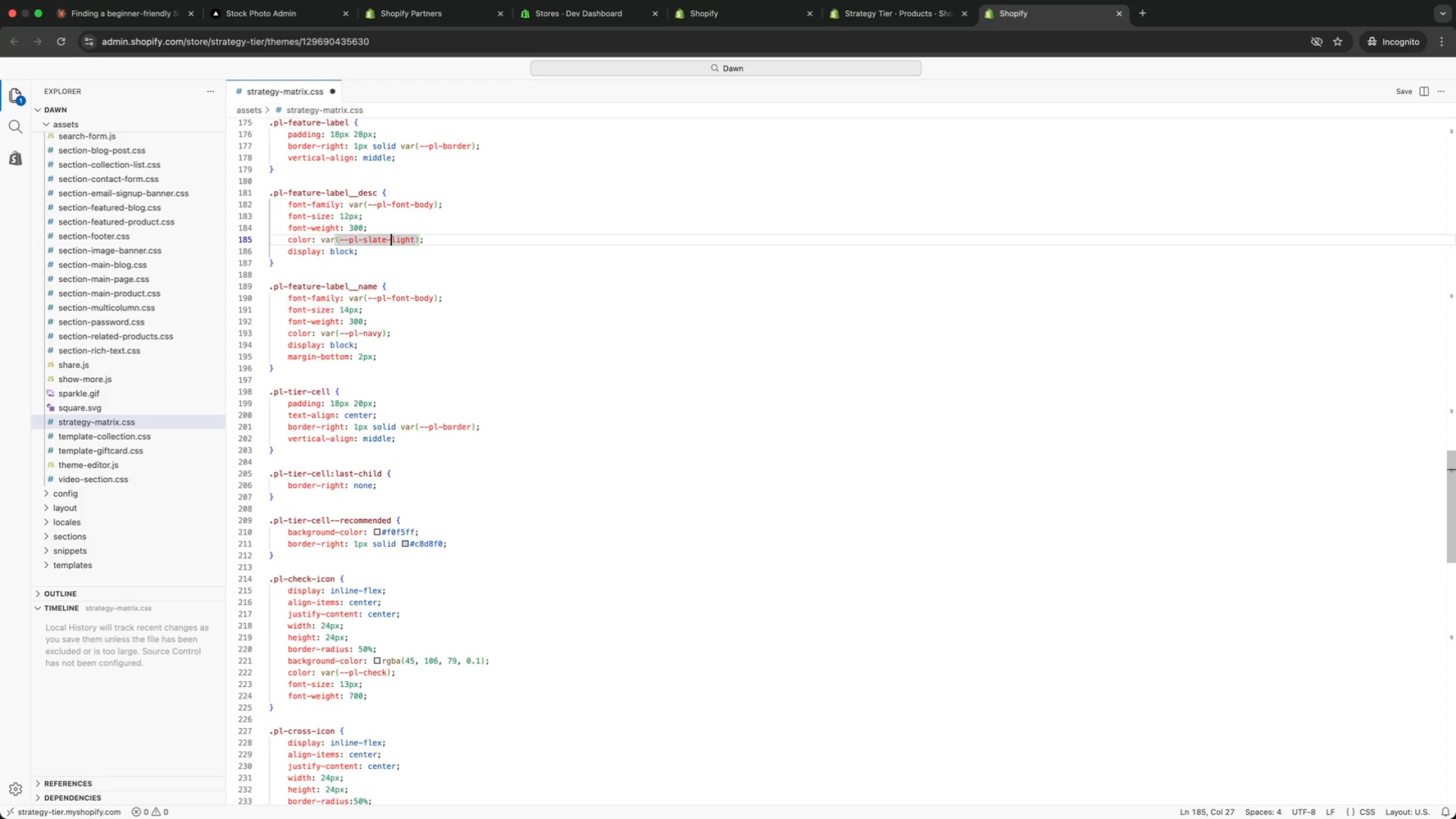 
key(ArrowUp)
 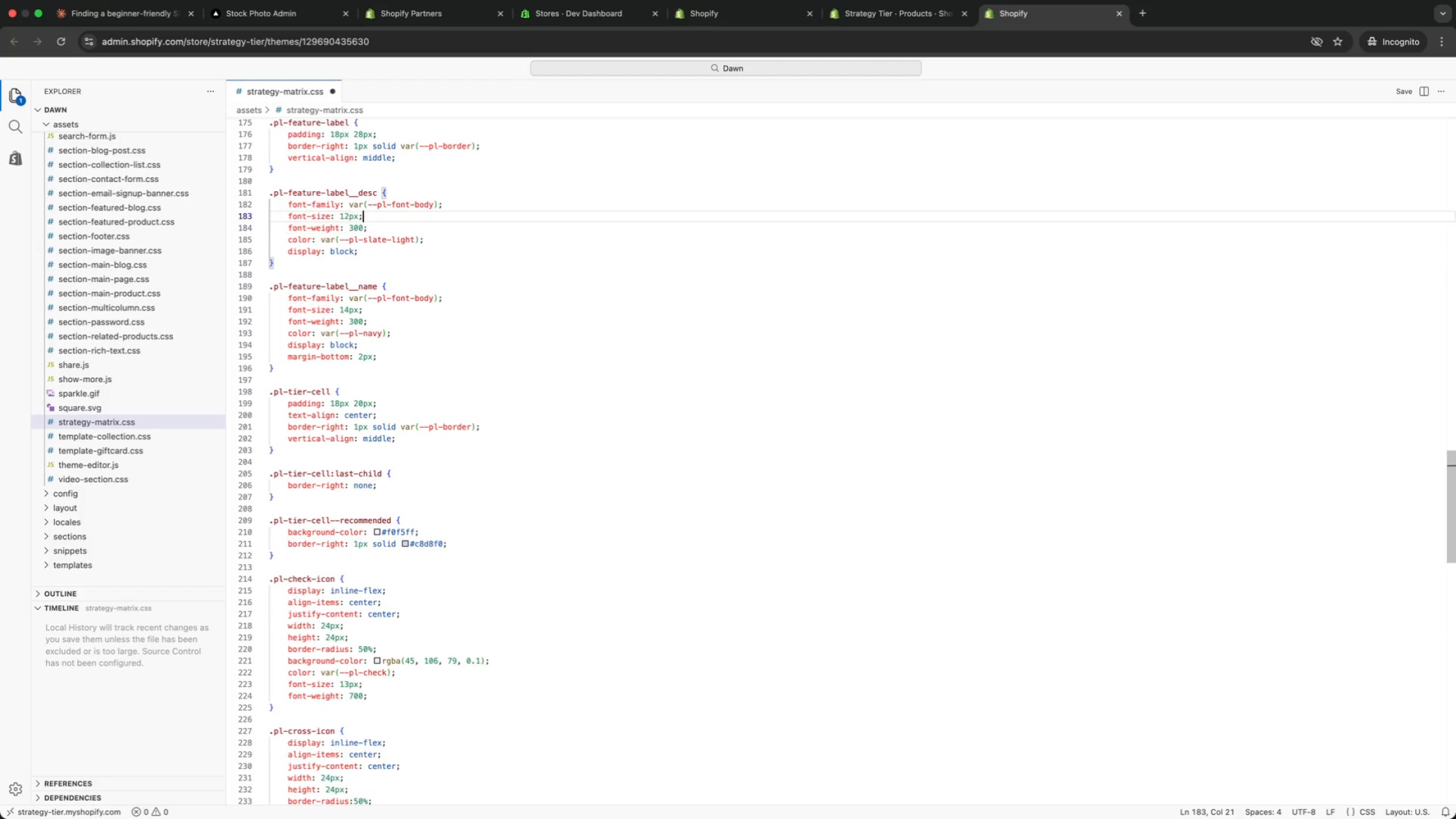 
key(ArrowUp)
 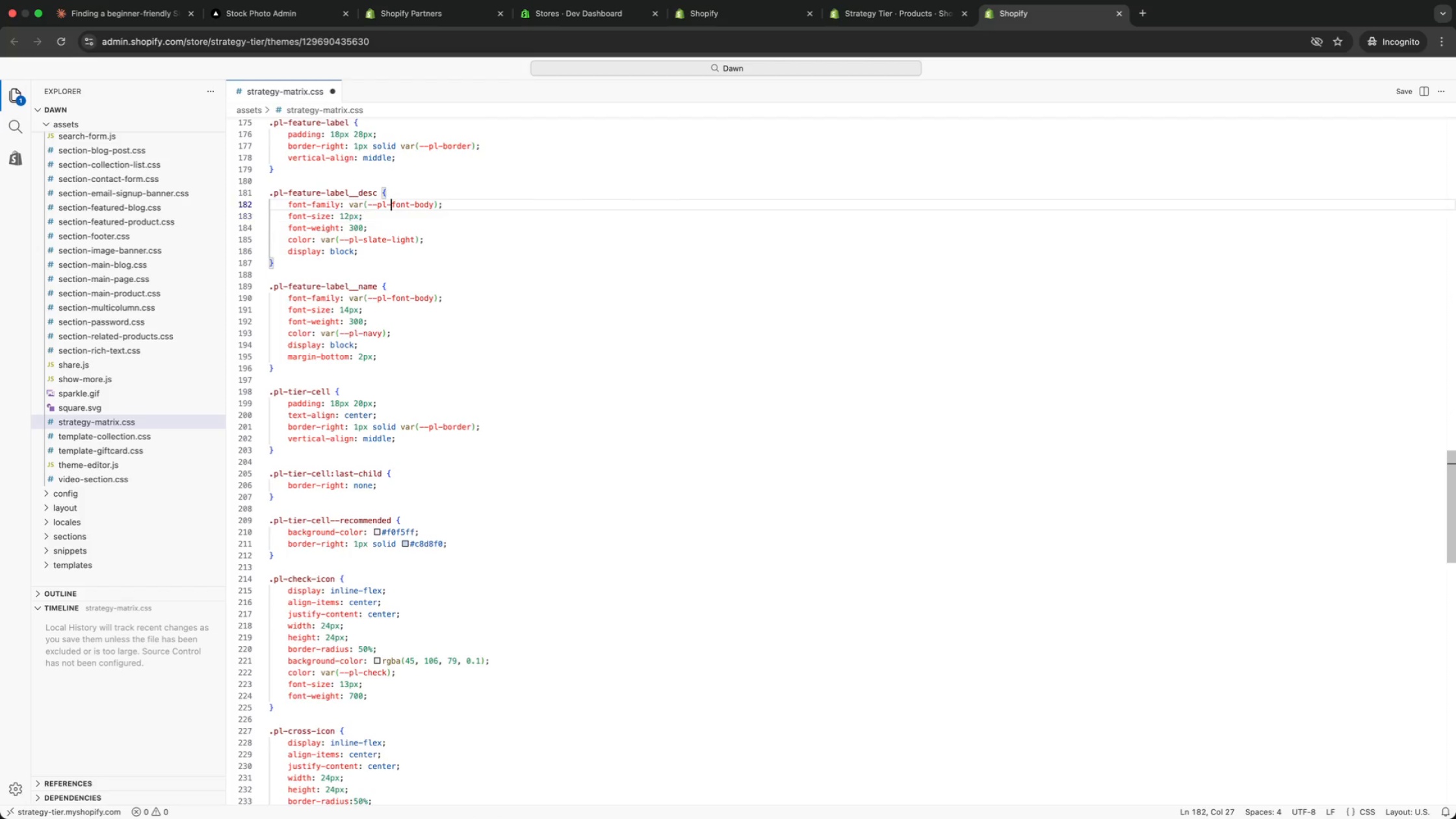 
key(ArrowUp)
 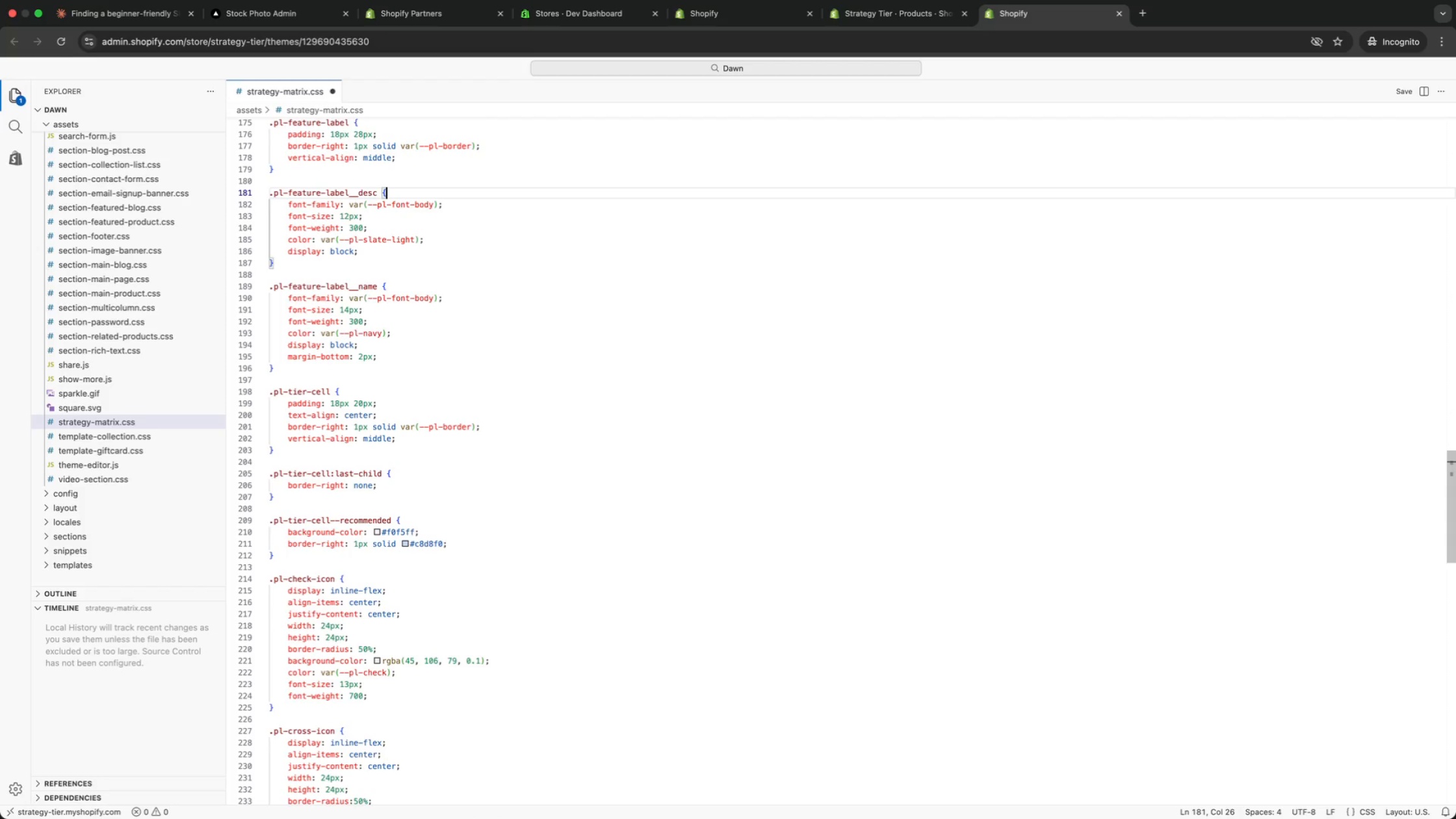 
key(ArrowUp)
 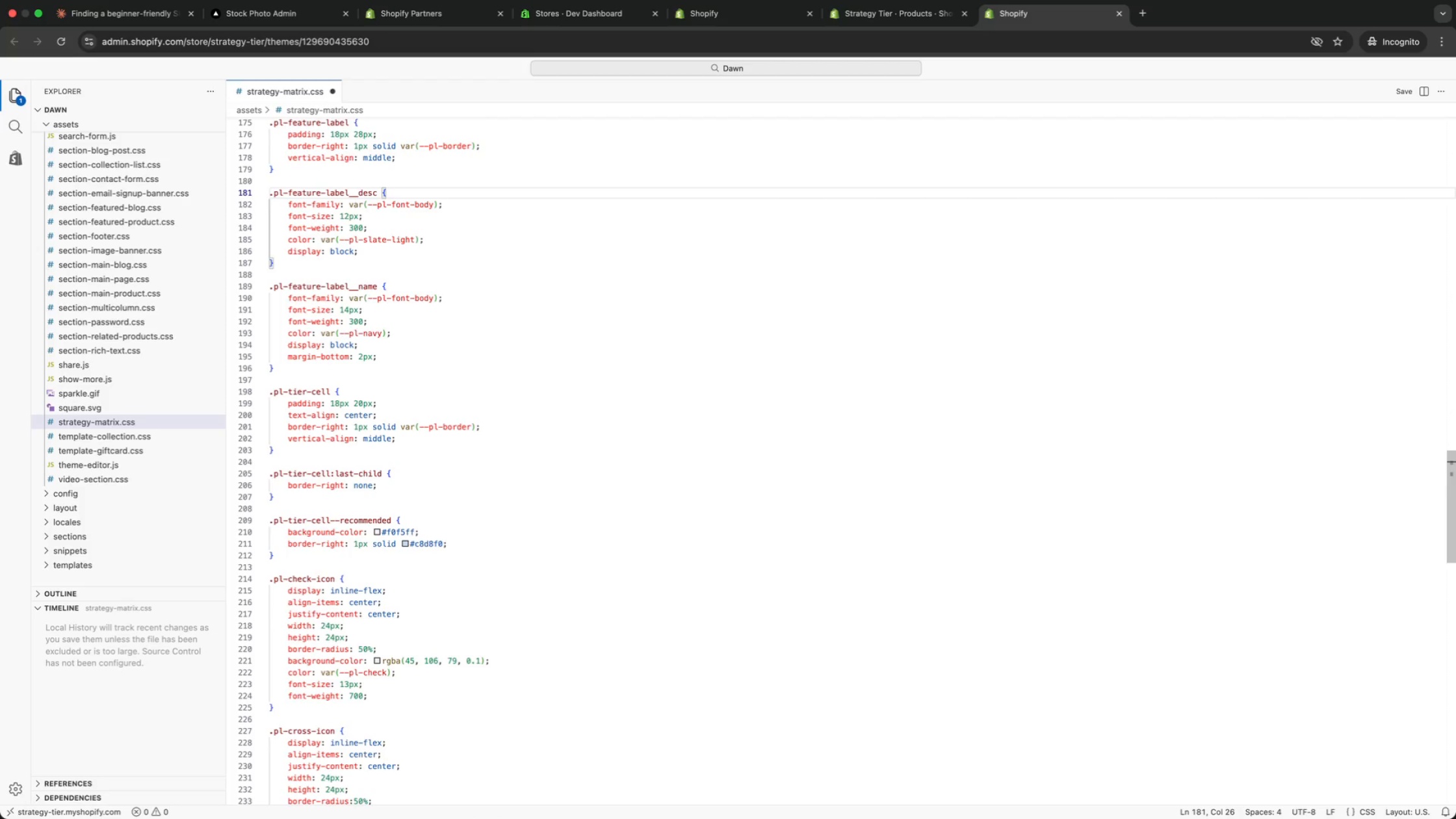 
key(ArrowUp)
 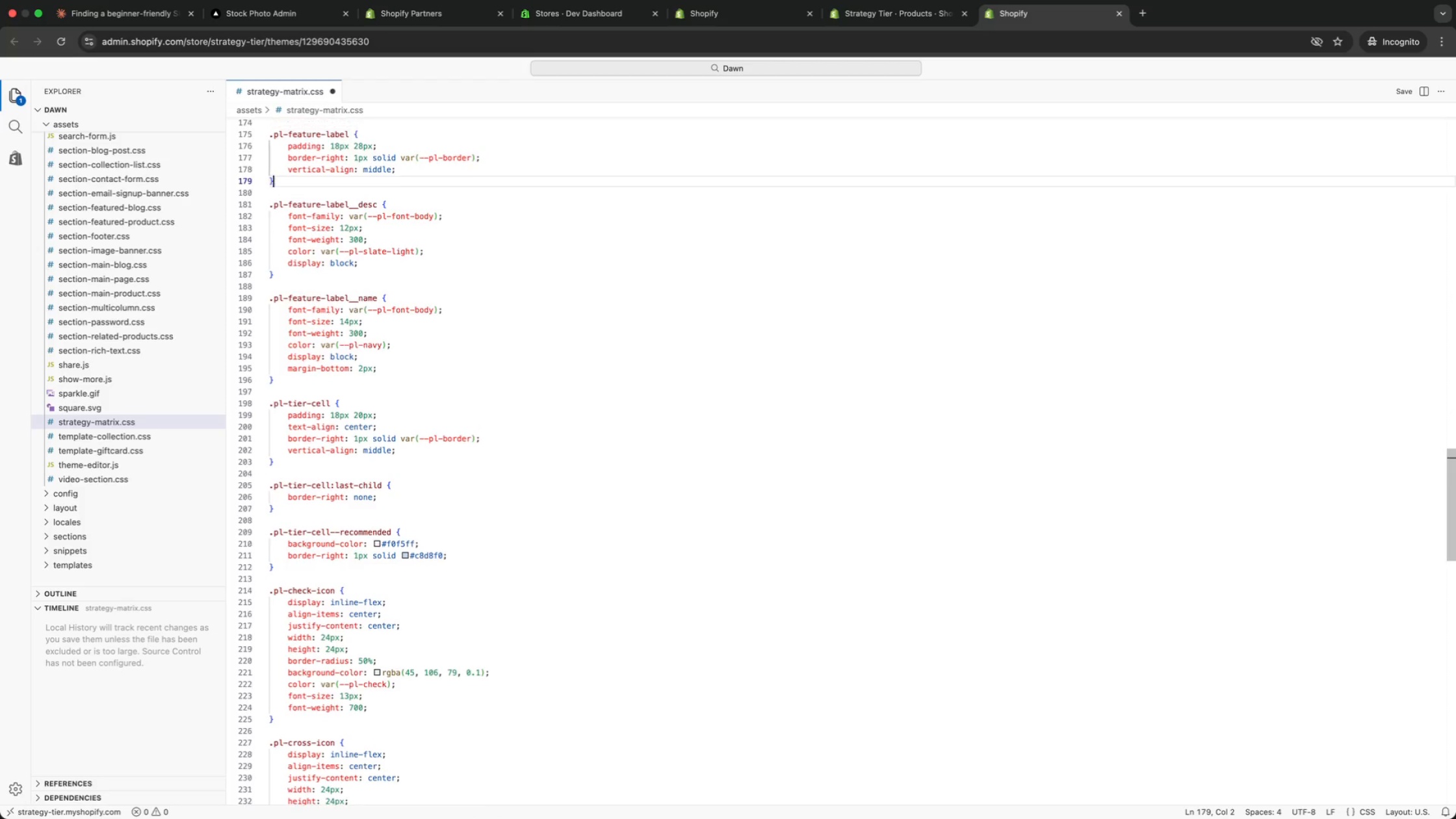 
key(ArrowUp)
 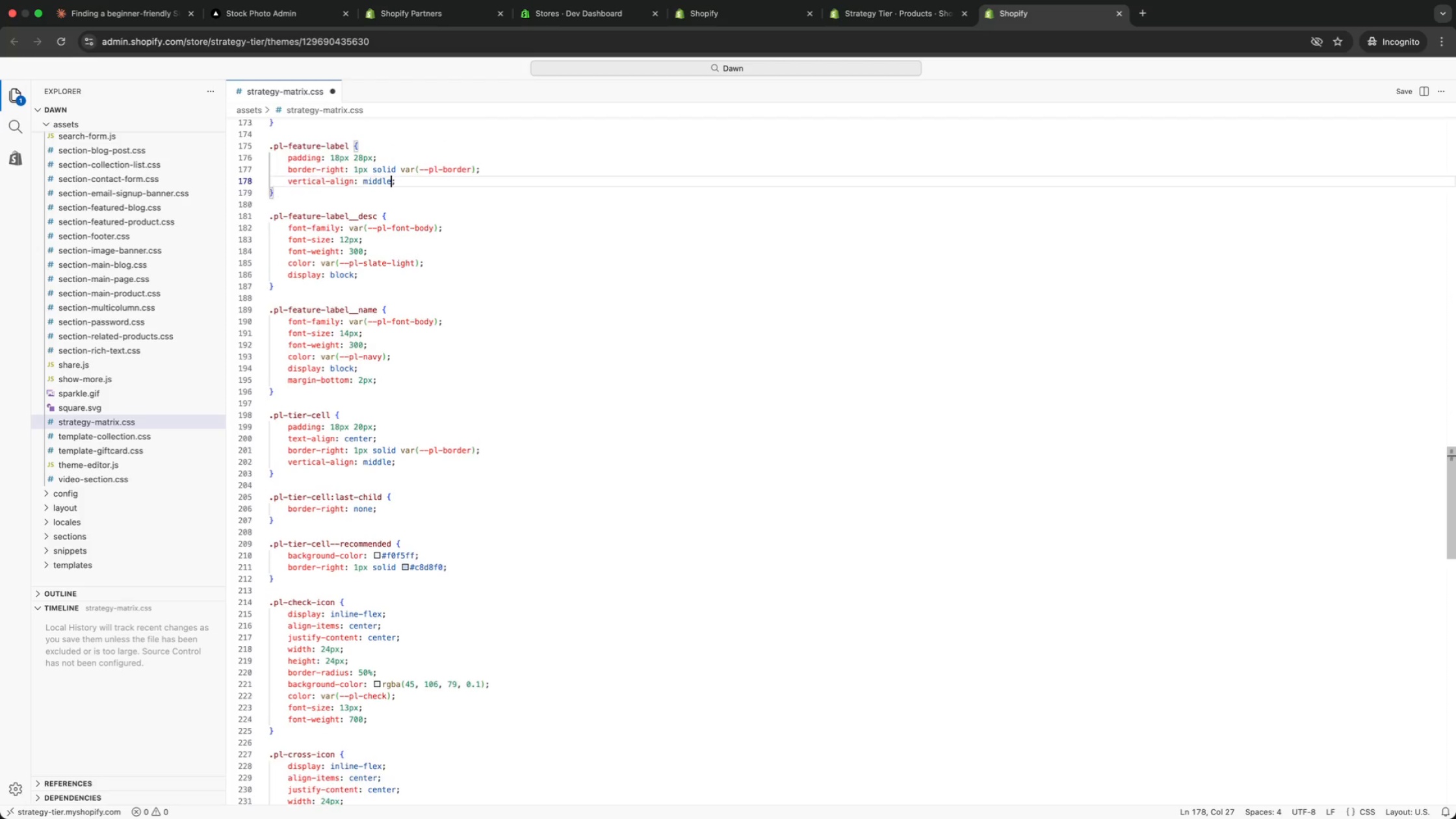 
key(ArrowUp)
 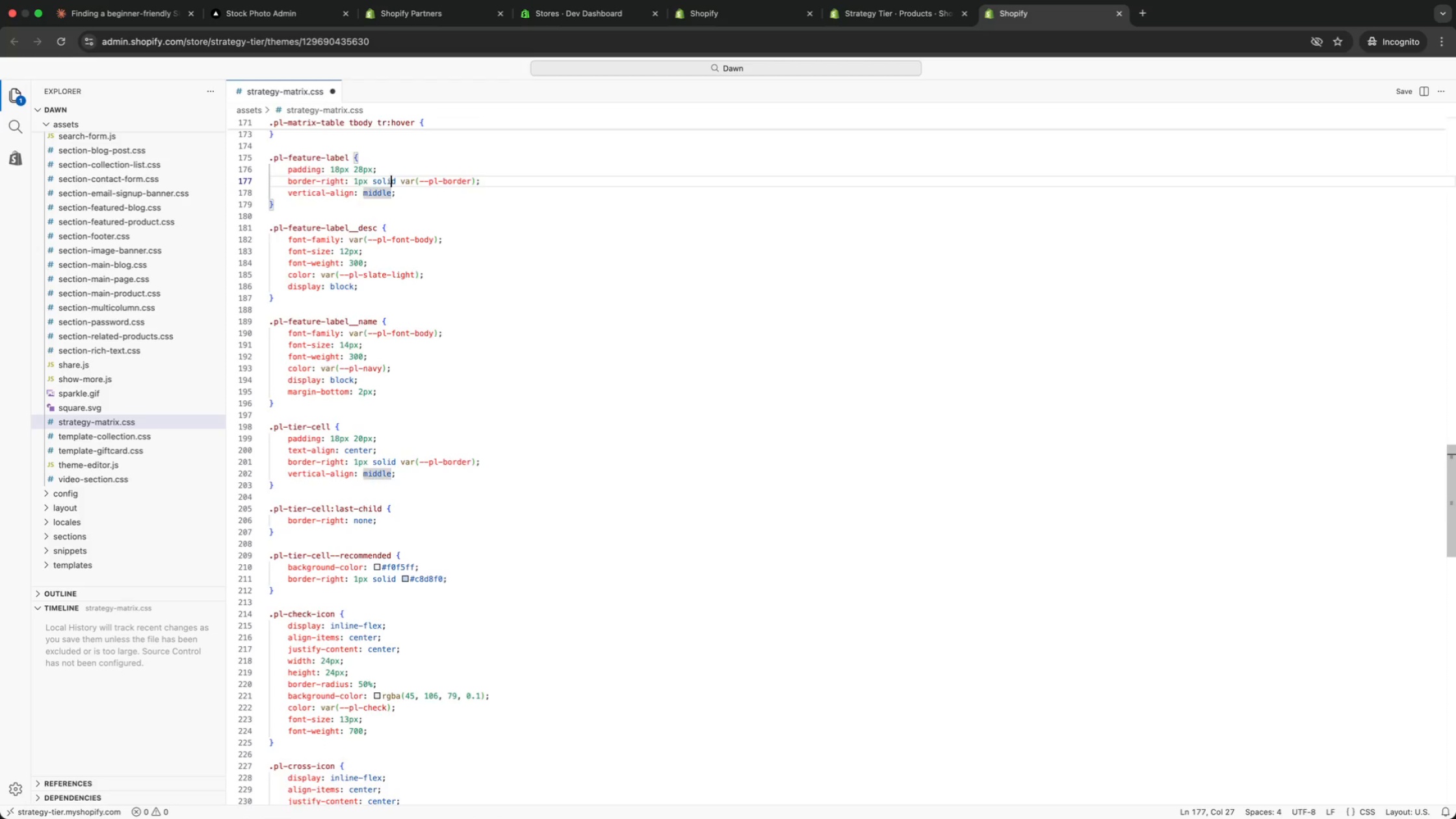 
key(ArrowUp)
 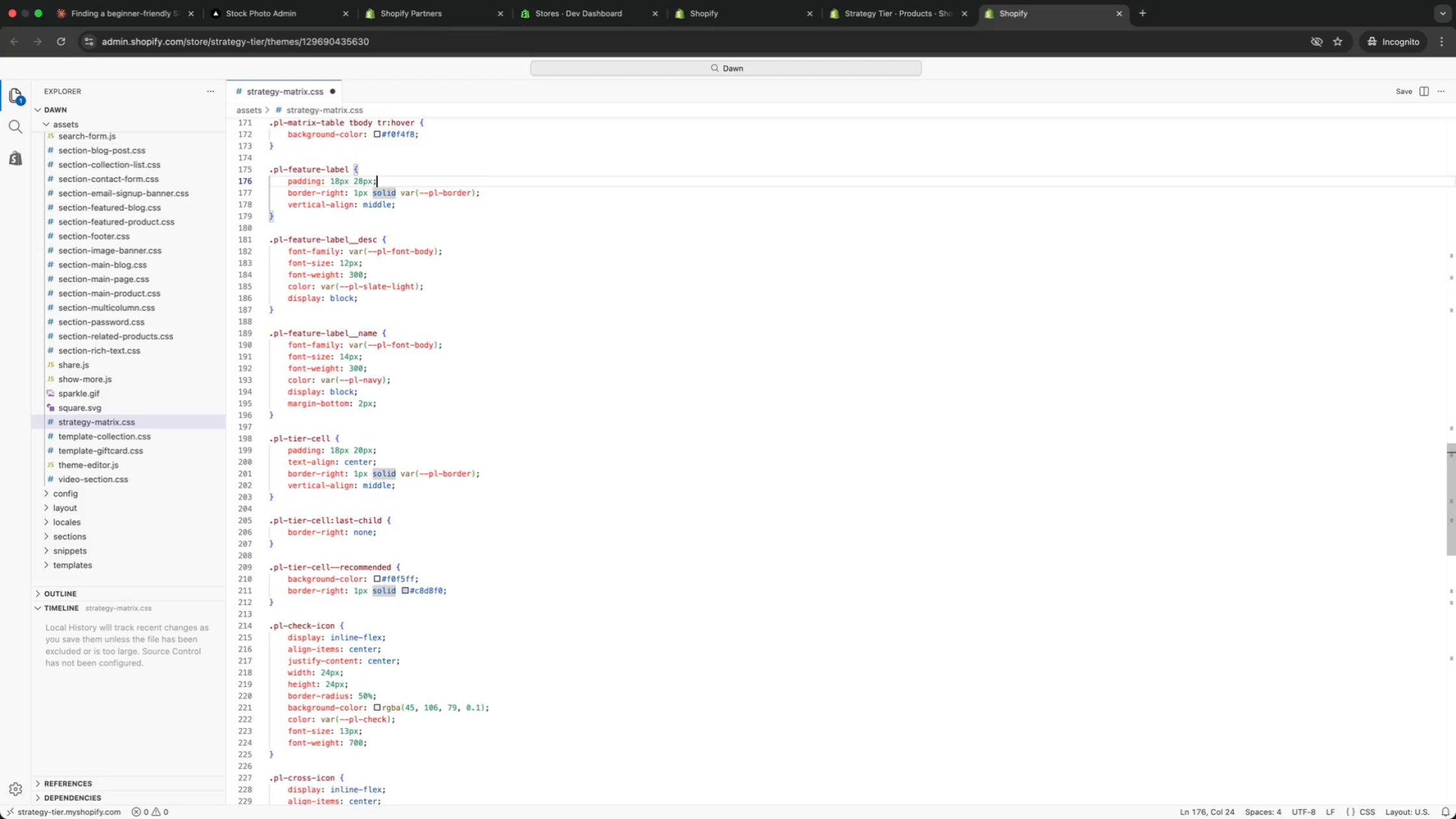 
key(ArrowUp)
 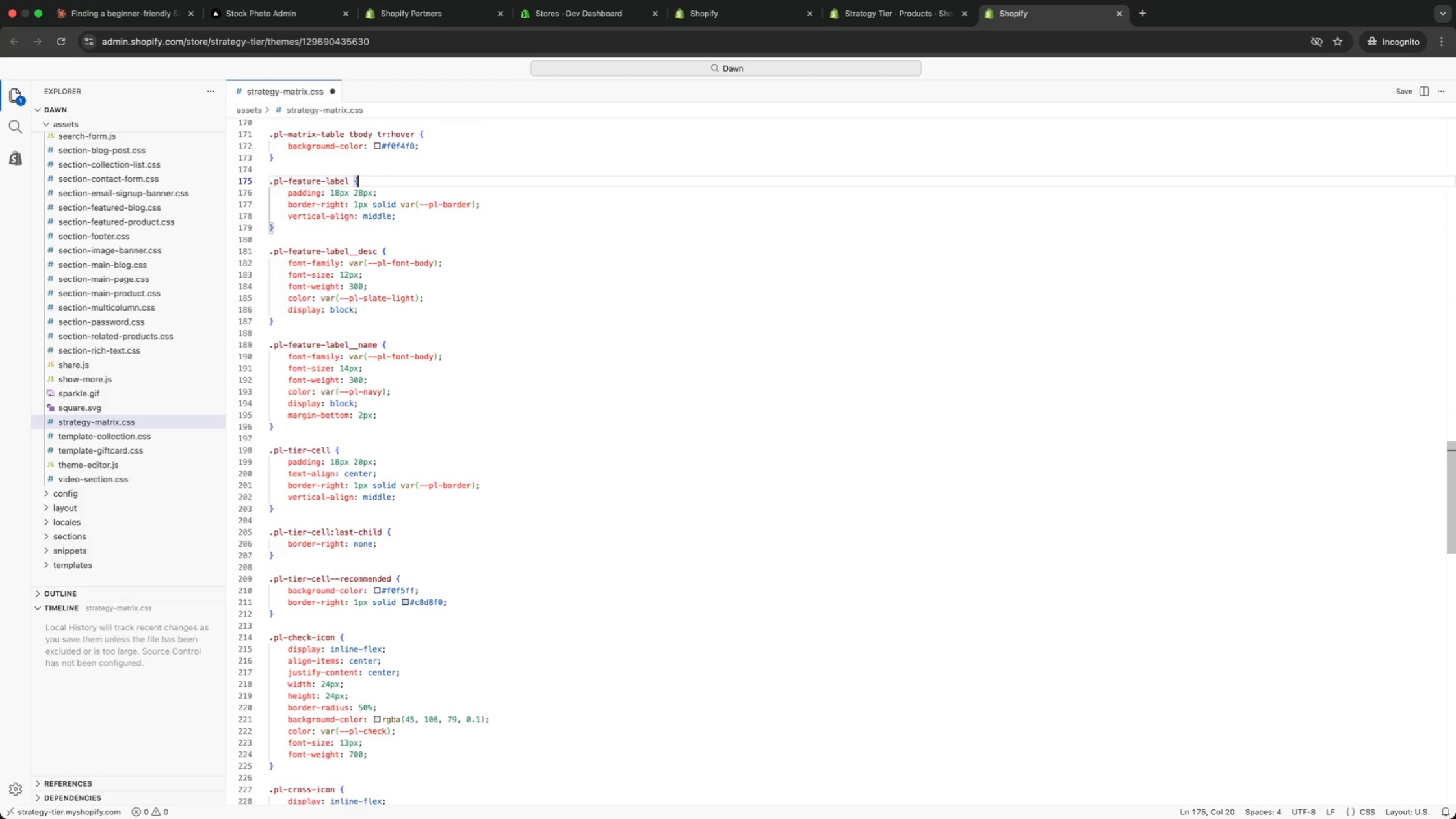 
key(ArrowUp)
 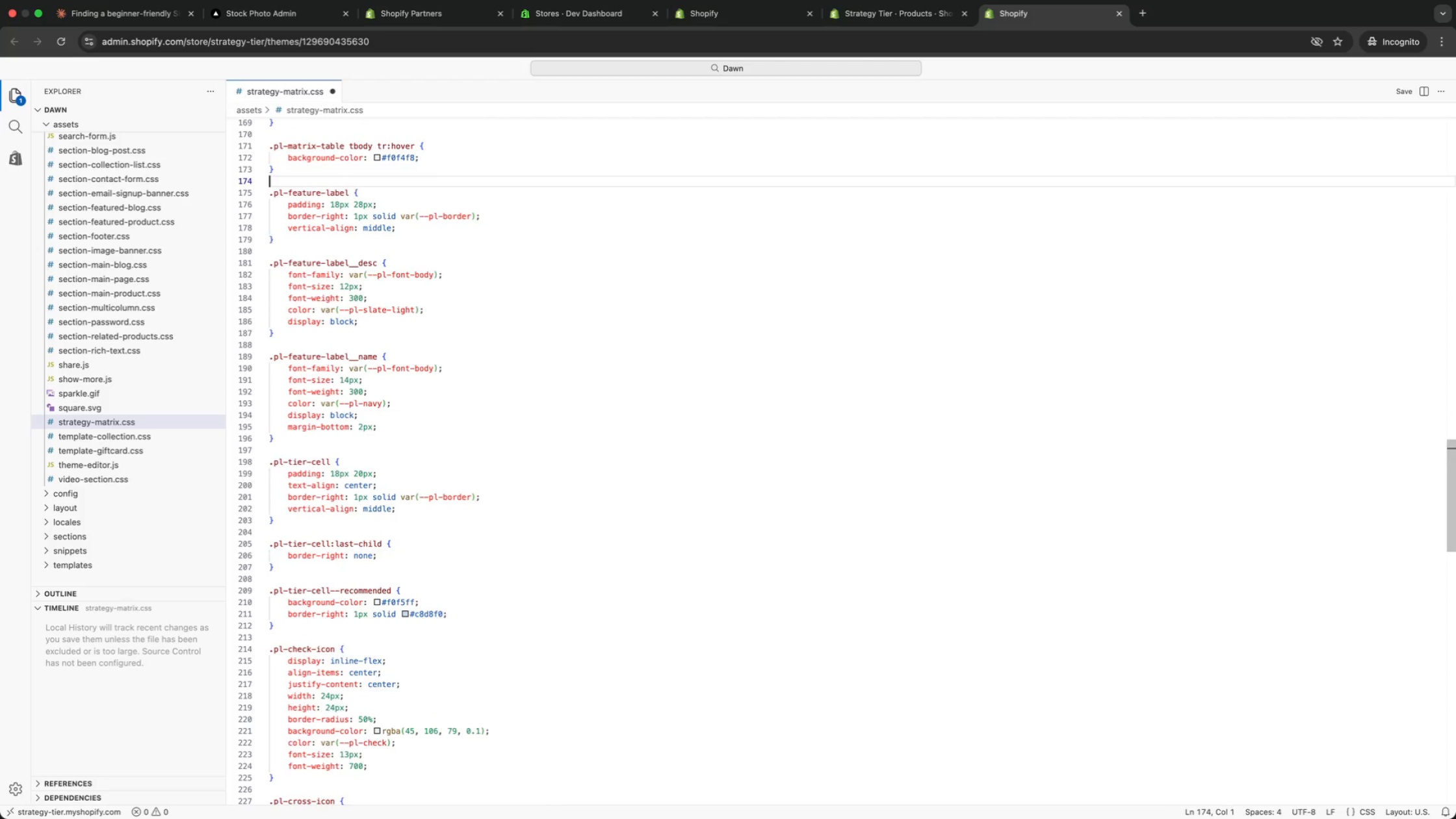 
key(ArrowUp)
 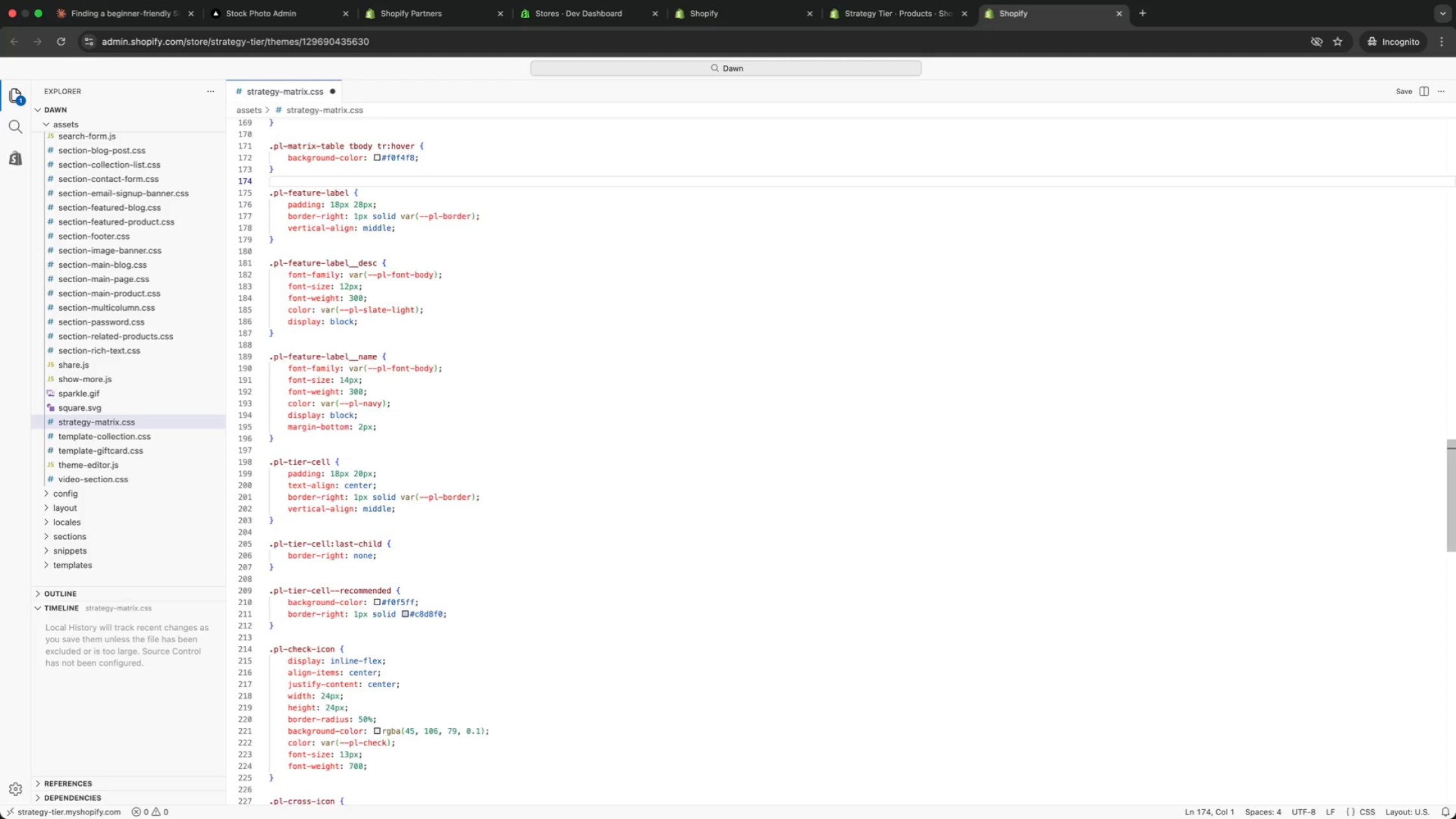 
key(ArrowUp)
 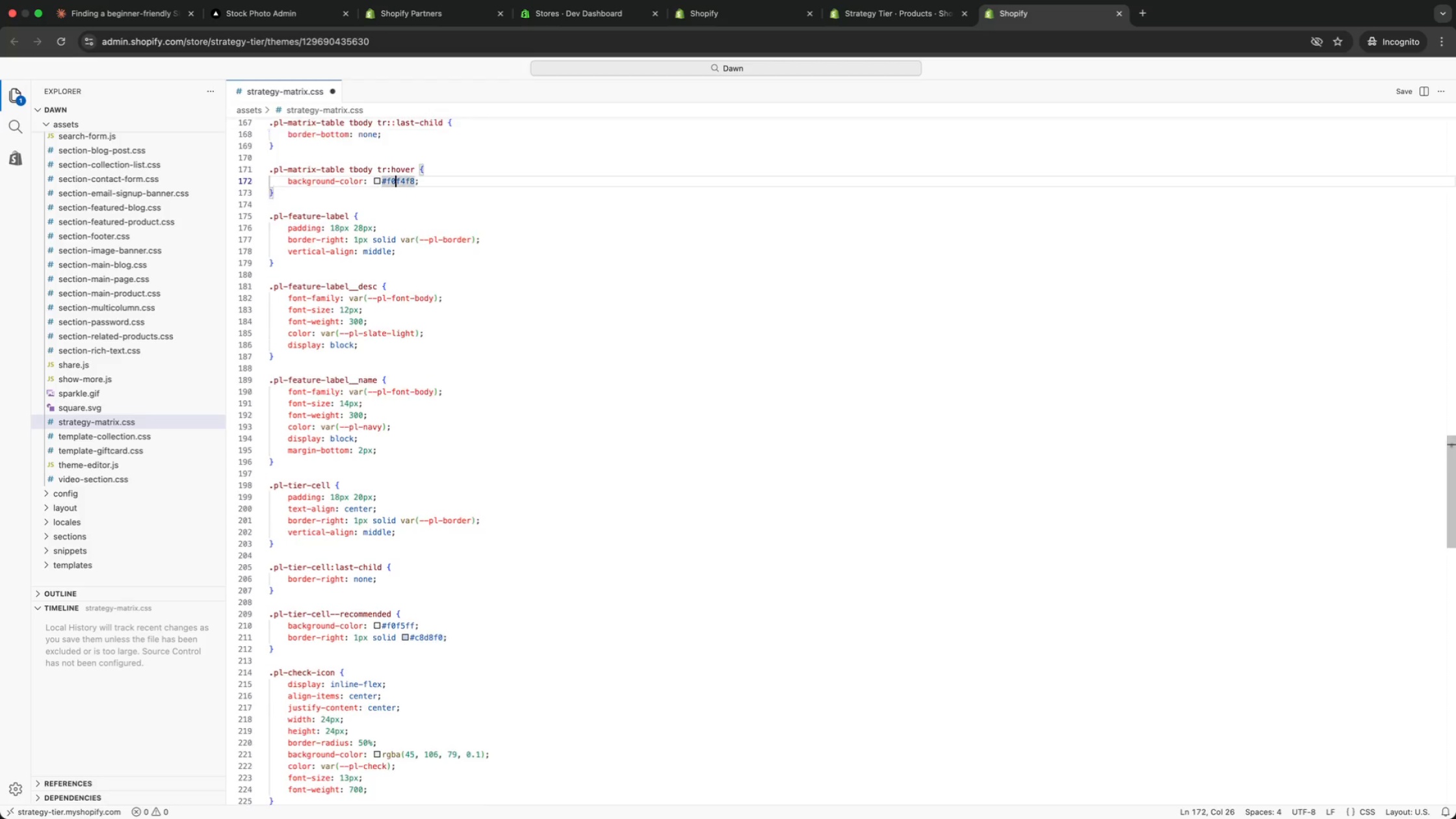 
key(ArrowUp)
 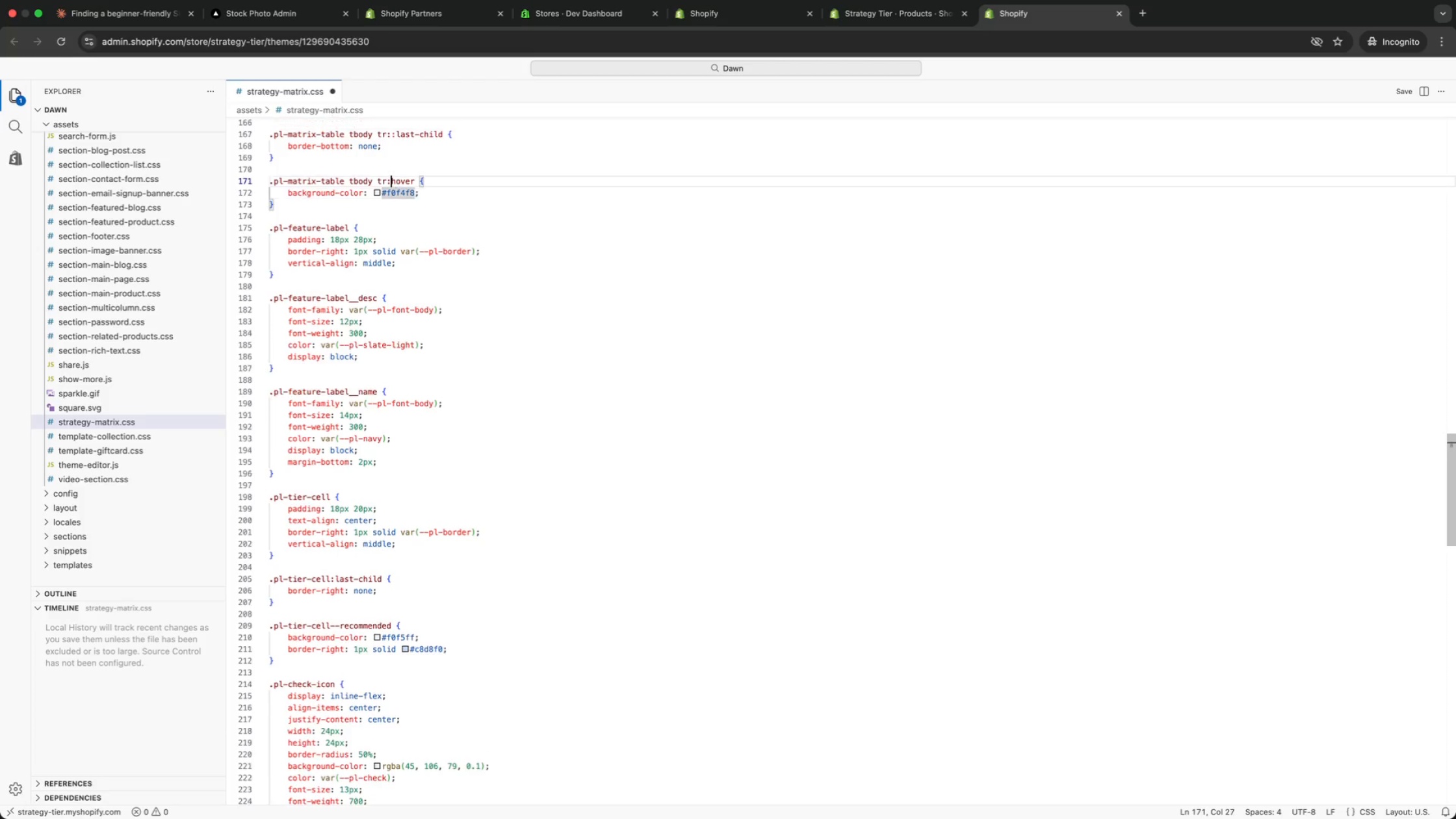 
key(ArrowUp)
 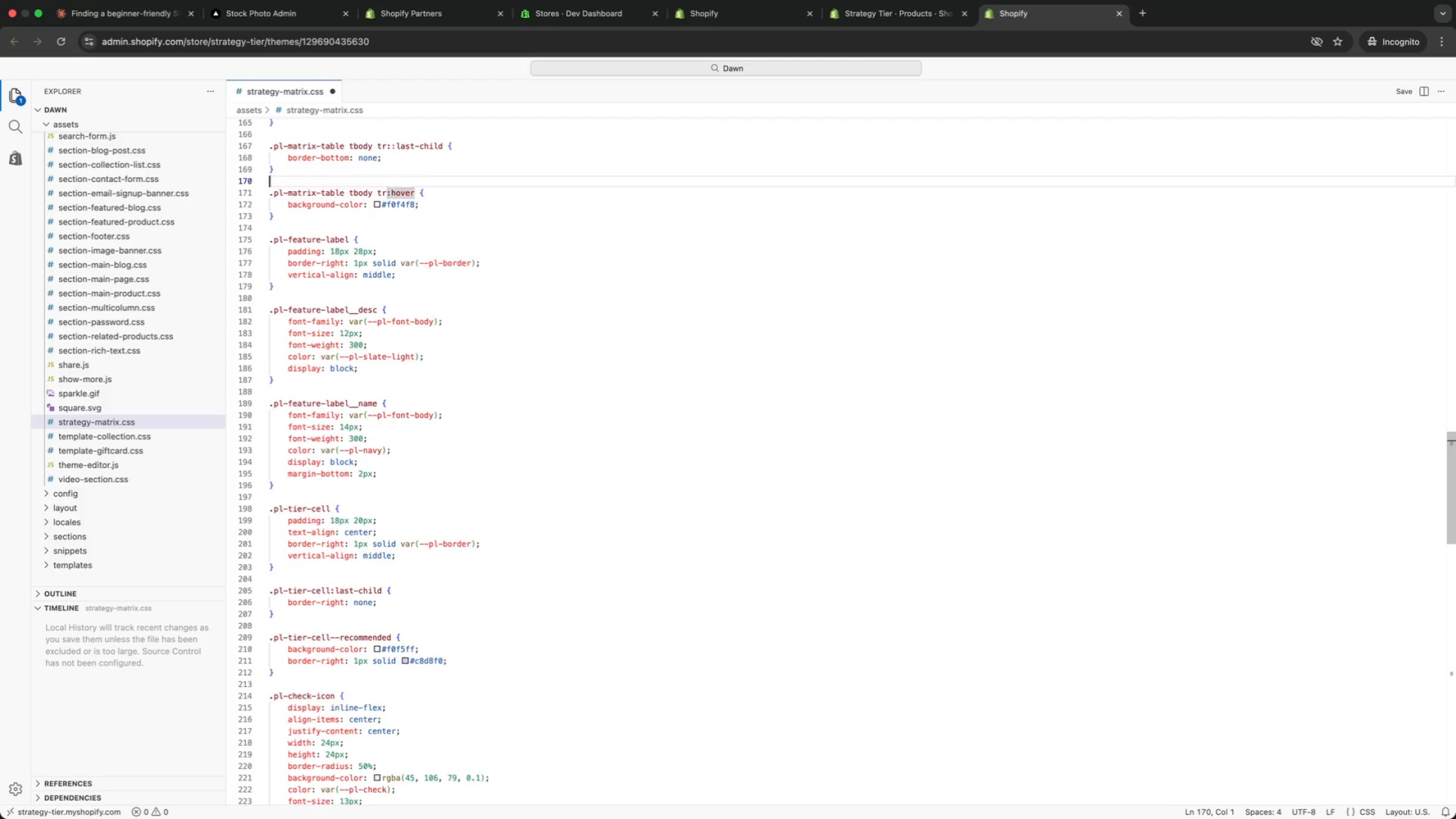 
key(ArrowUp)
 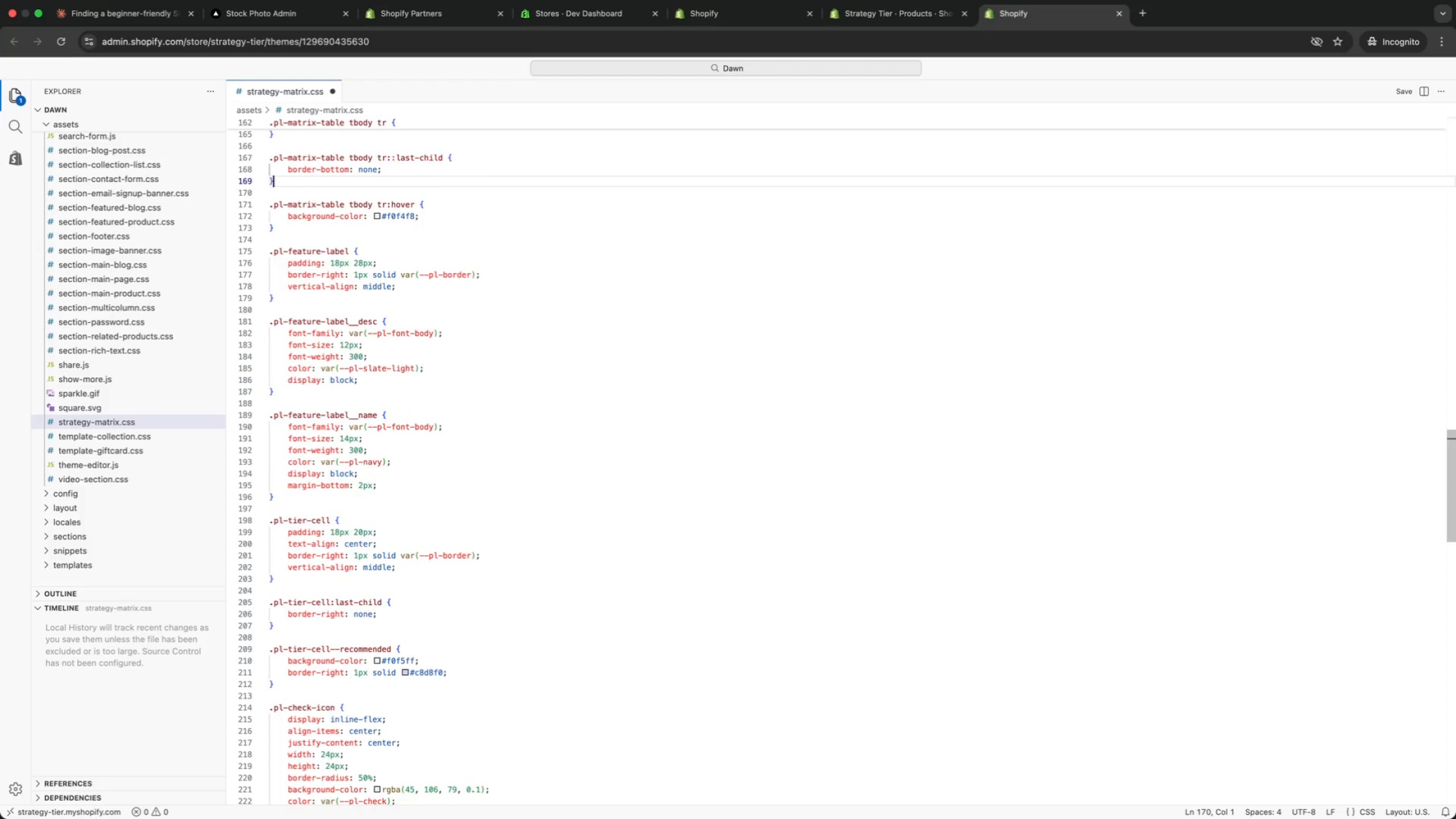 
key(ArrowUp)
 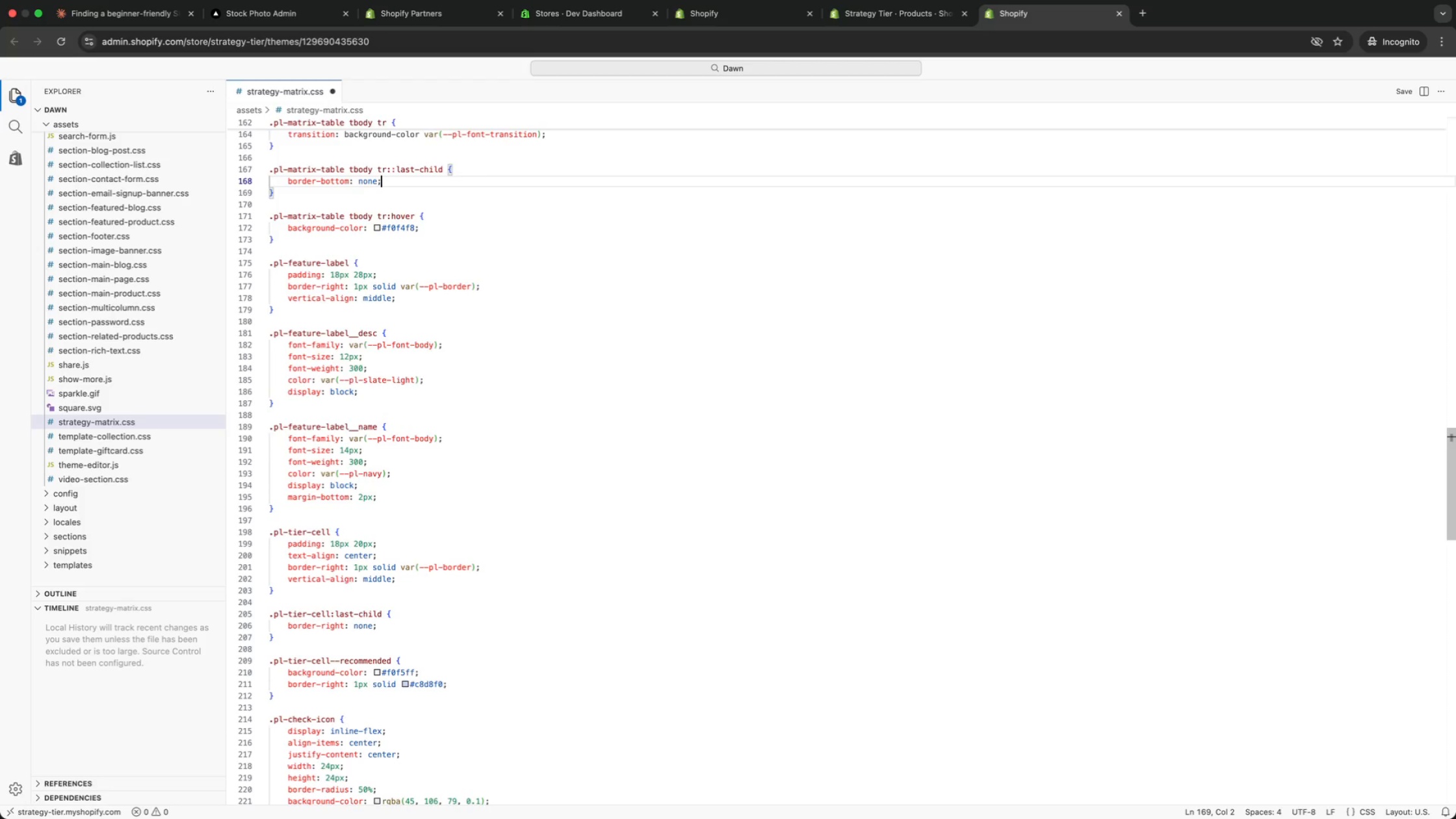 
key(ArrowUp)
 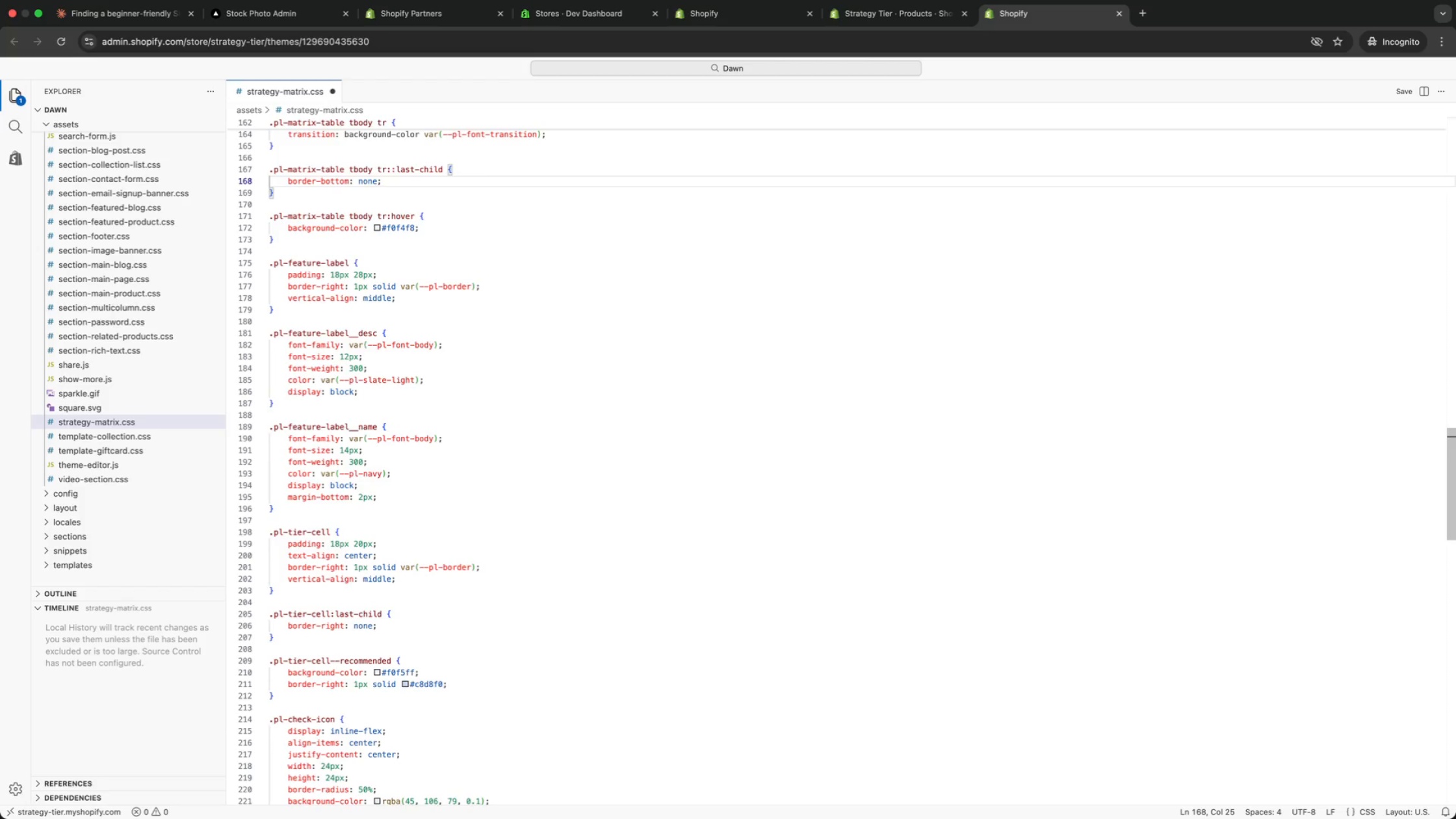 
wait(8.77)
 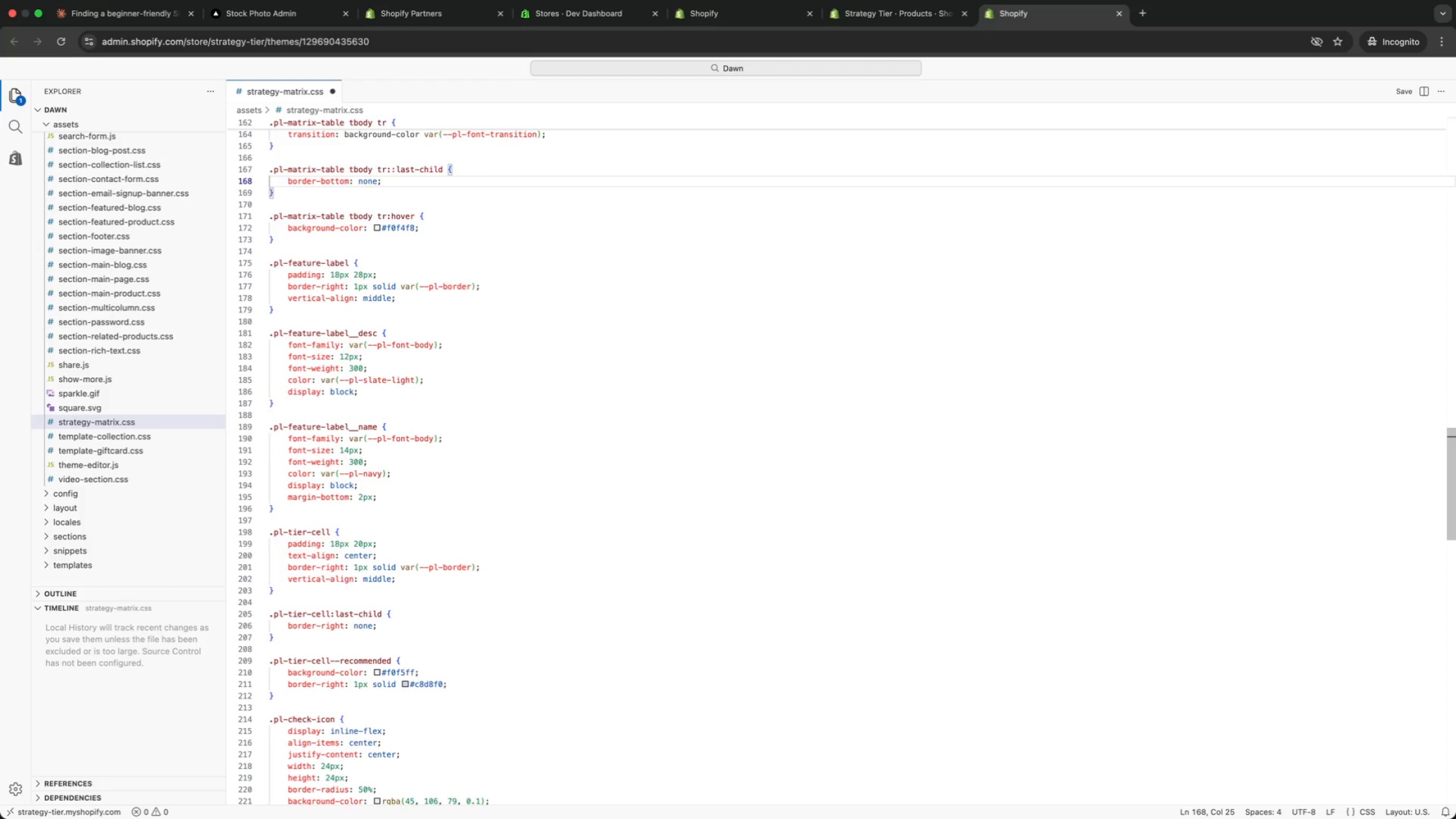 
key(ArrowUp)
 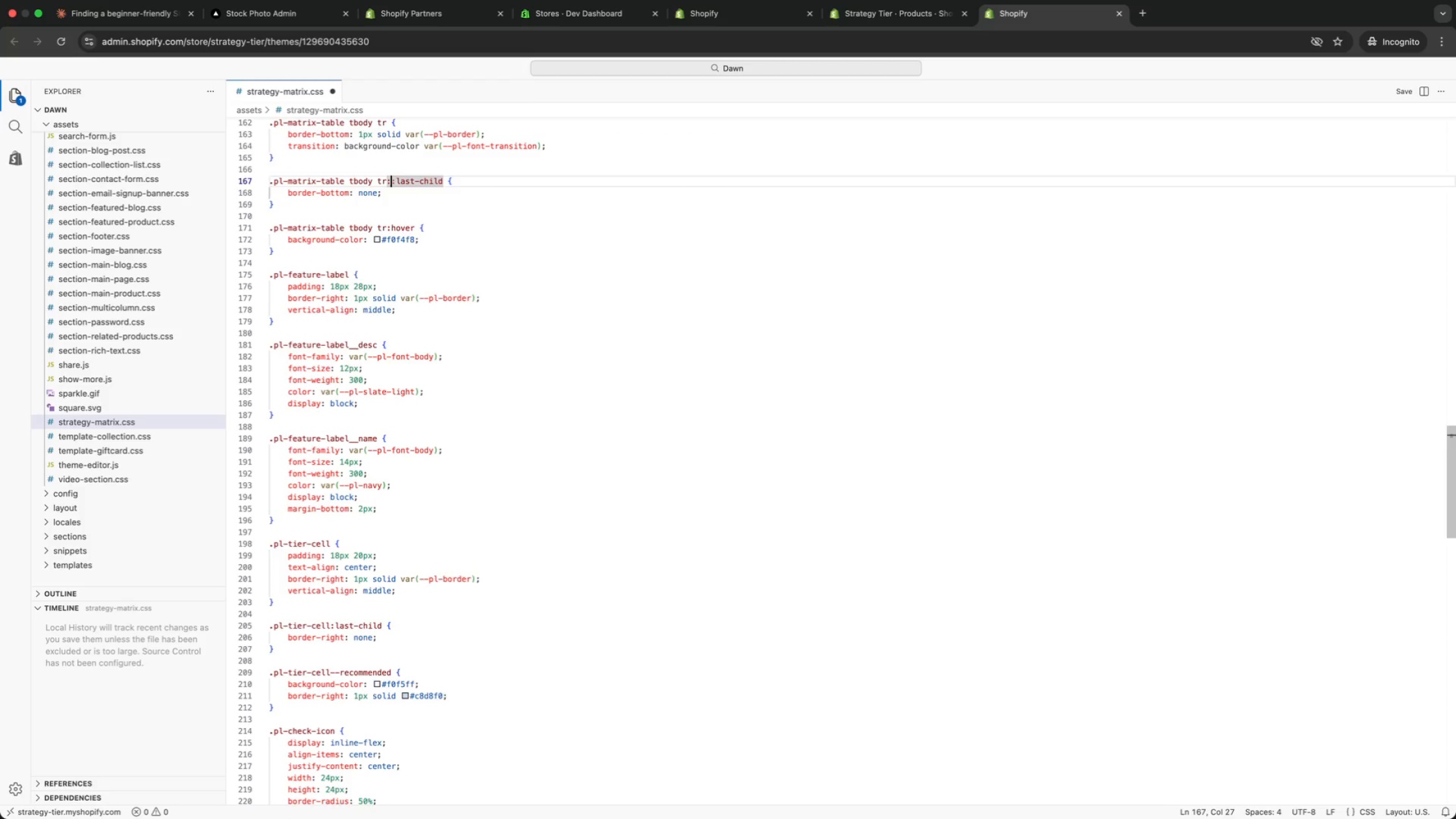 
key(ArrowUp)
 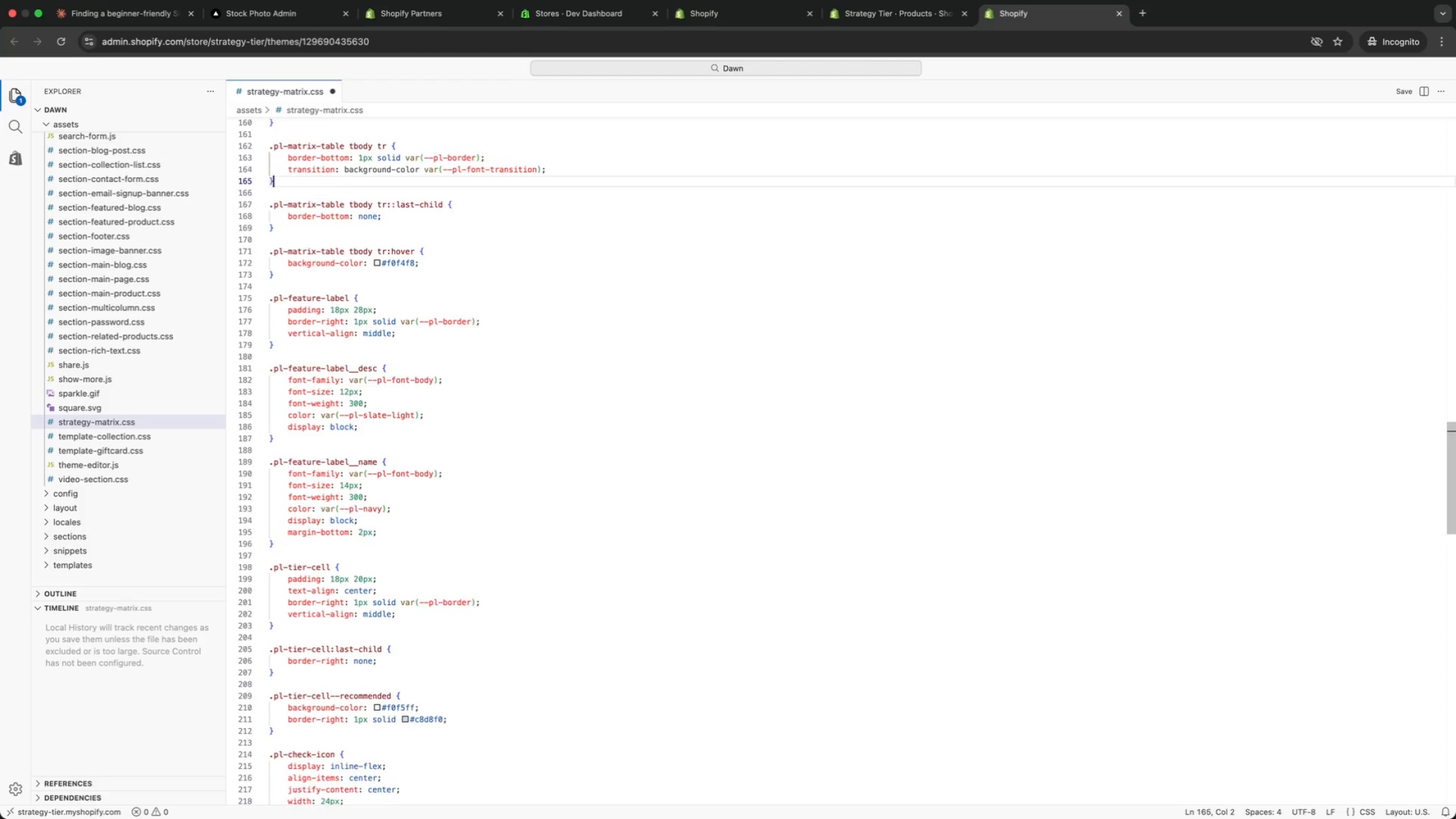 
key(ArrowUp)
 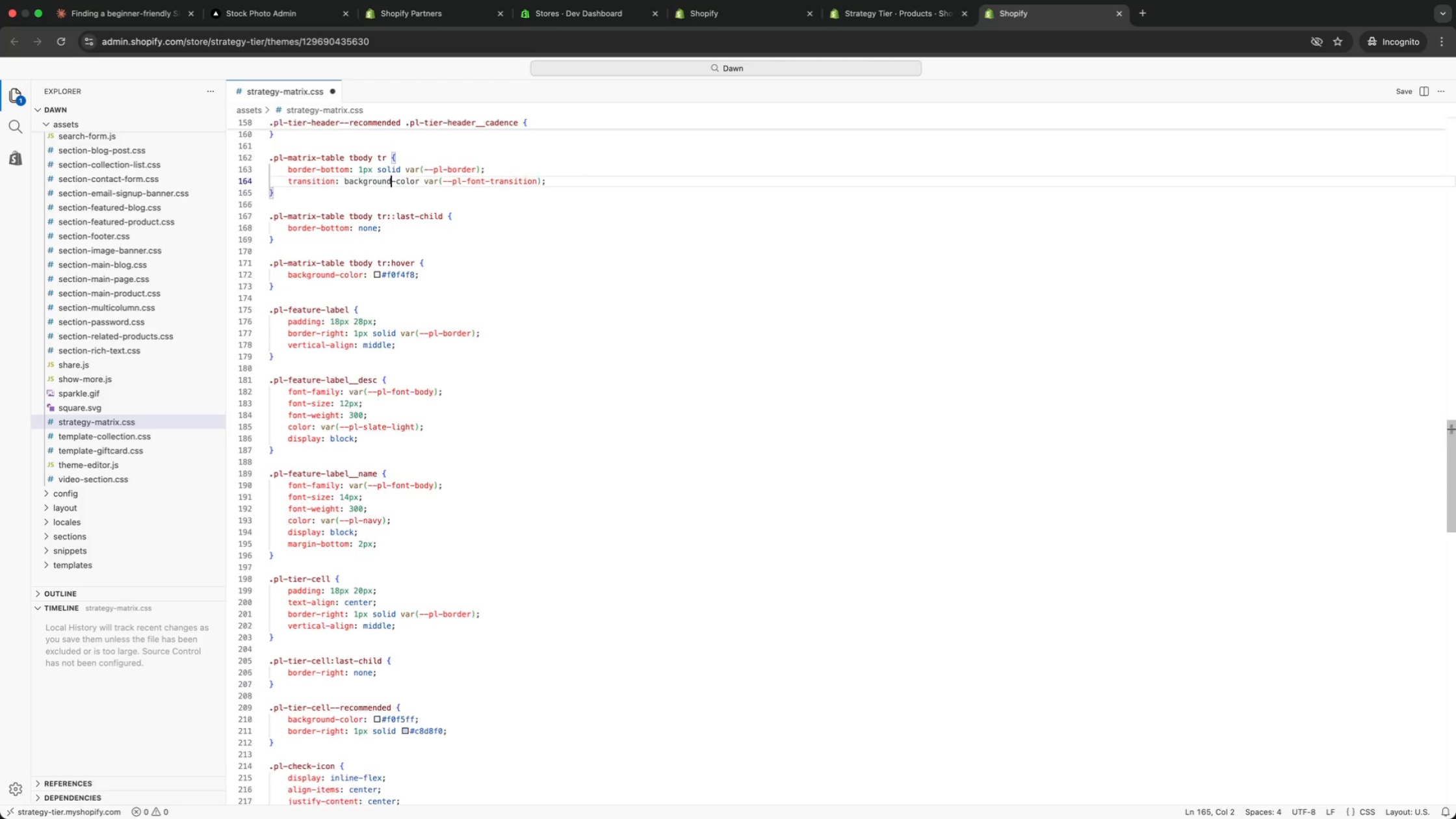 
key(ArrowUp)
 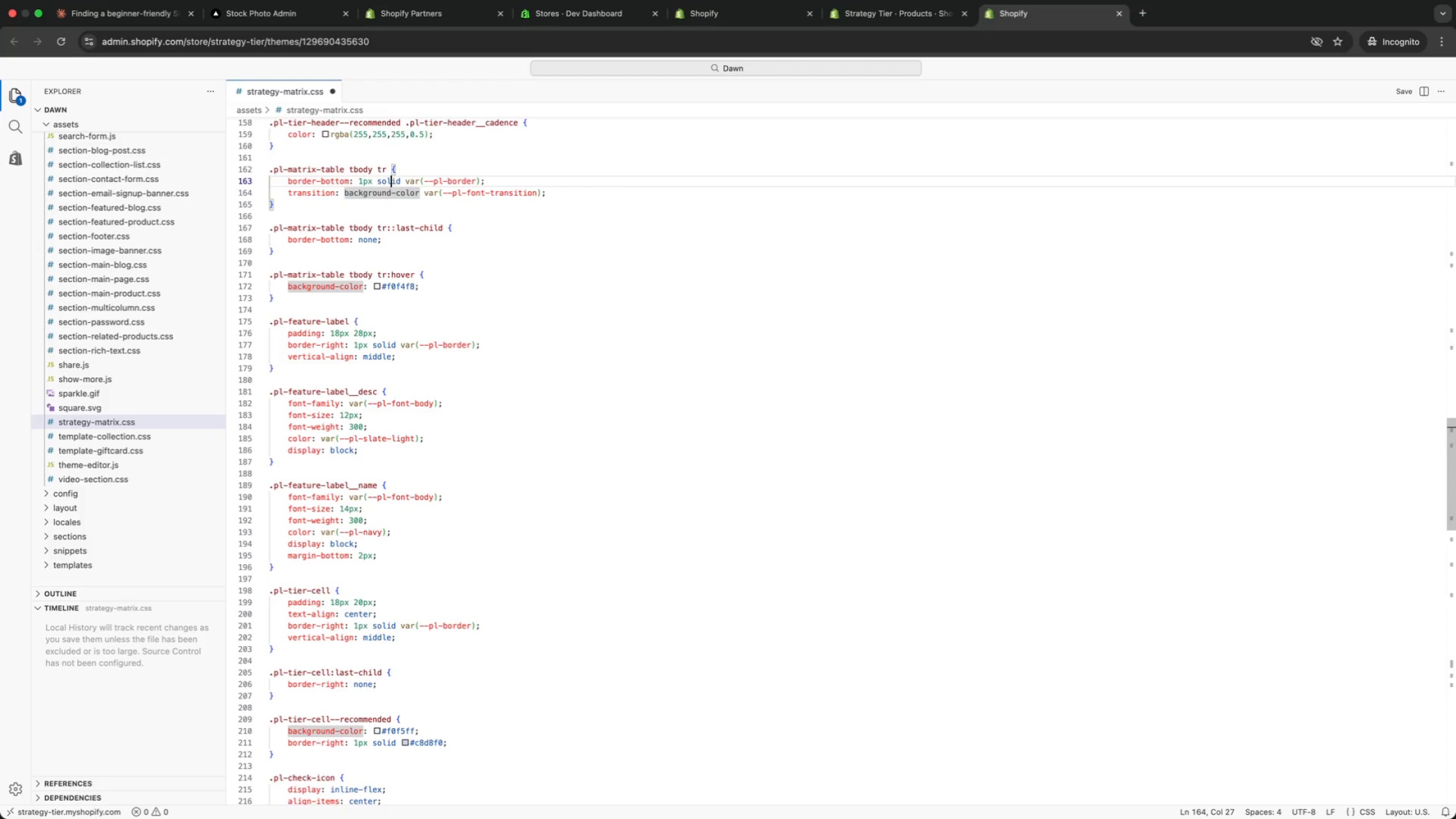 
key(ArrowUp)
 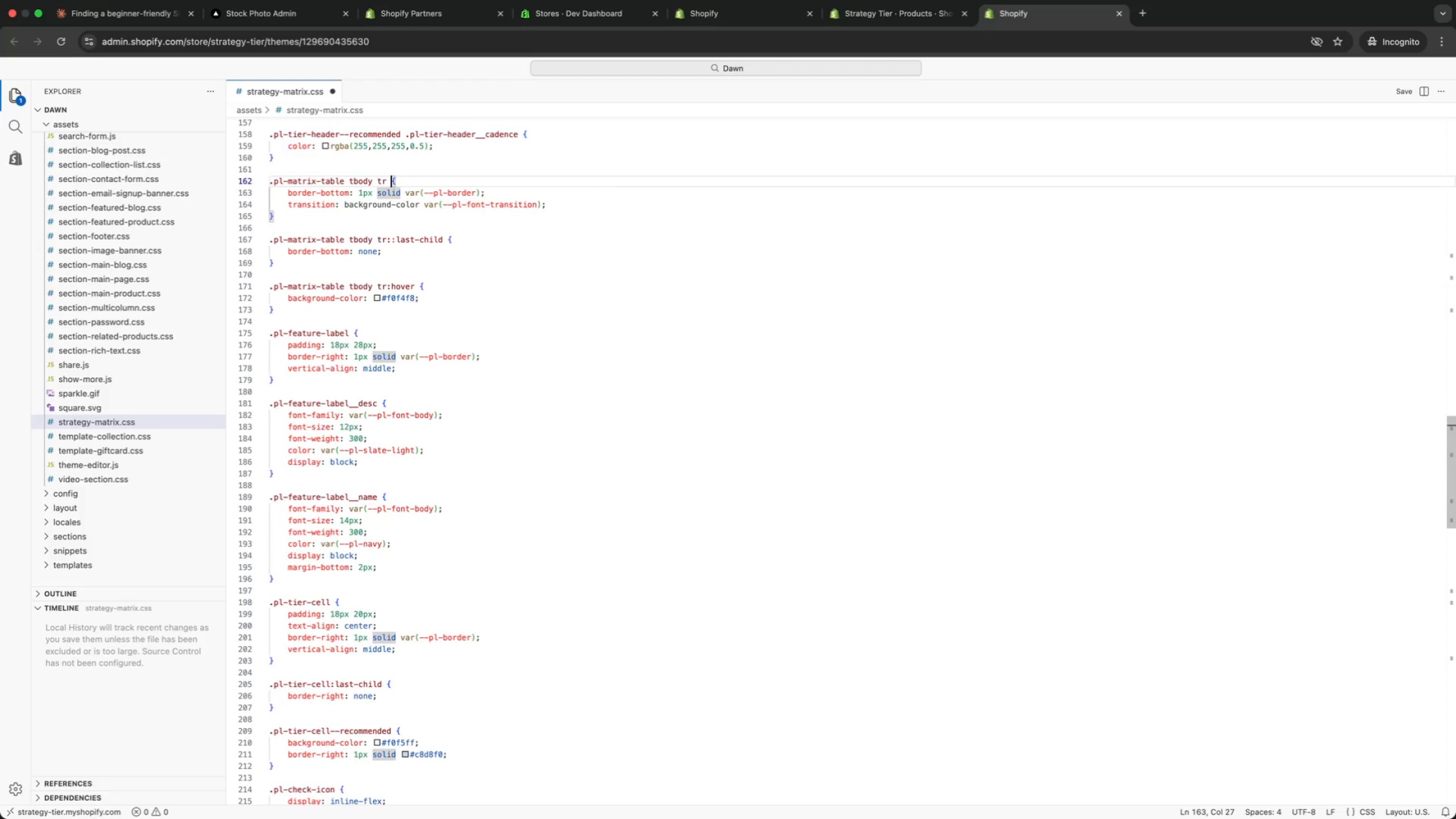 
key(ArrowUp)
 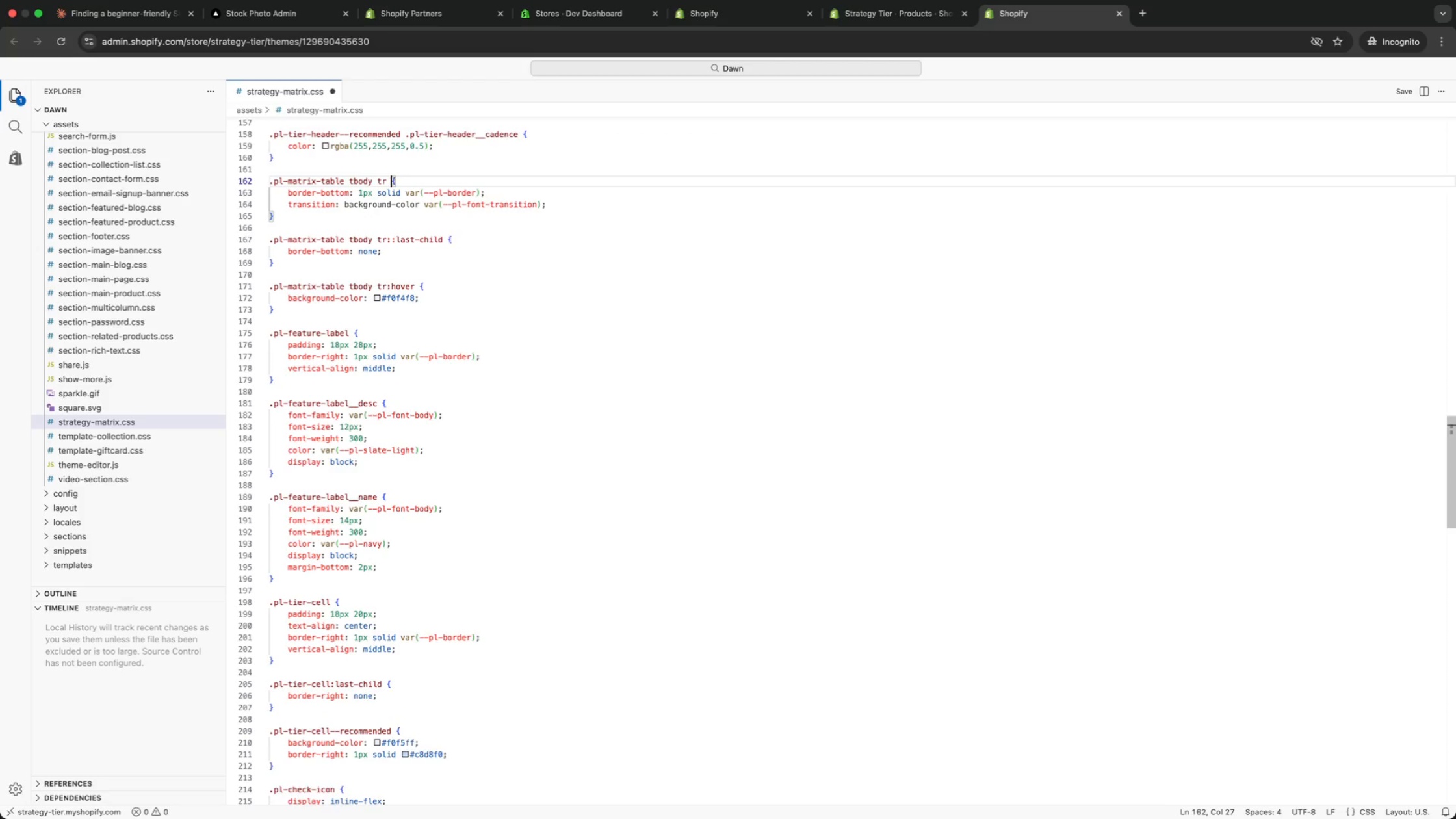 
key(ArrowUp)
 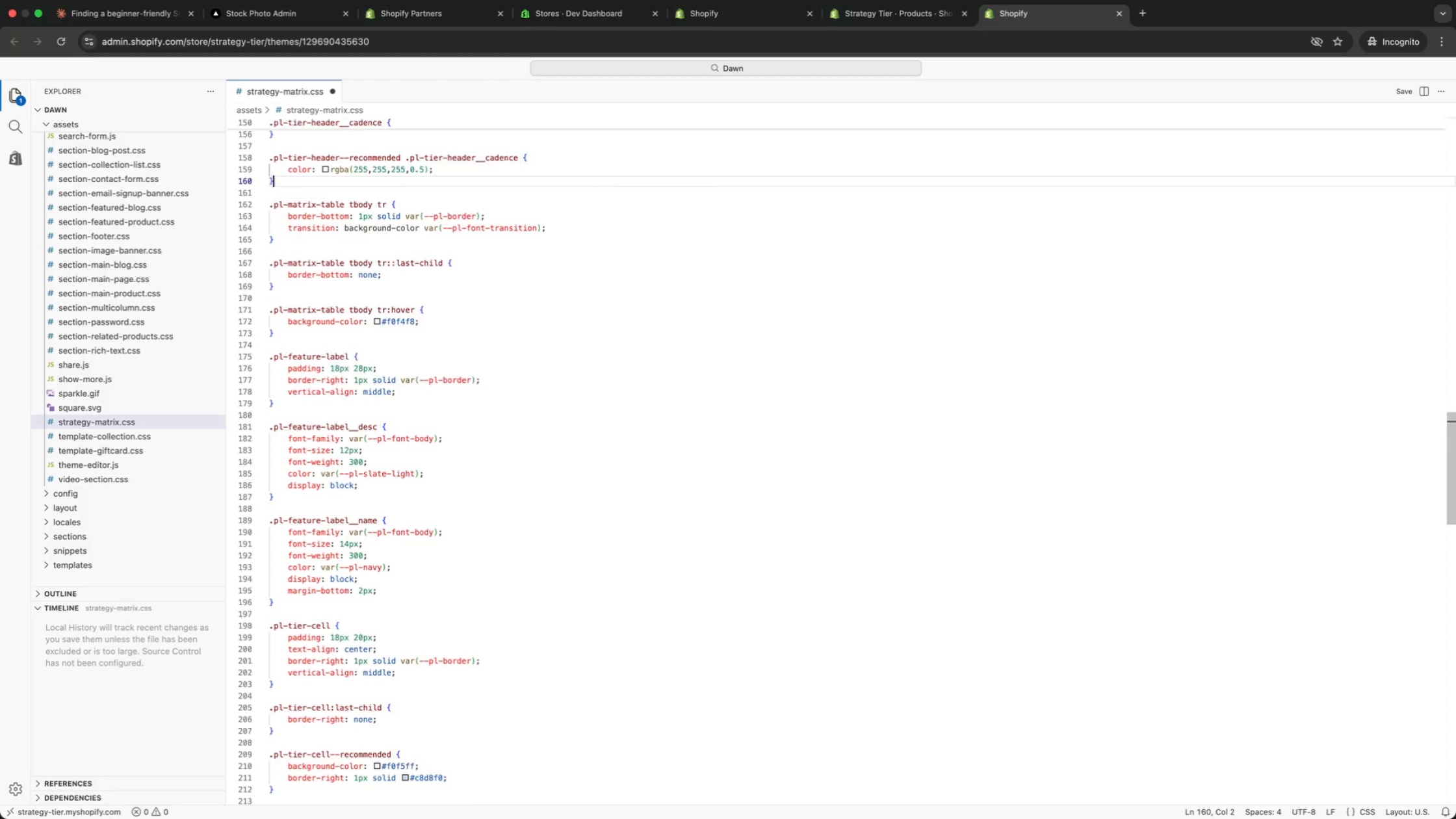 
key(ArrowUp)
 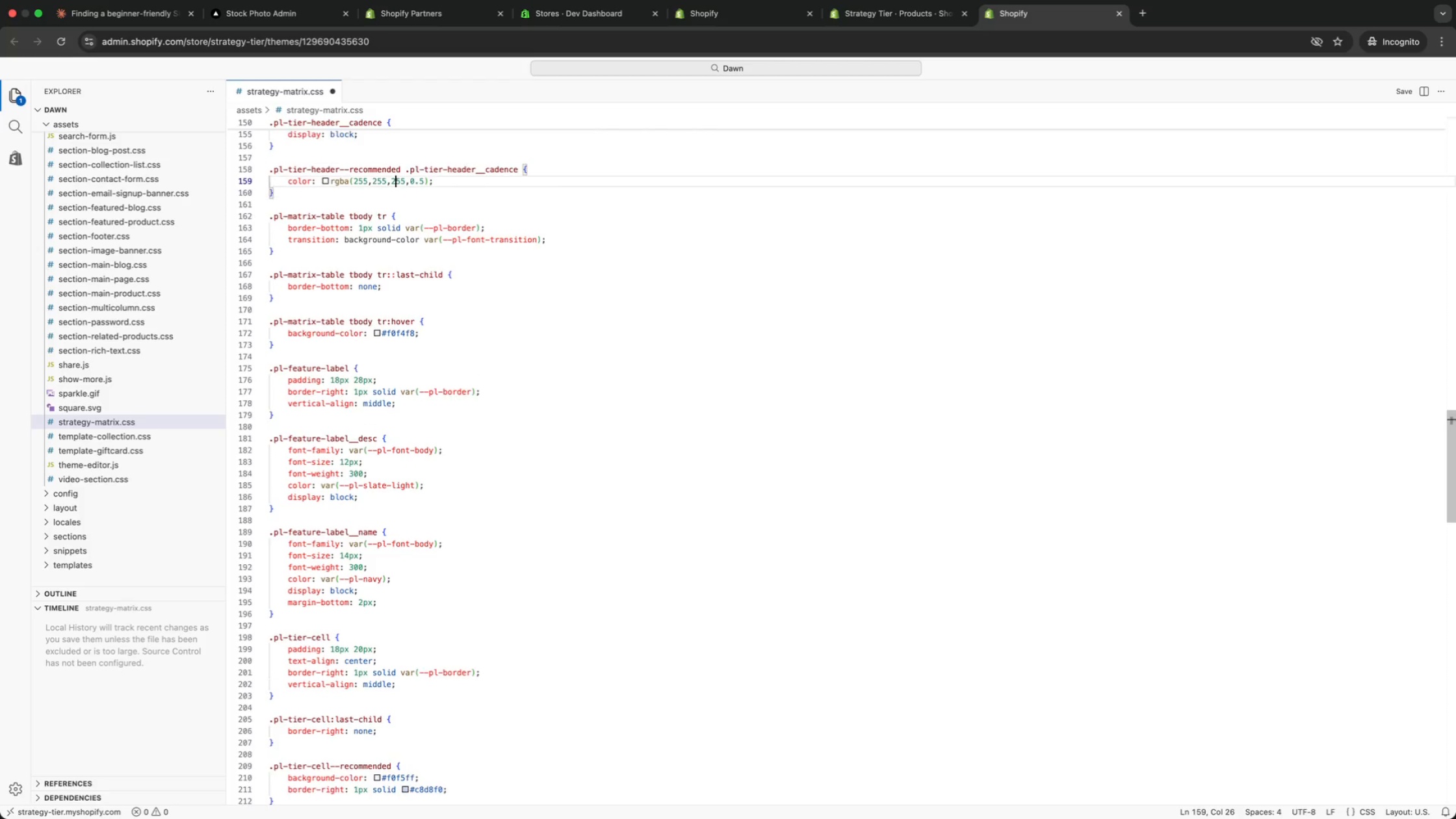 
key(ArrowUp)
 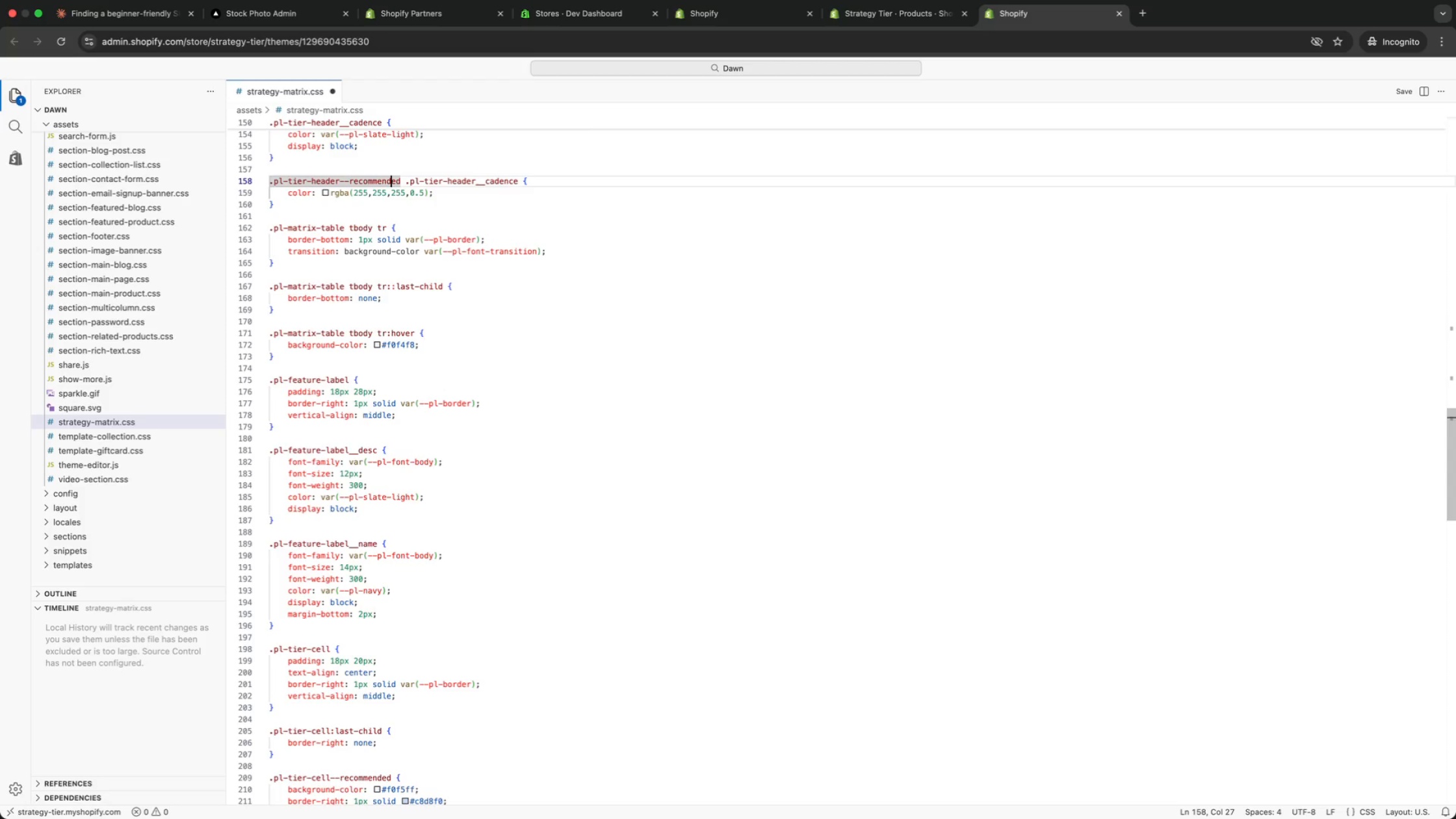 
key(ArrowUp)
 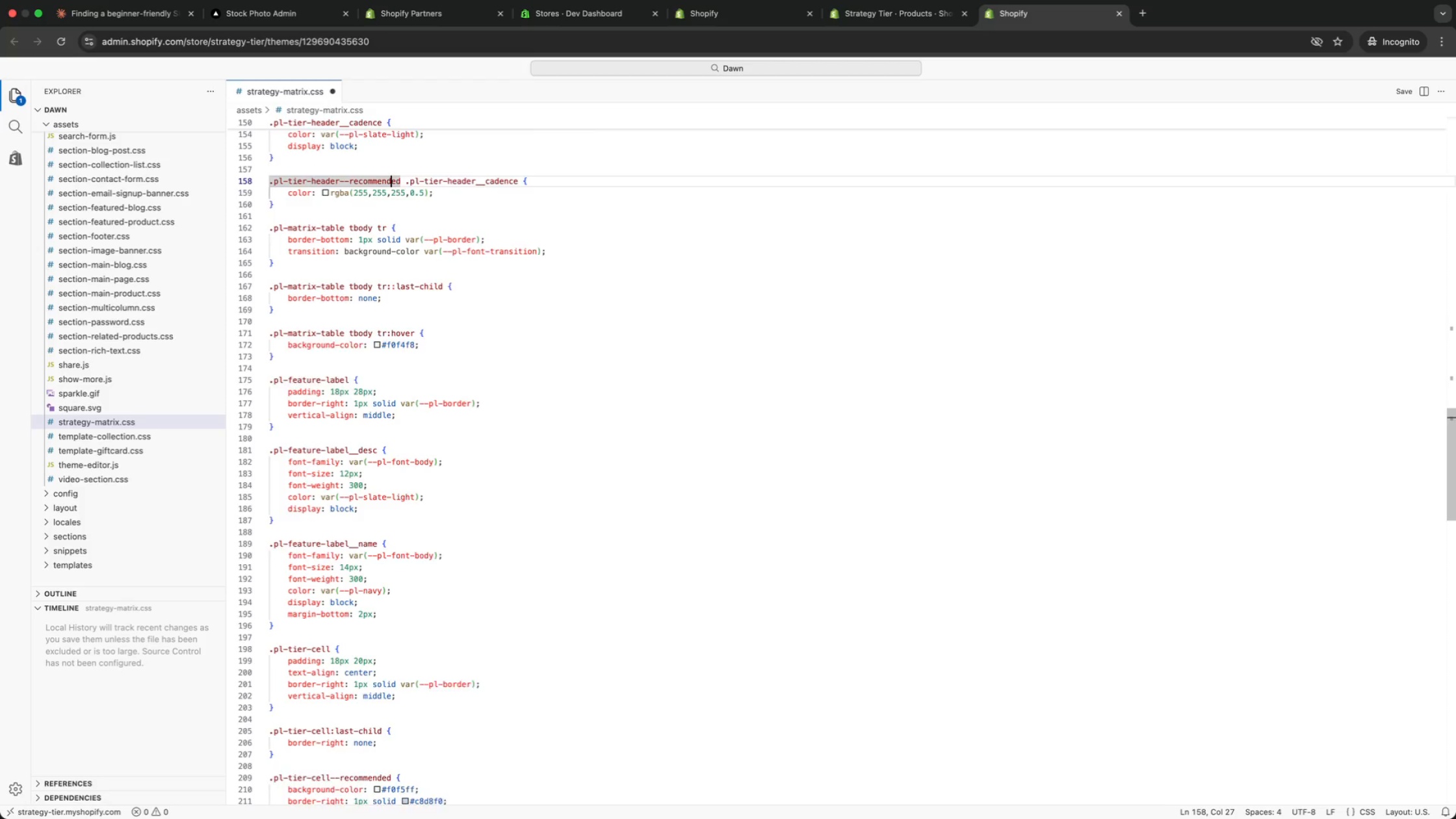 
key(ArrowUp)
 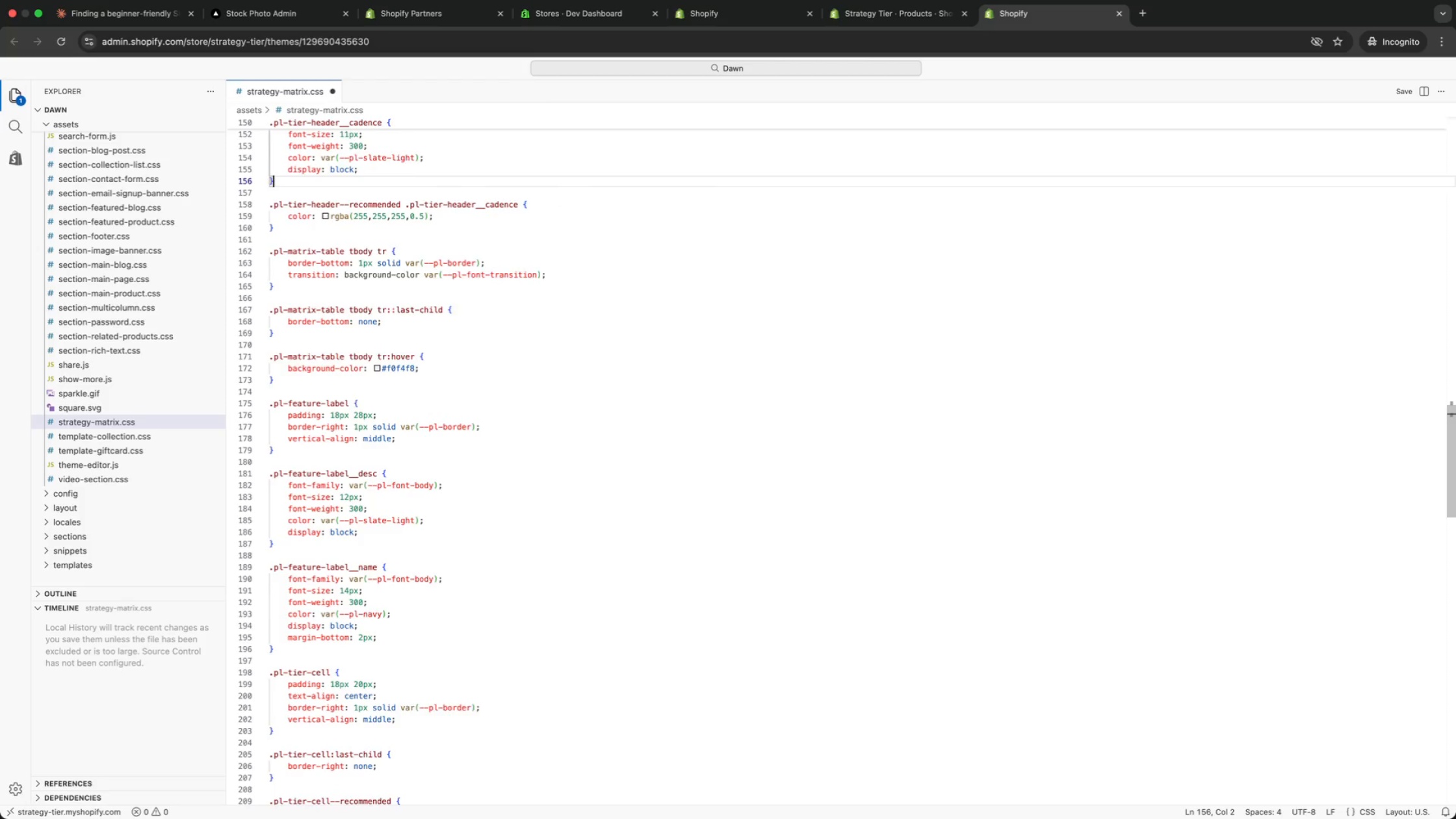 
key(ArrowUp)
 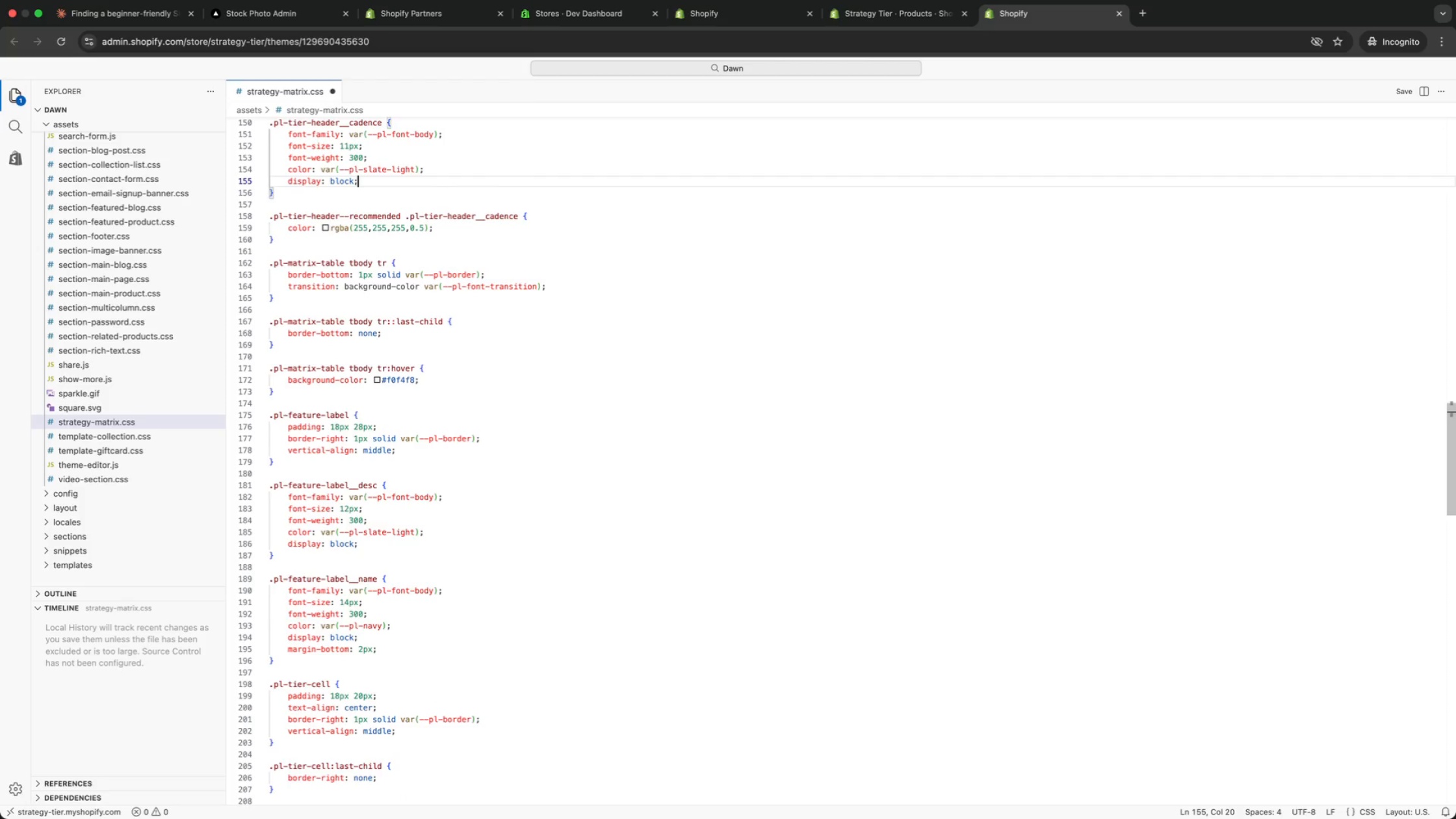 
key(ArrowUp)
 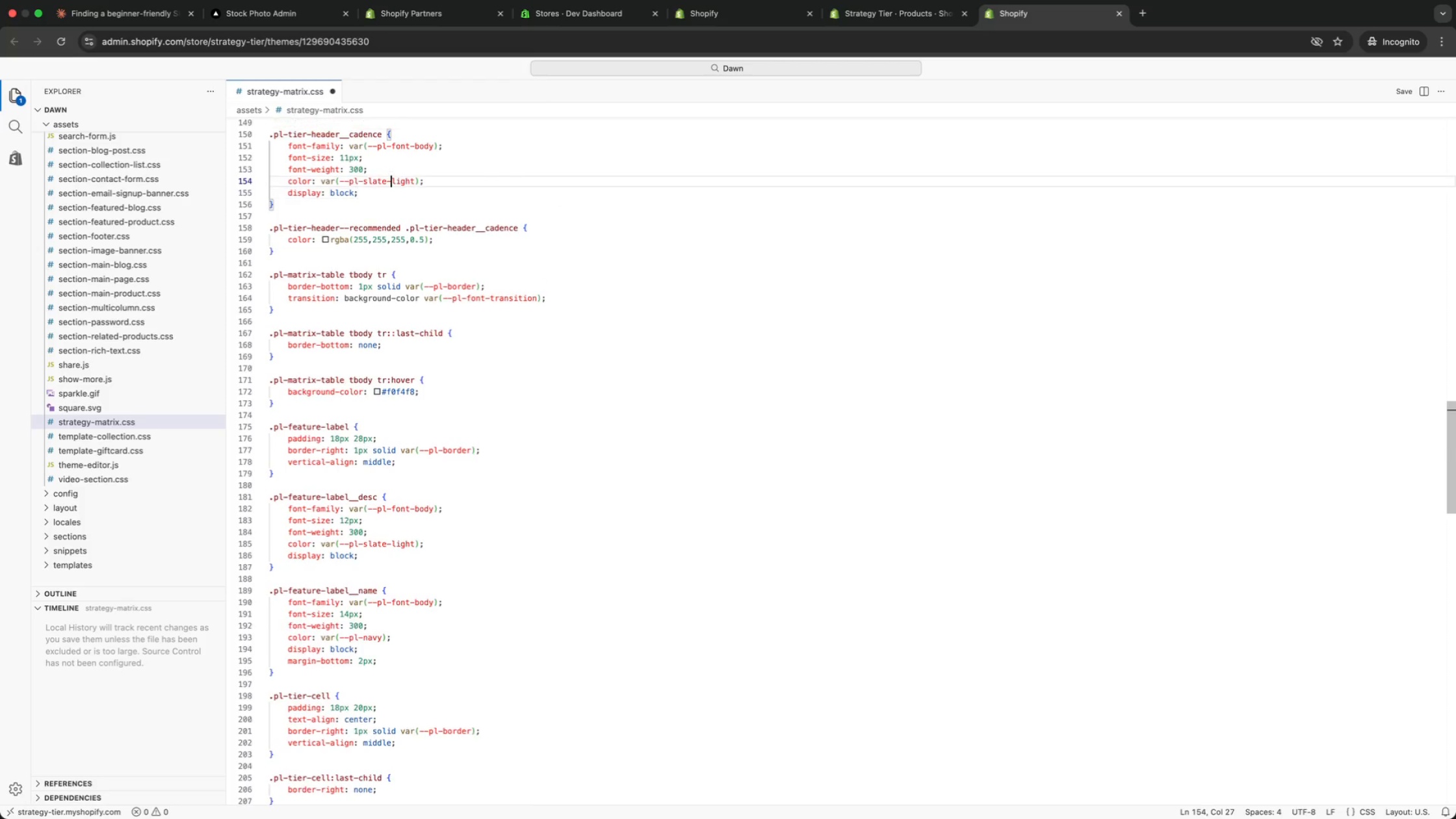 
key(ArrowUp)
 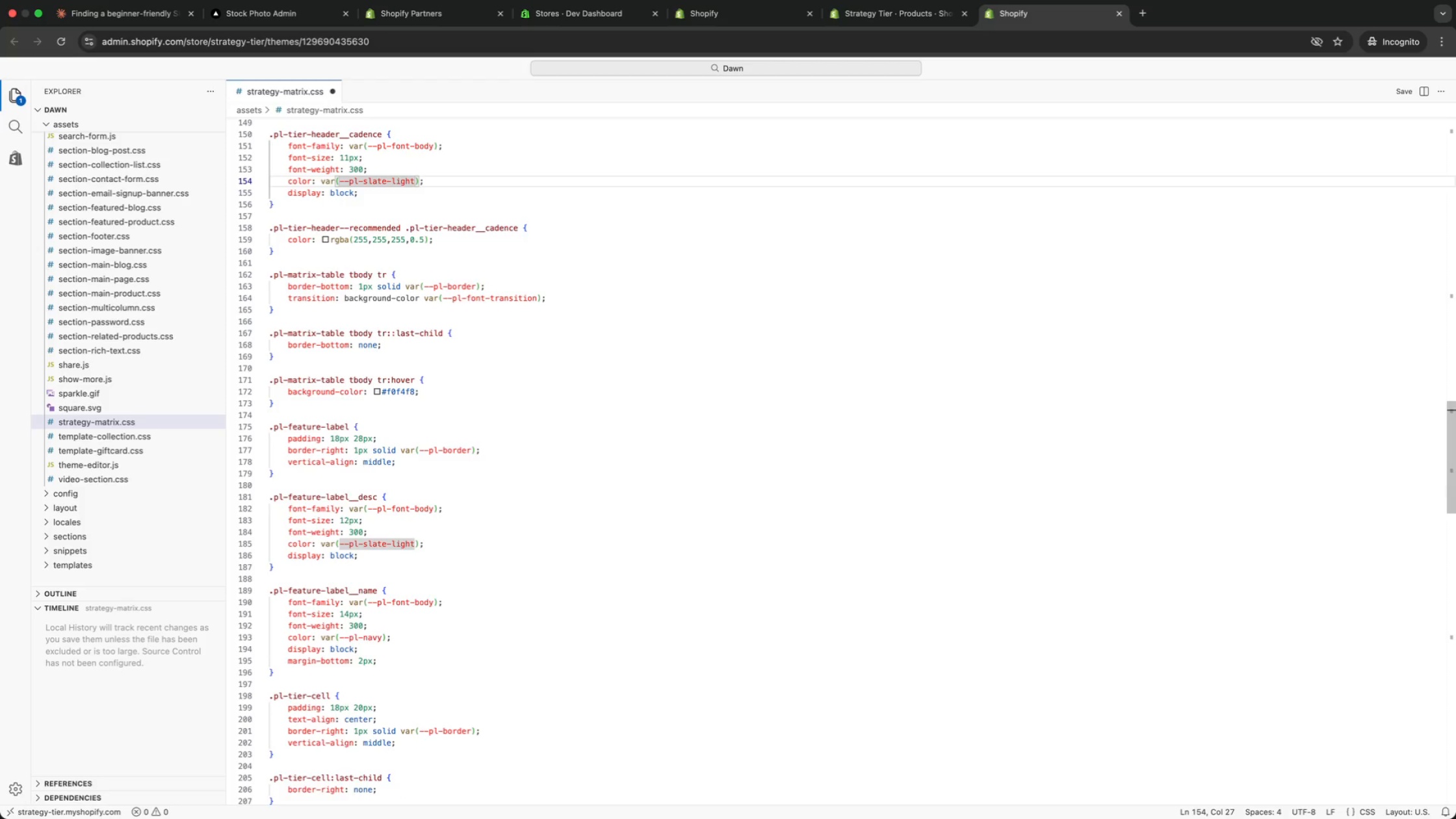 
key(ArrowUp)
 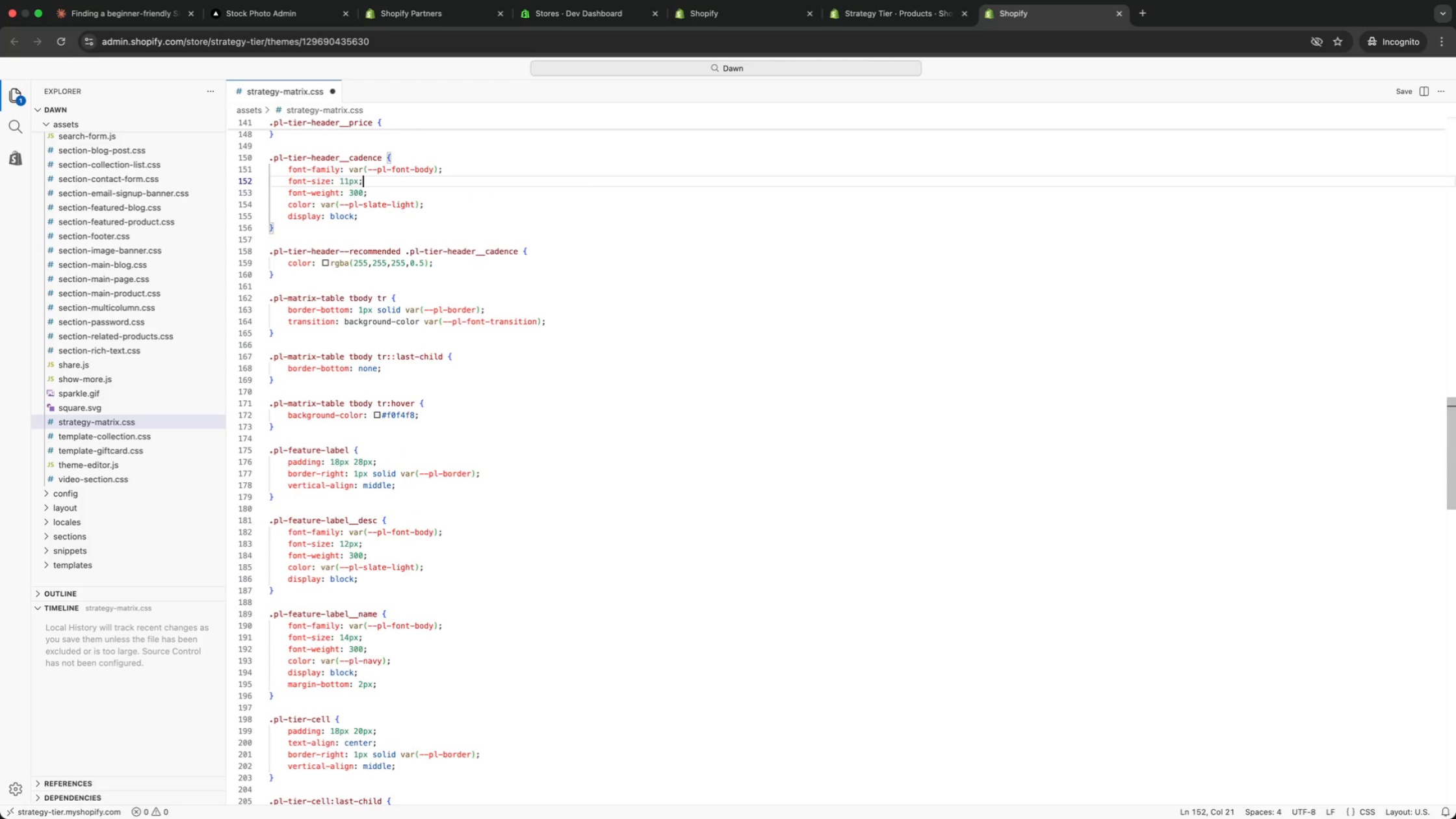 
key(ArrowUp)
 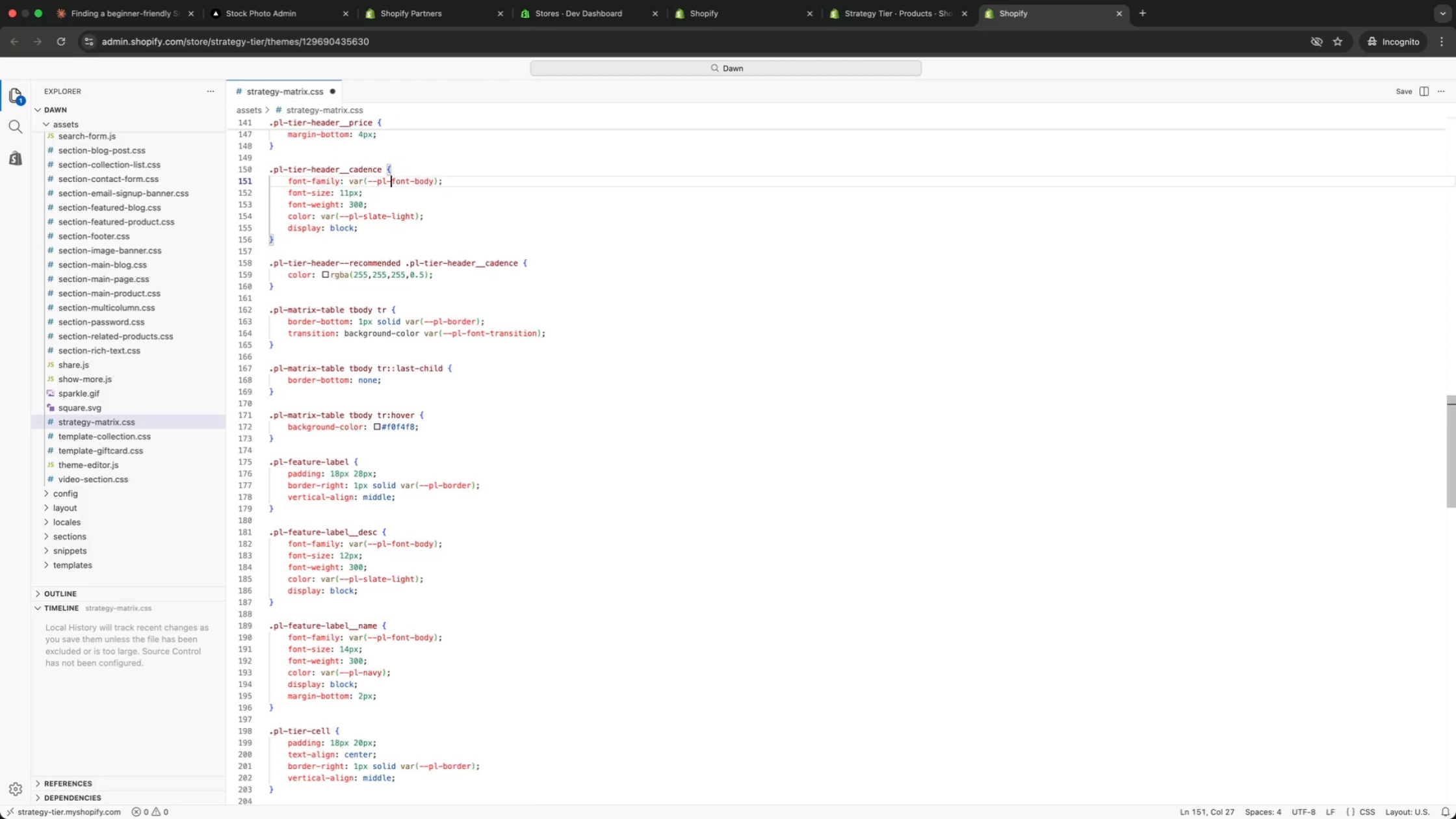 
key(ArrowUp)
 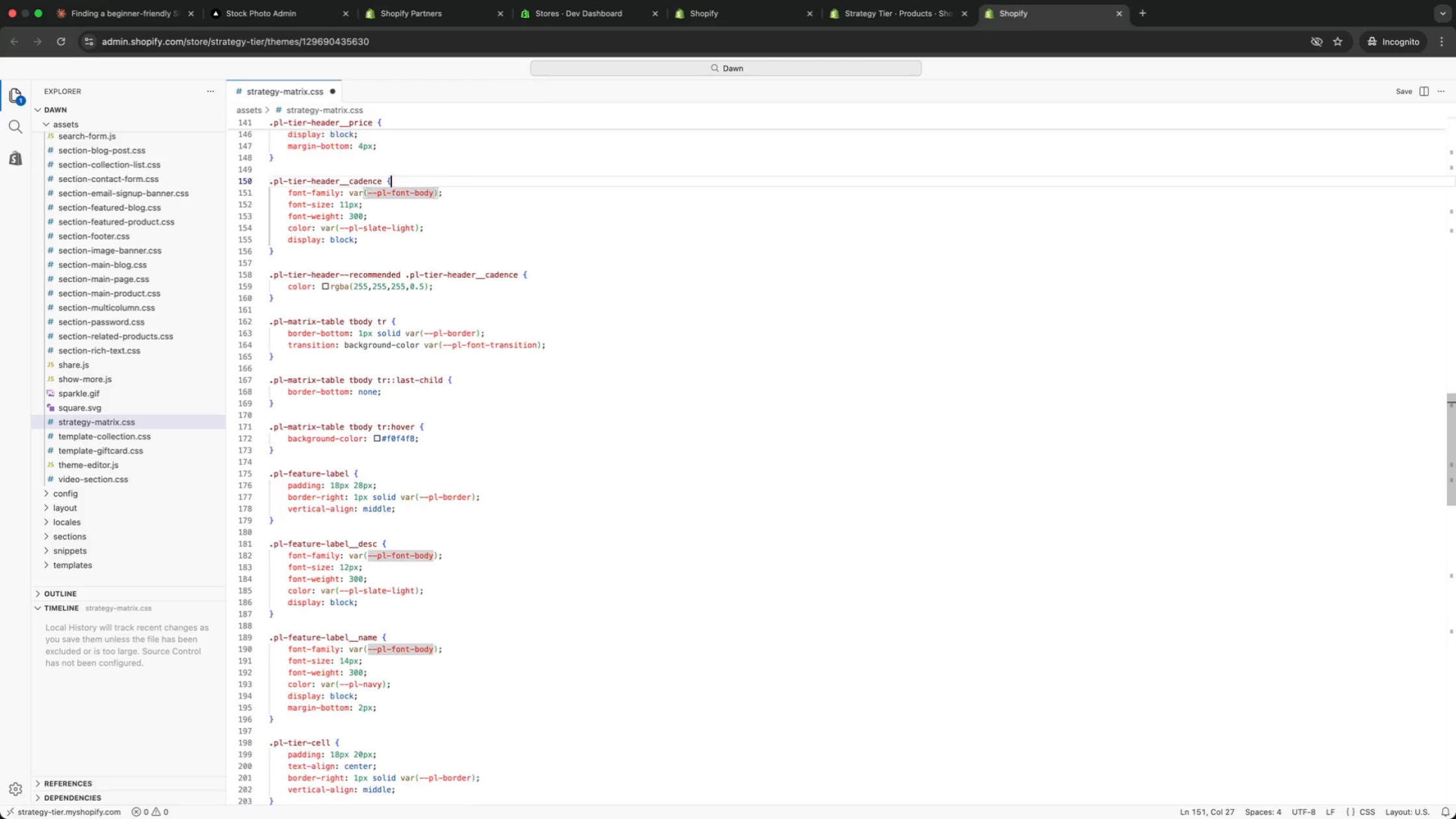 
key(ArrowUp)
 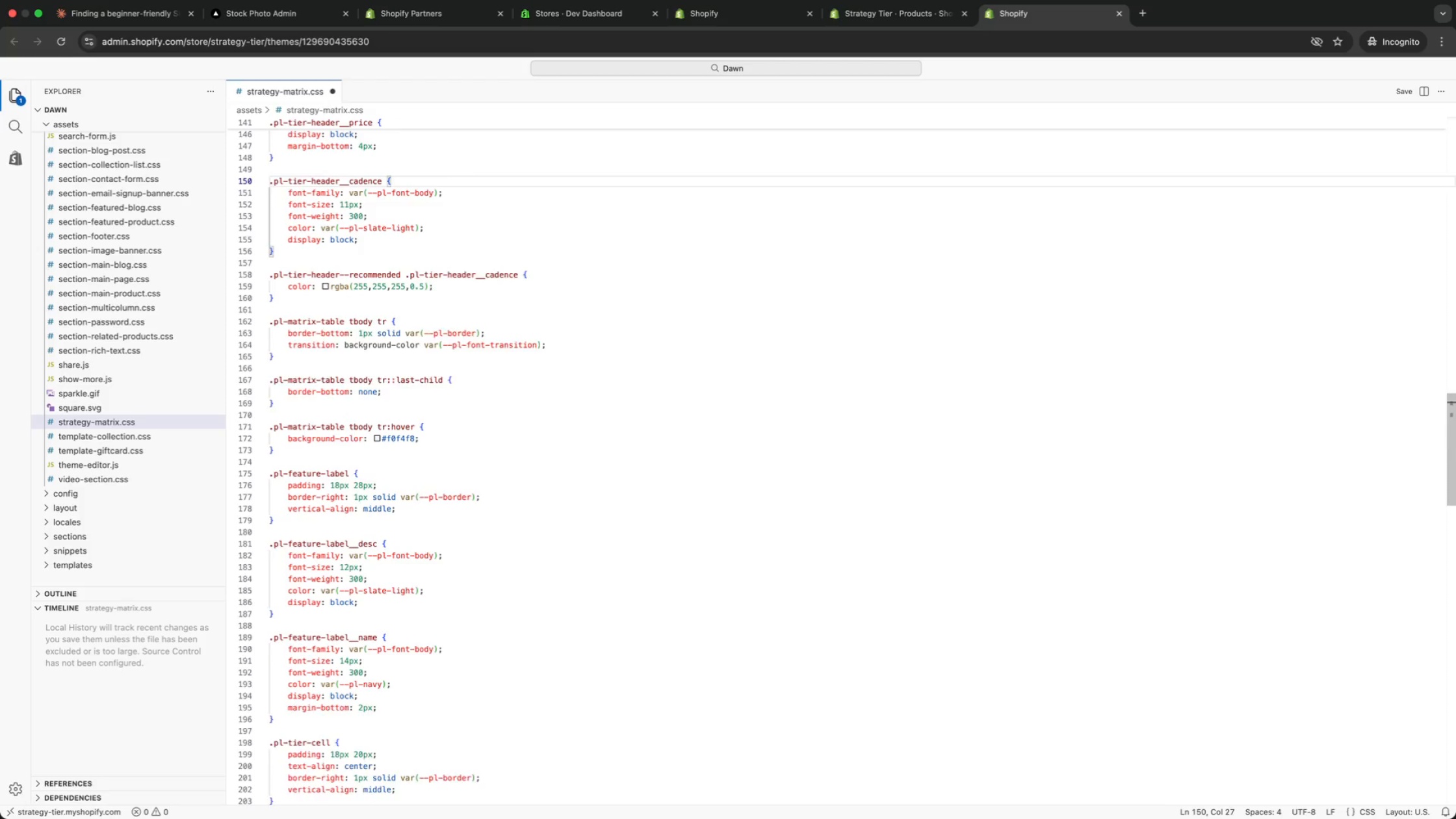 
key(ArrowUp)
 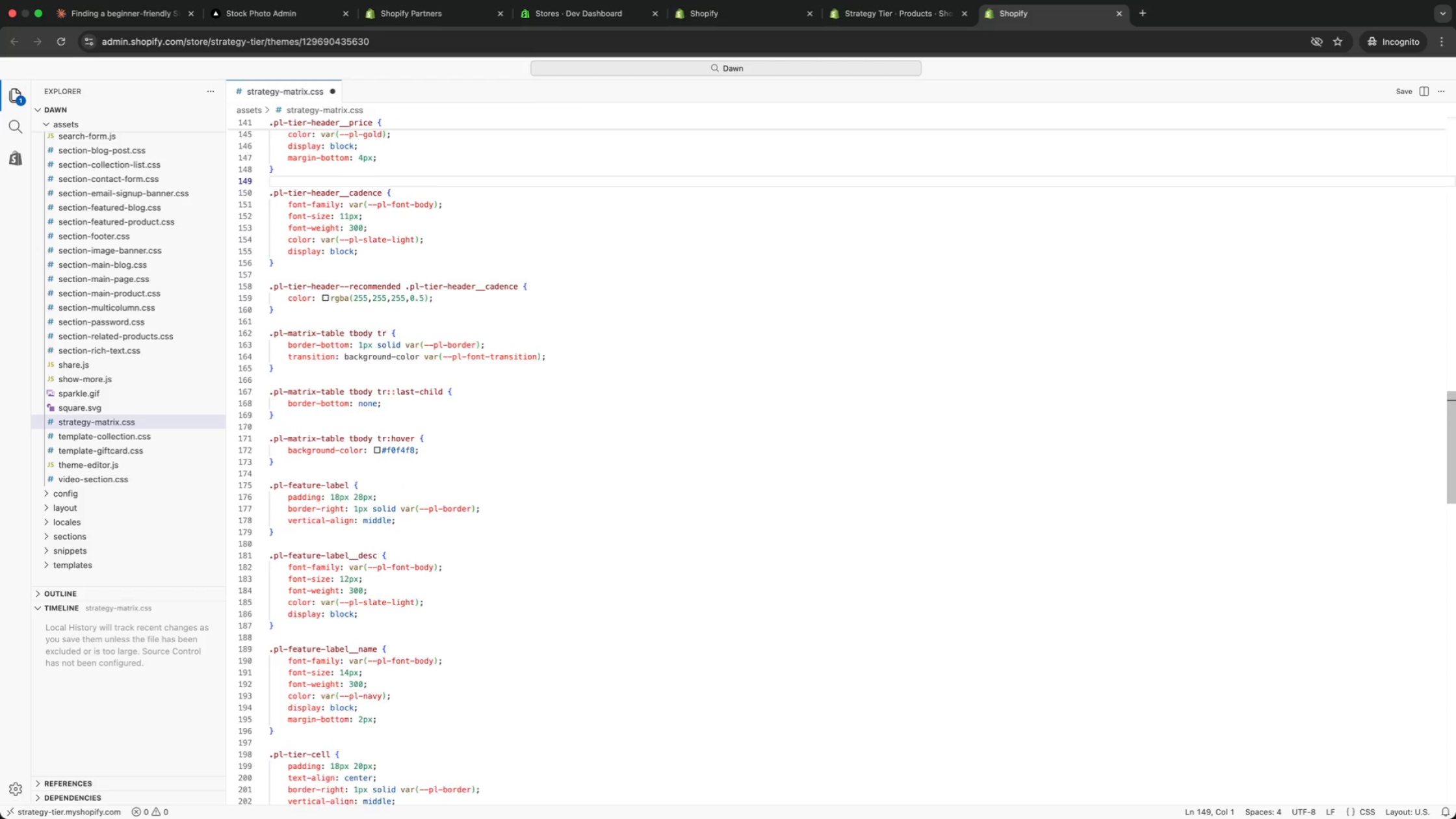 
key(ArrowUp)
 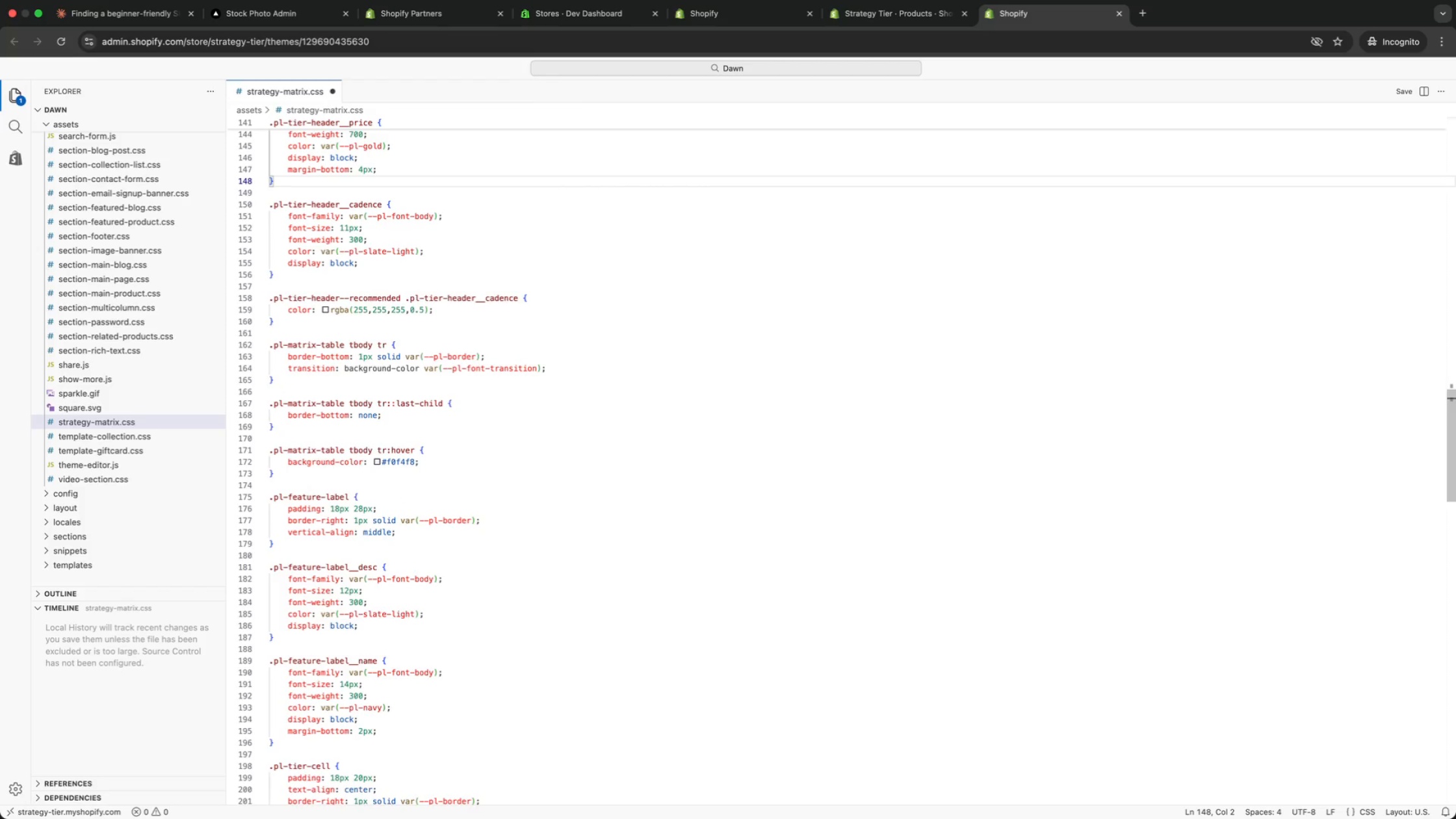 
key(ArrowUp)
 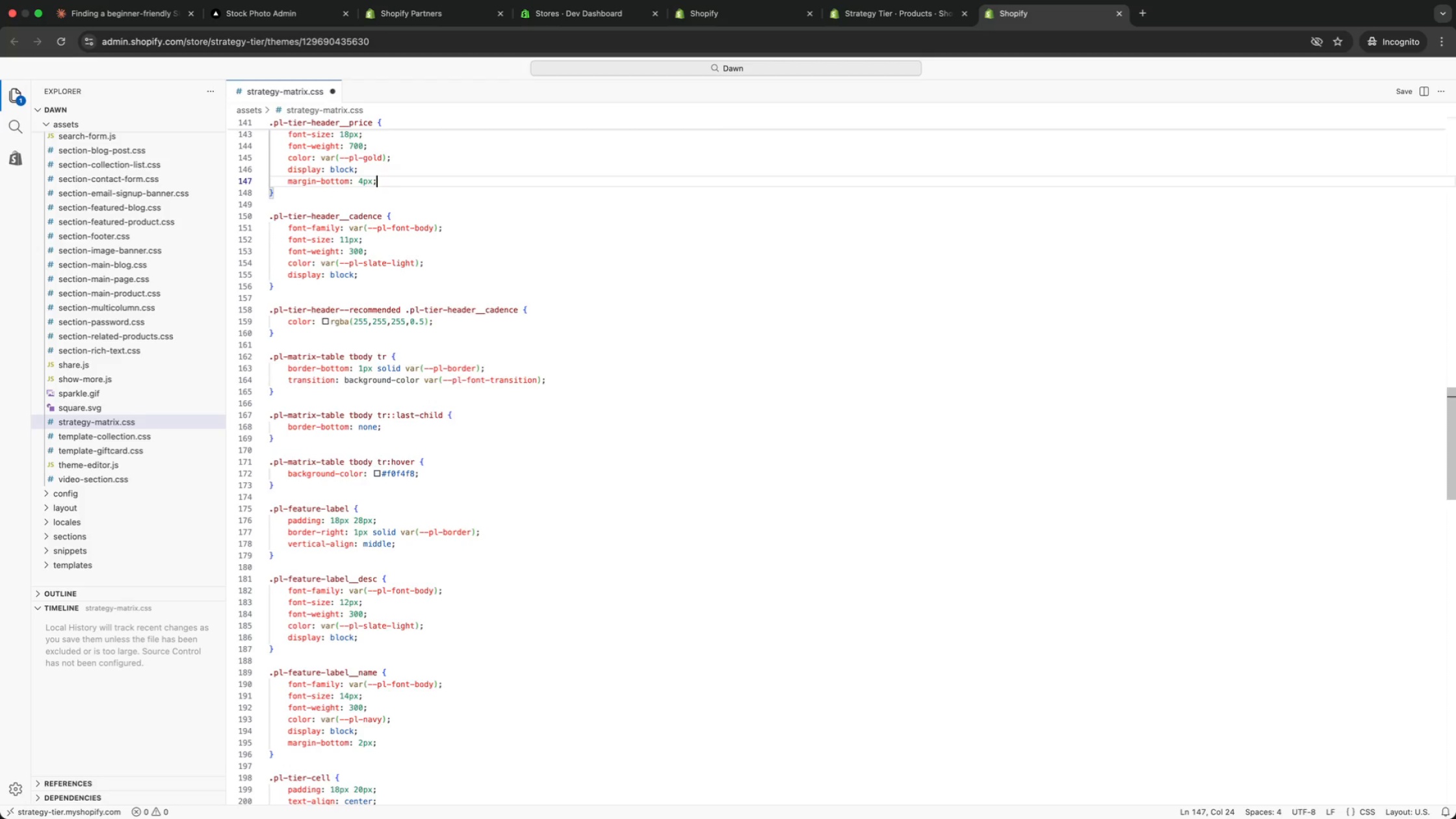 
wait(8.35)
 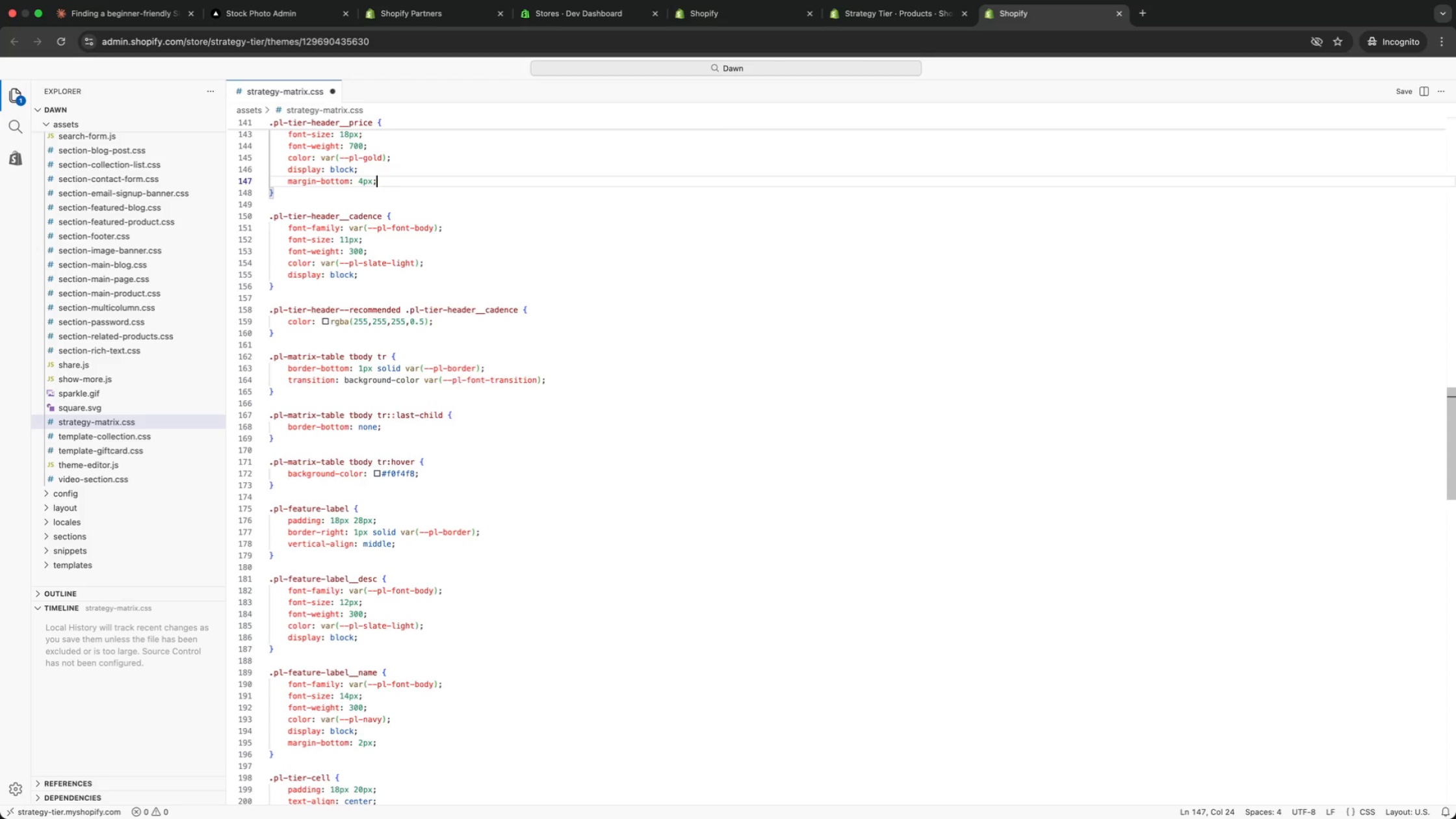 
key(ArrowUp)
 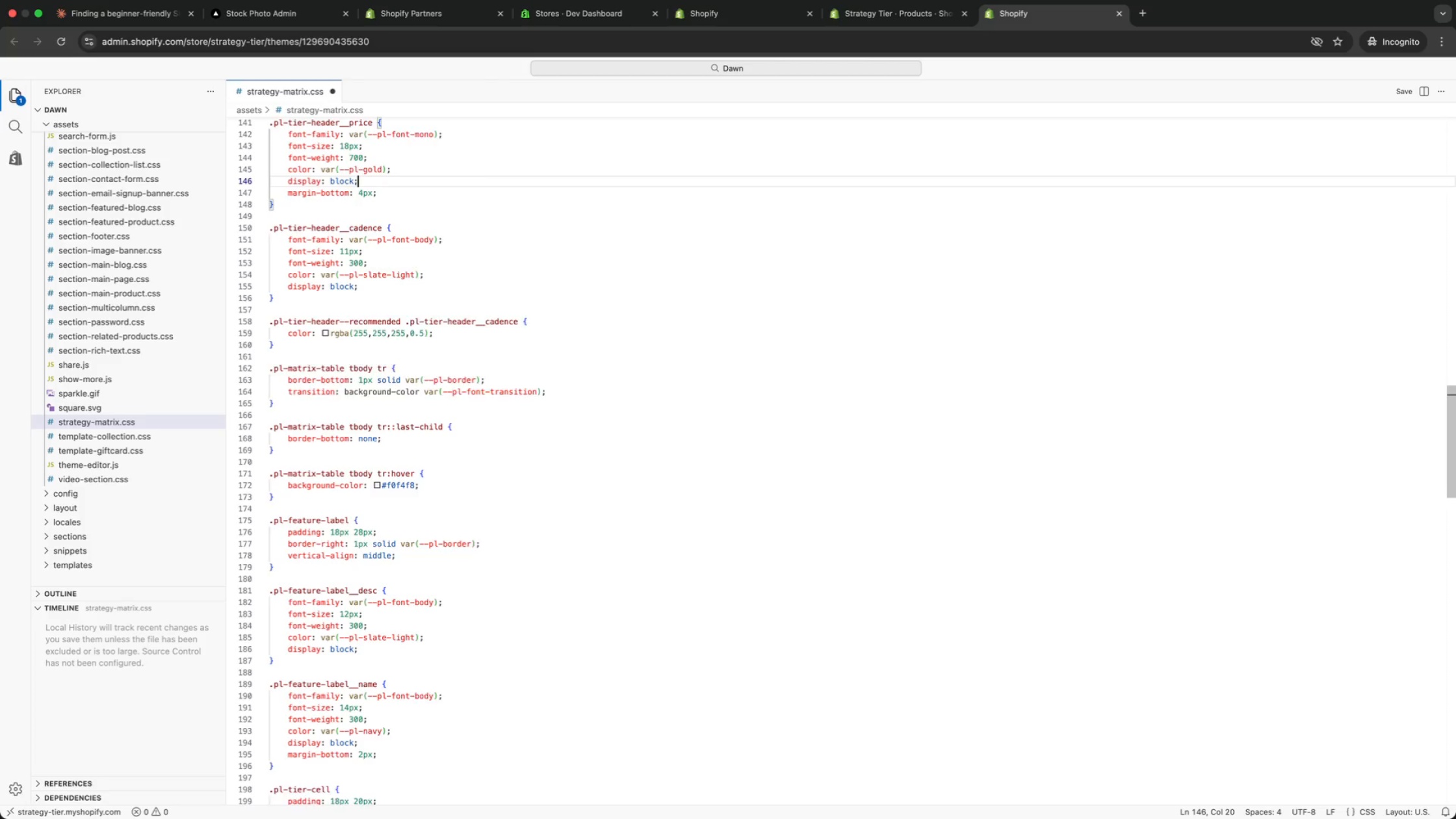 
key(ArrowUp)
 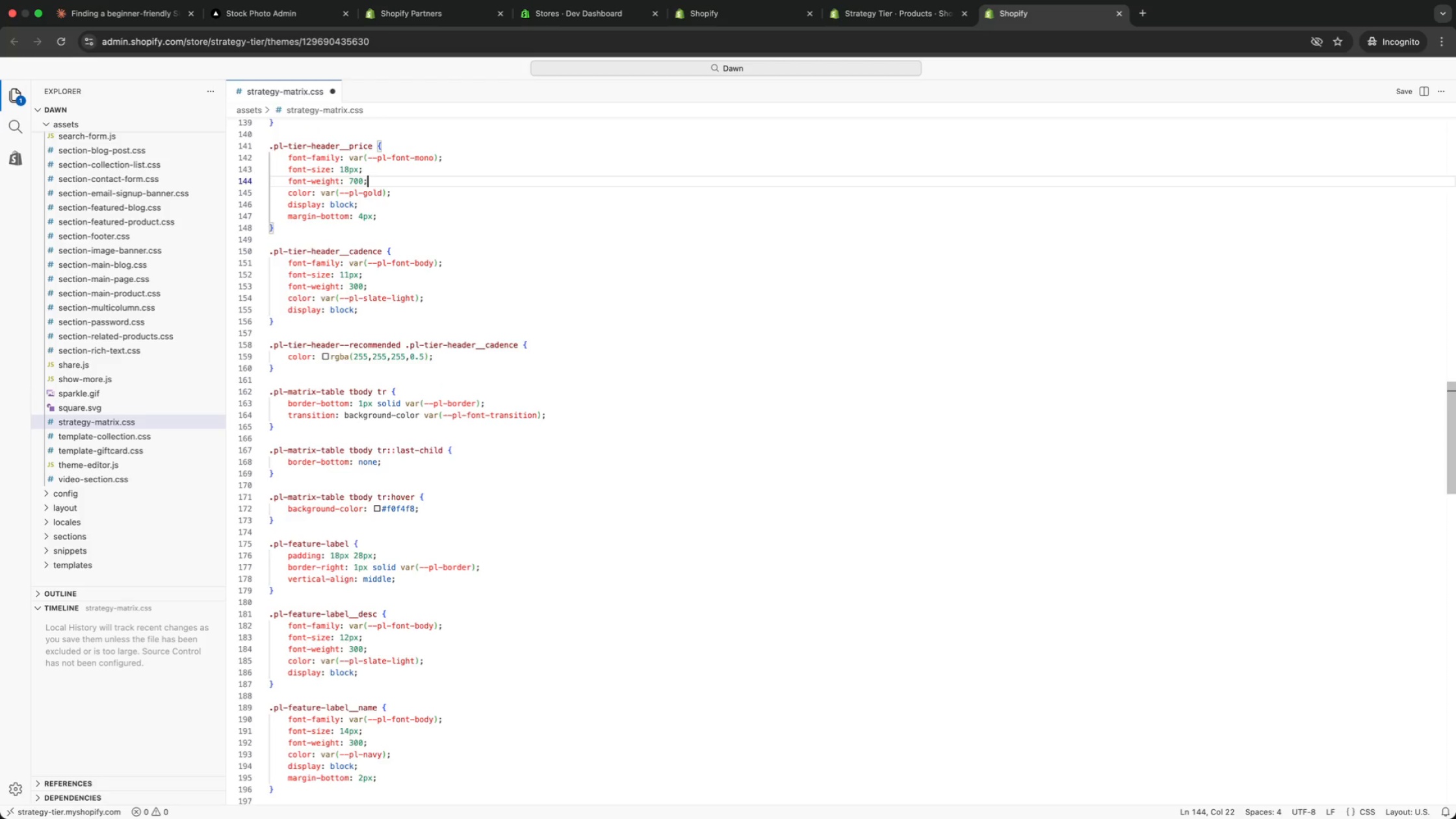 
key(ArrowUp)
 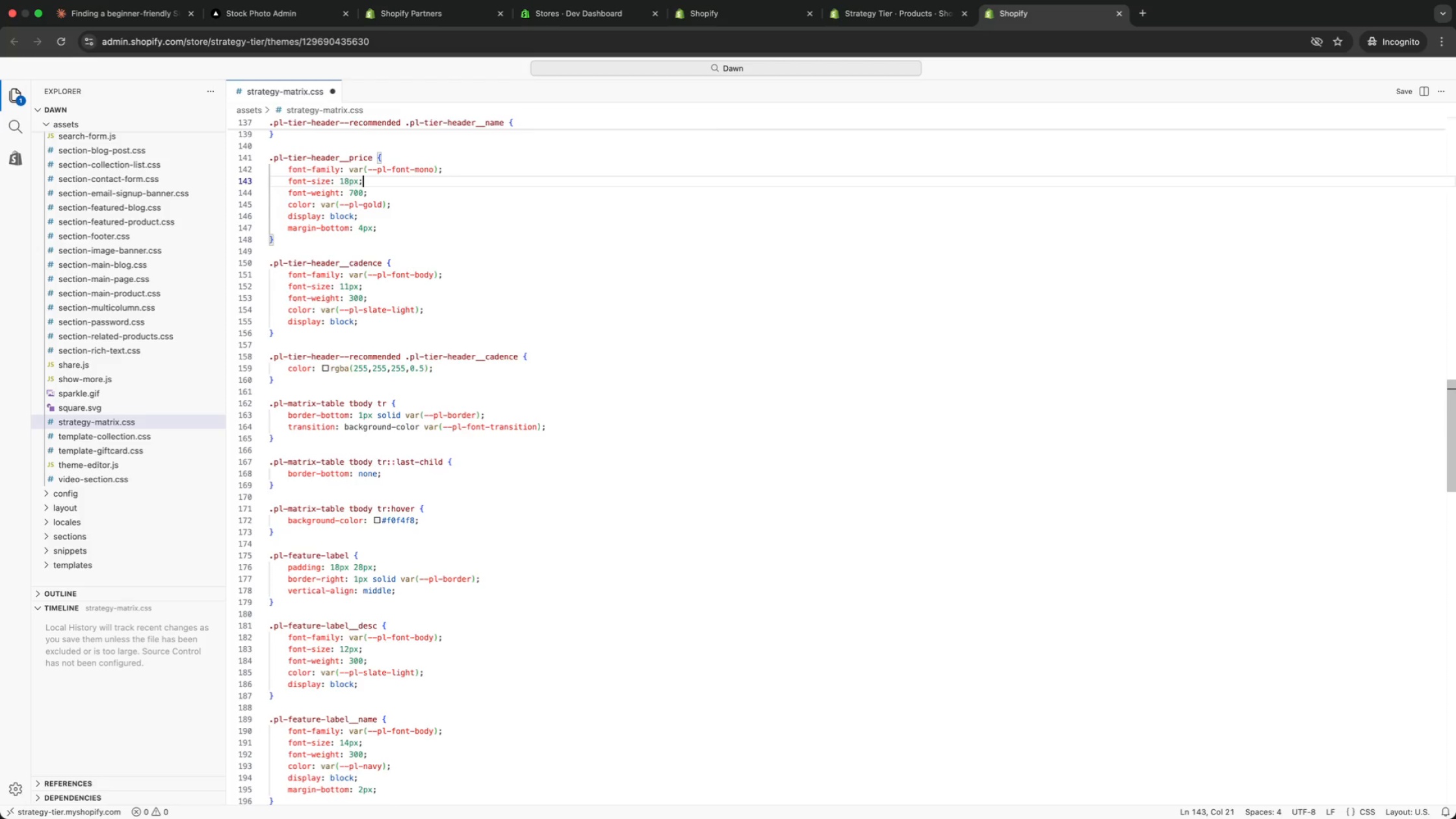 
key(ArrowUp)
 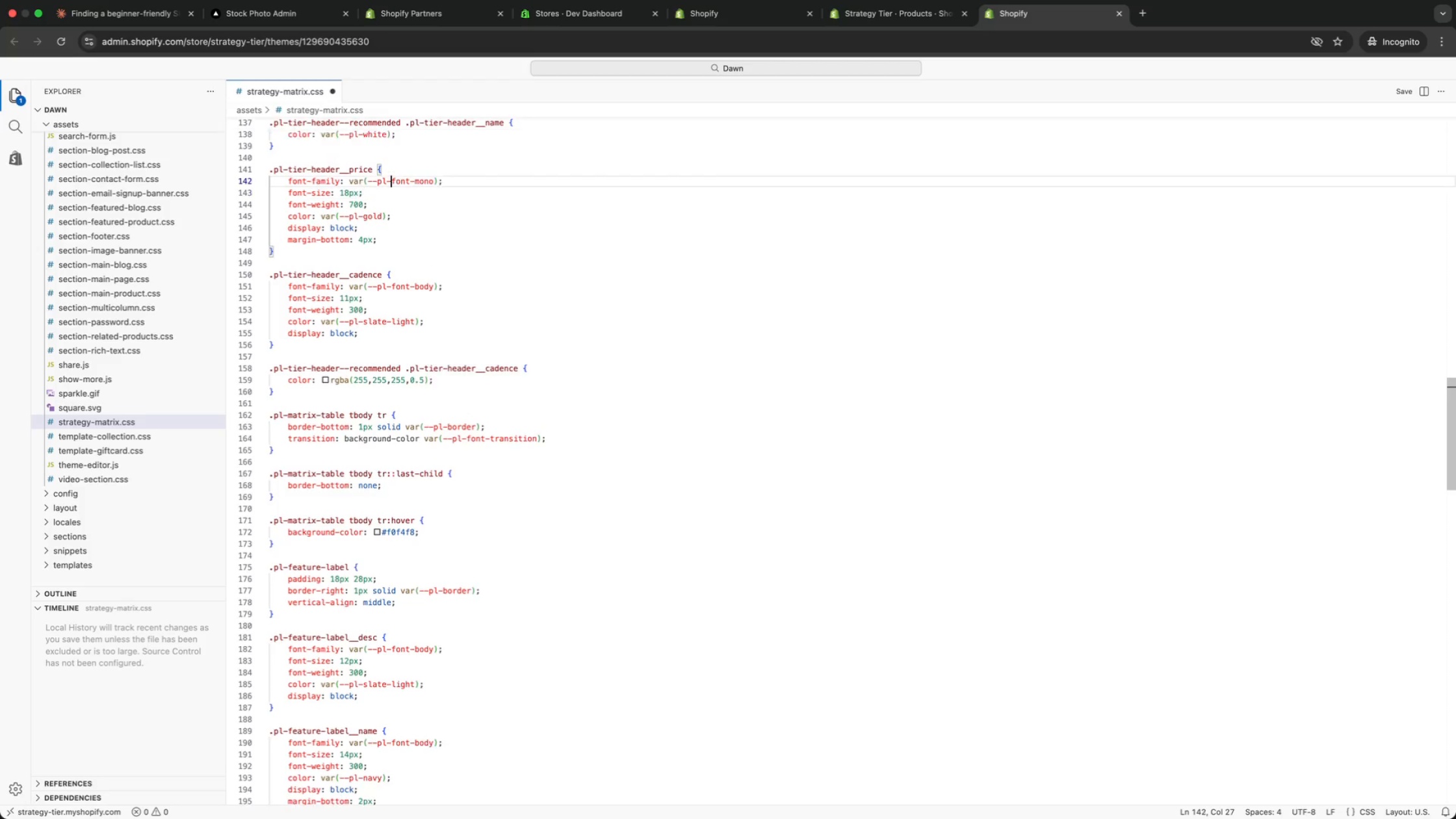 
key(ArrowUp)
 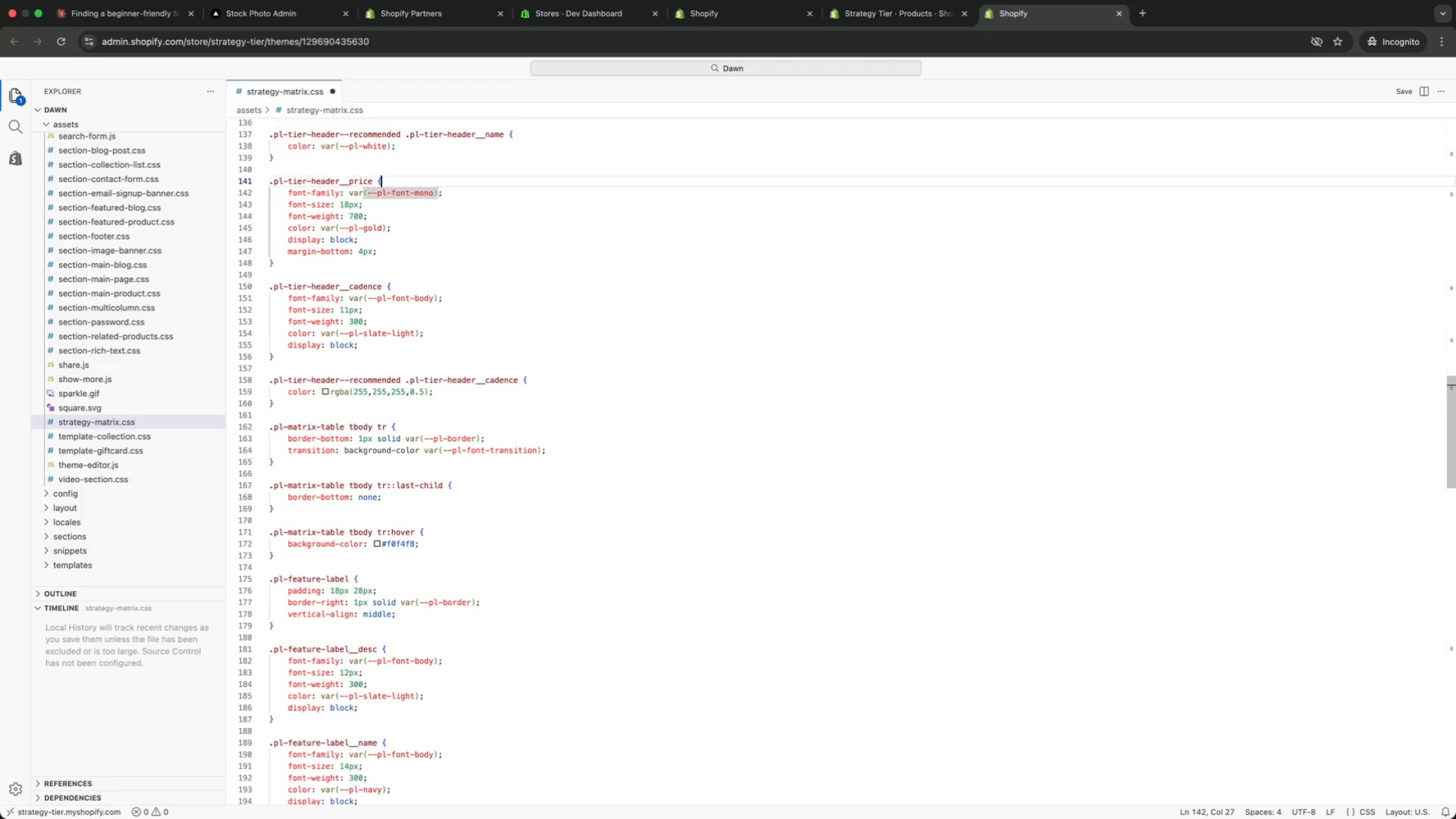 
key(ArrowUp)
 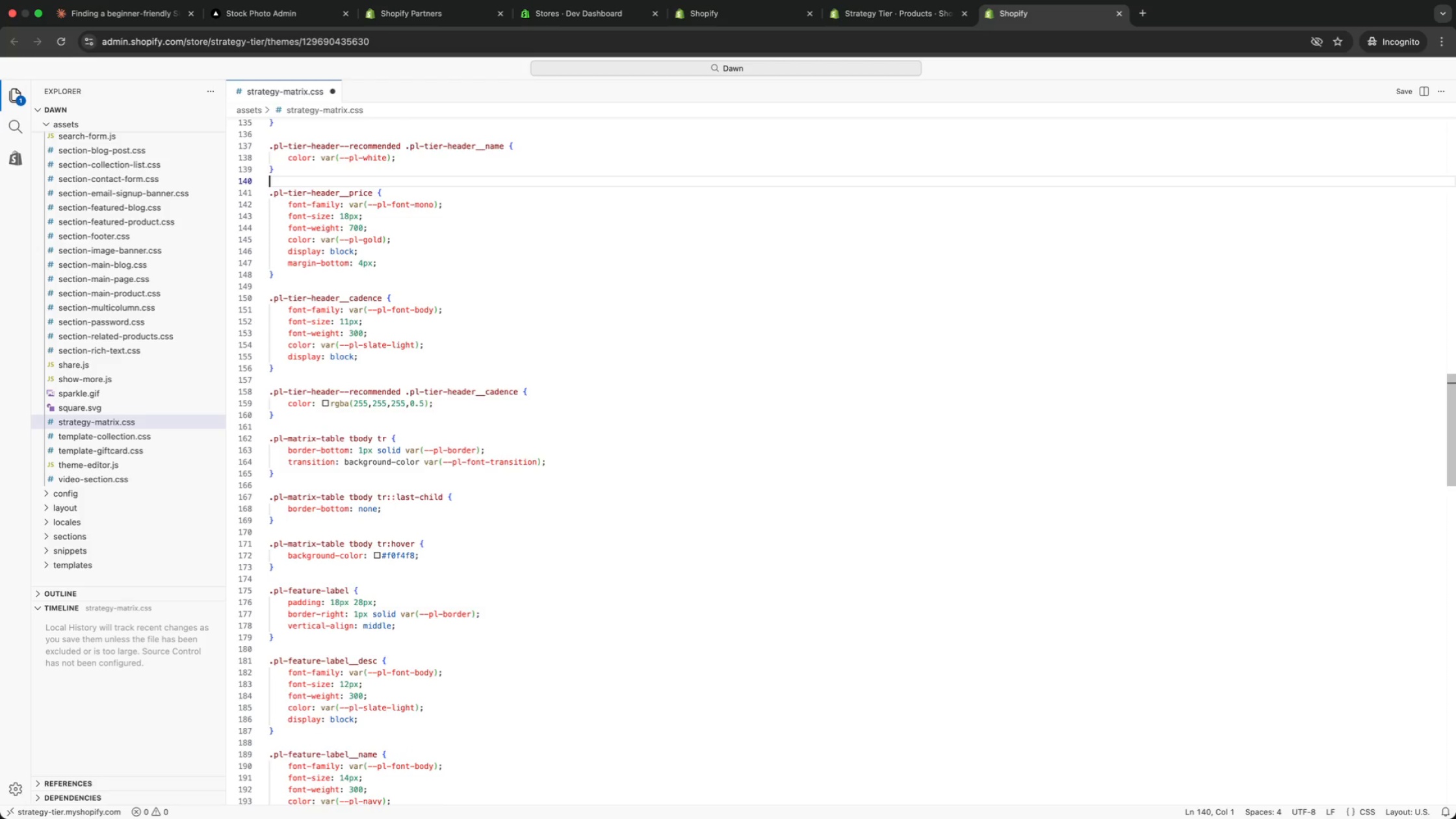 
key(ArrowUp)
 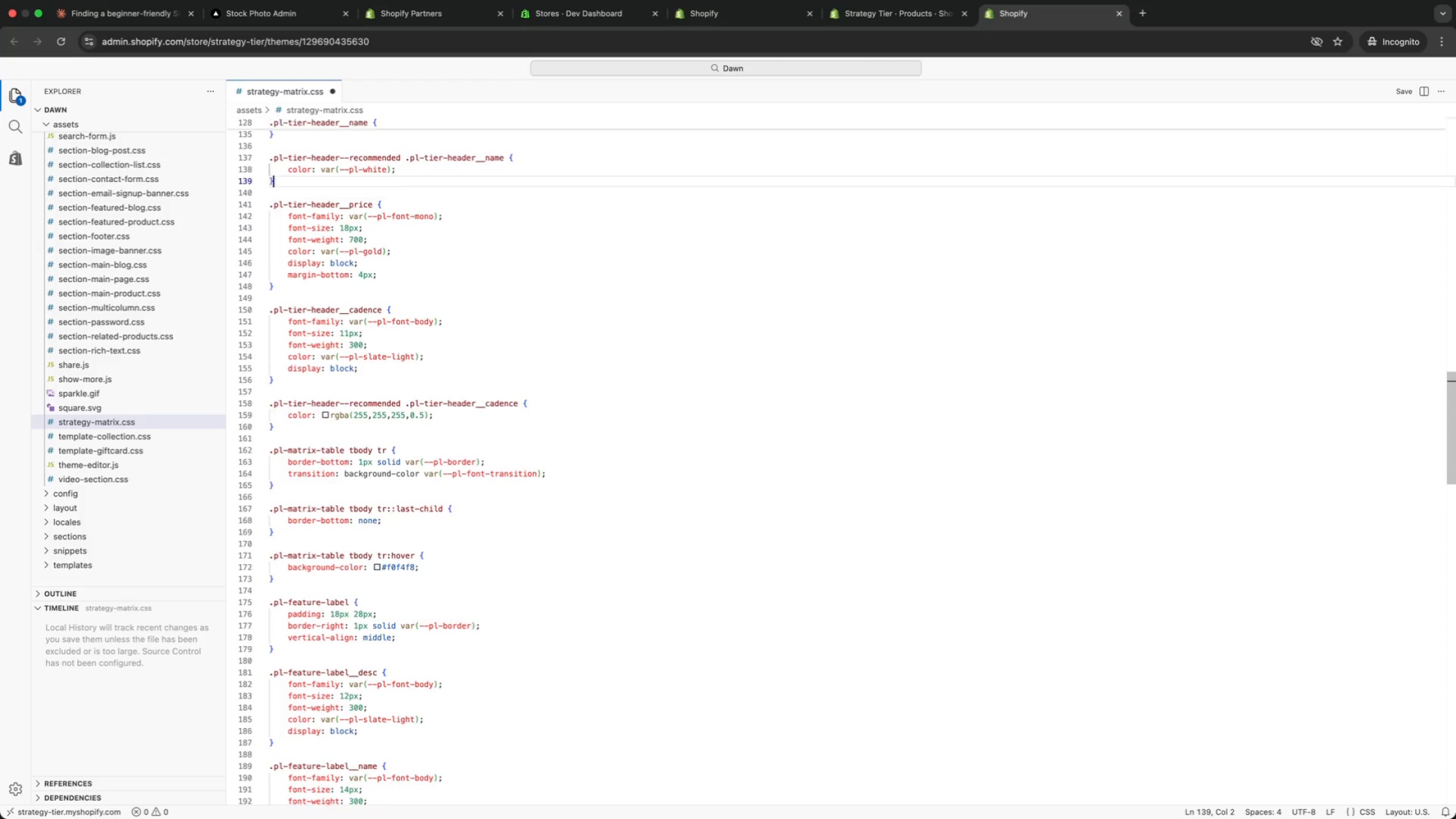 
key(ArrowUp)
 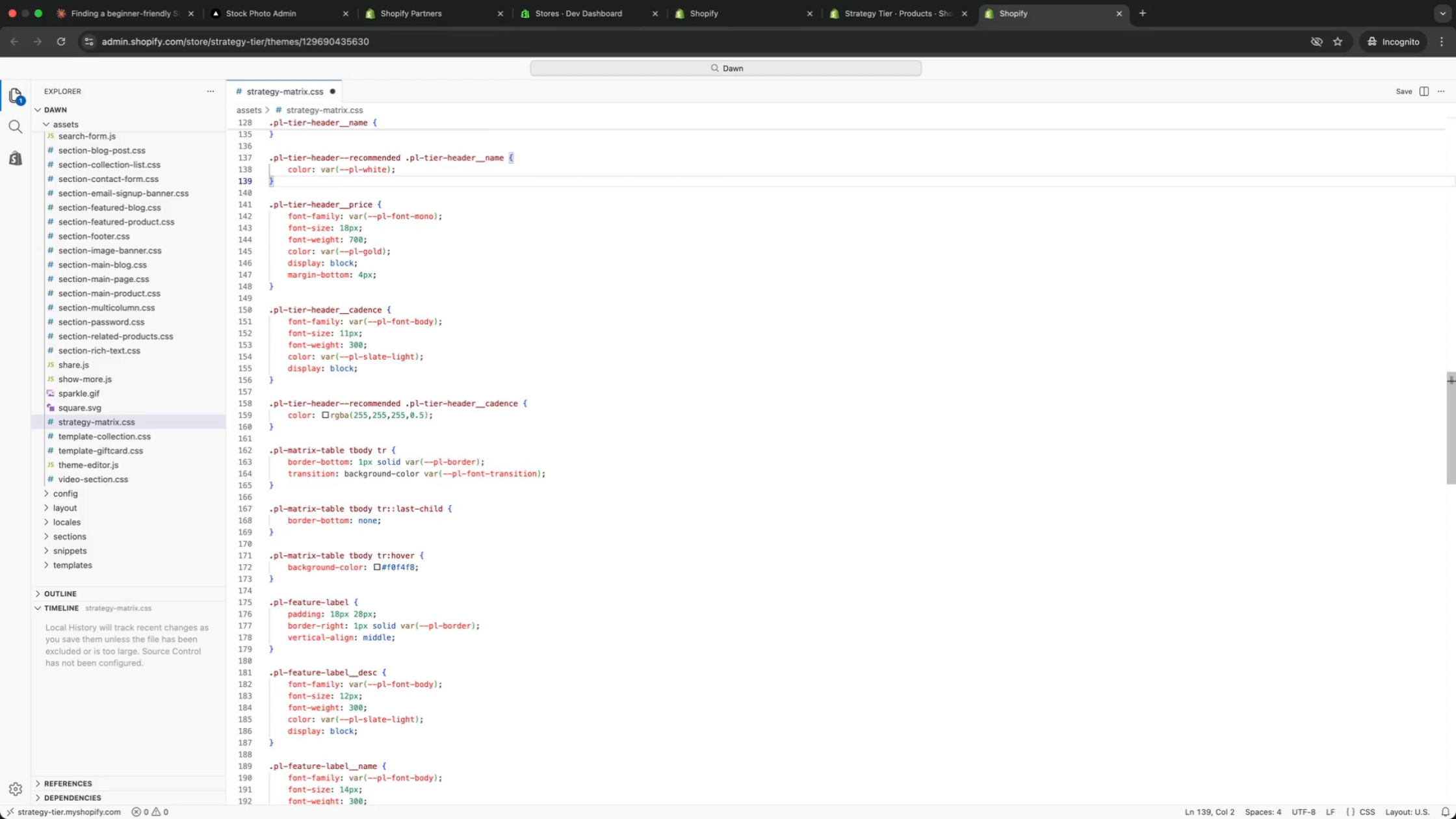 
key(ArrowUp)
 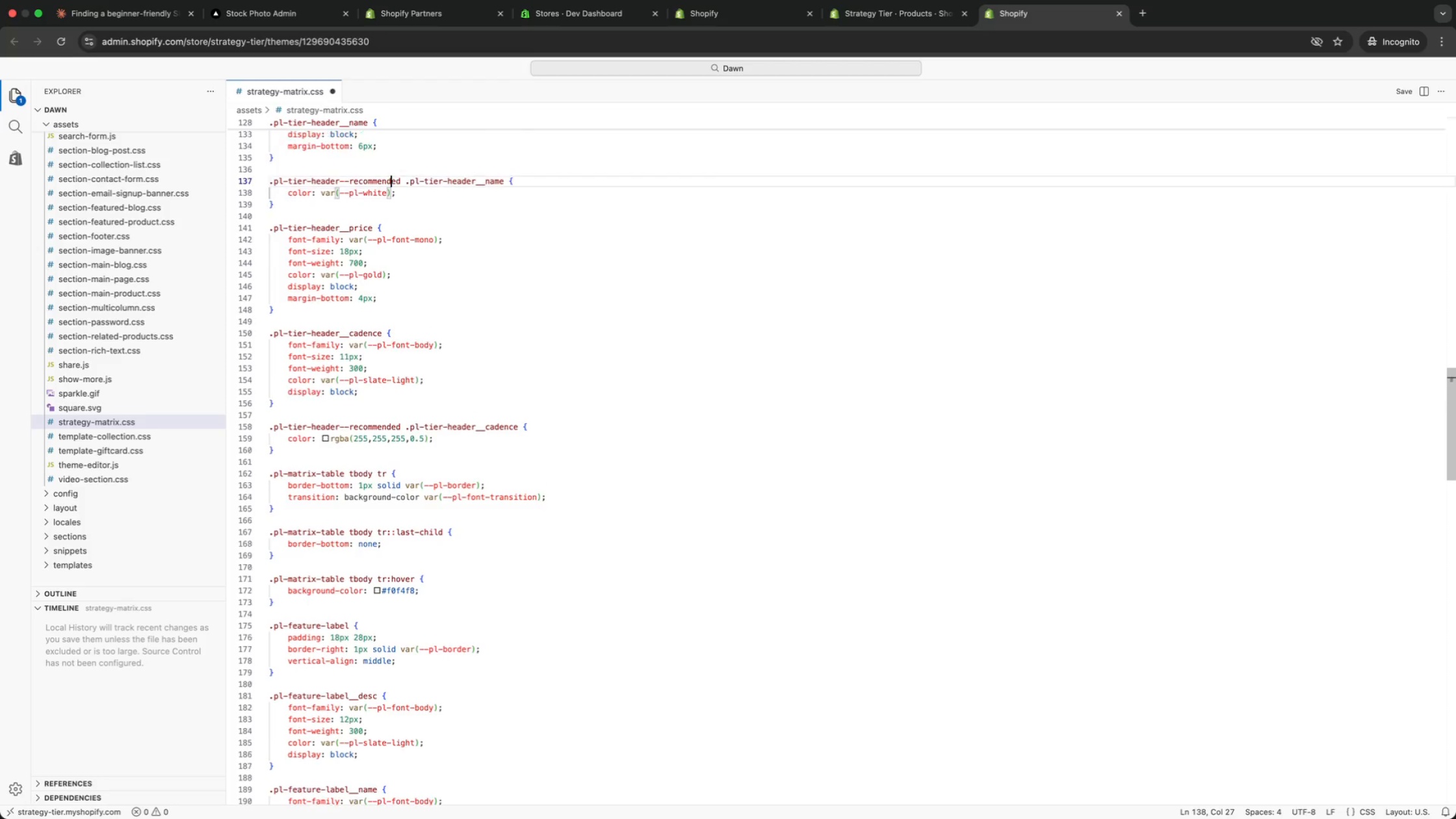 
key(ArrowUp)
 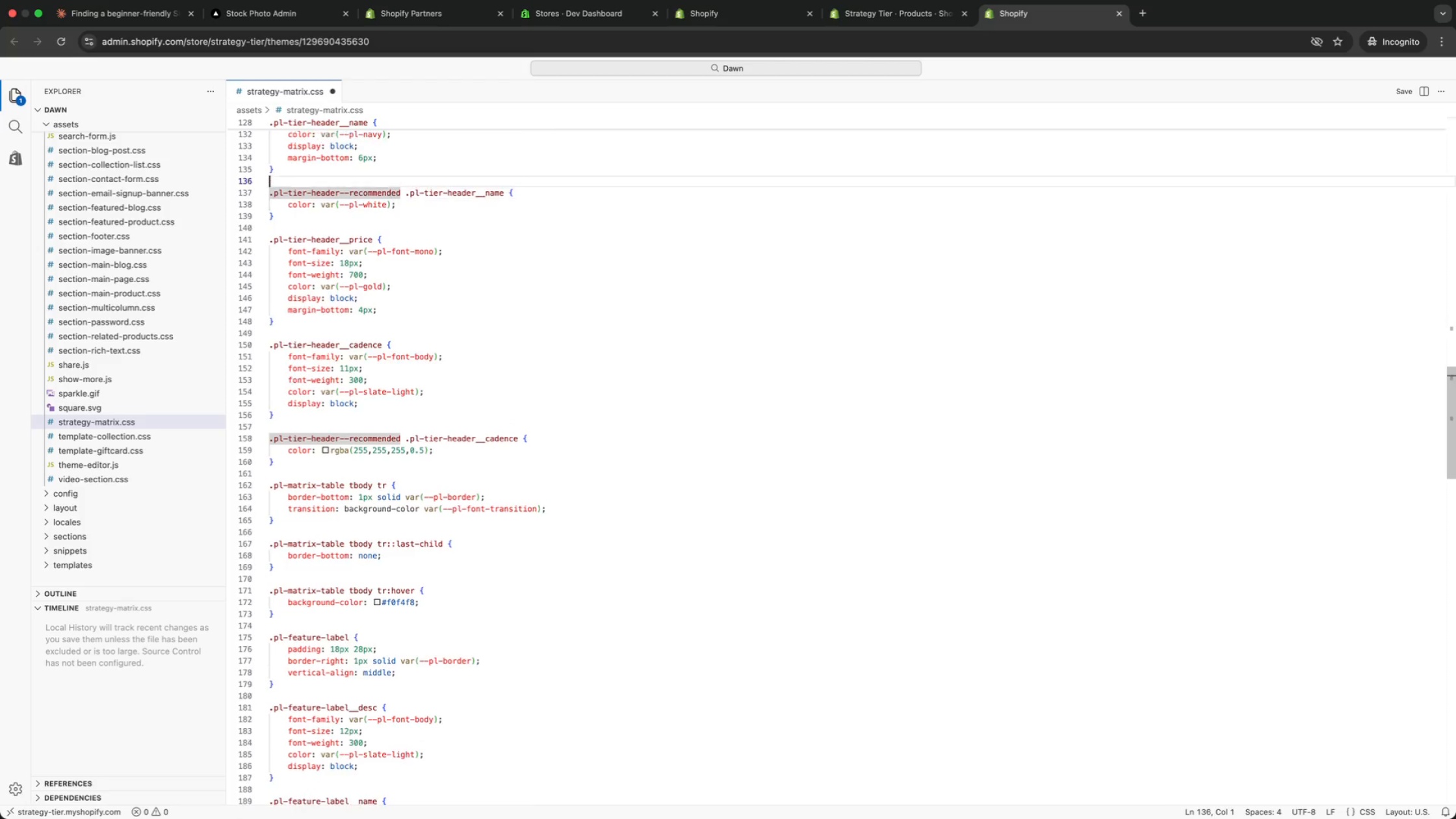 
key(ArrowUp)
 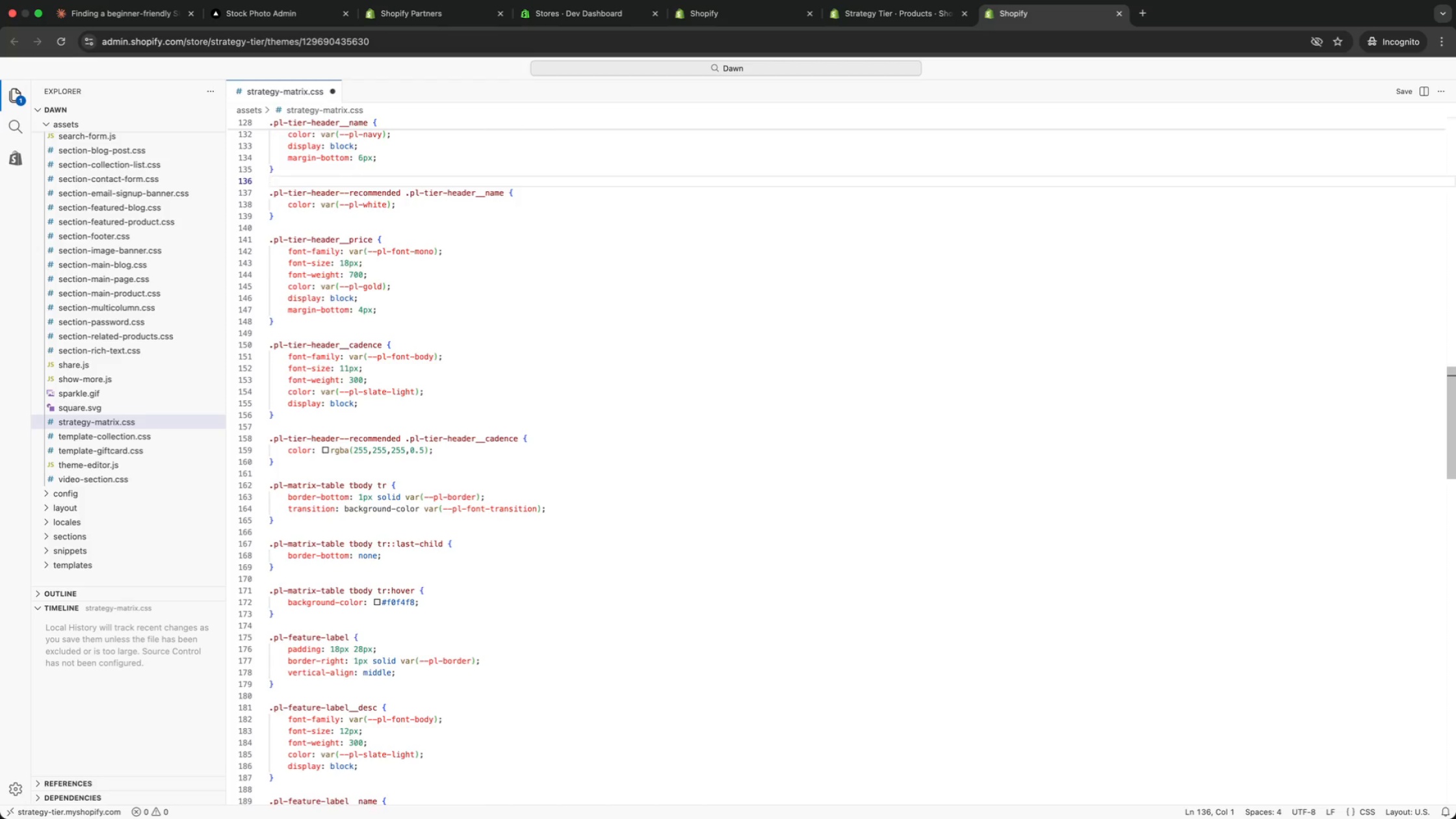 
key(ArrowUp)
 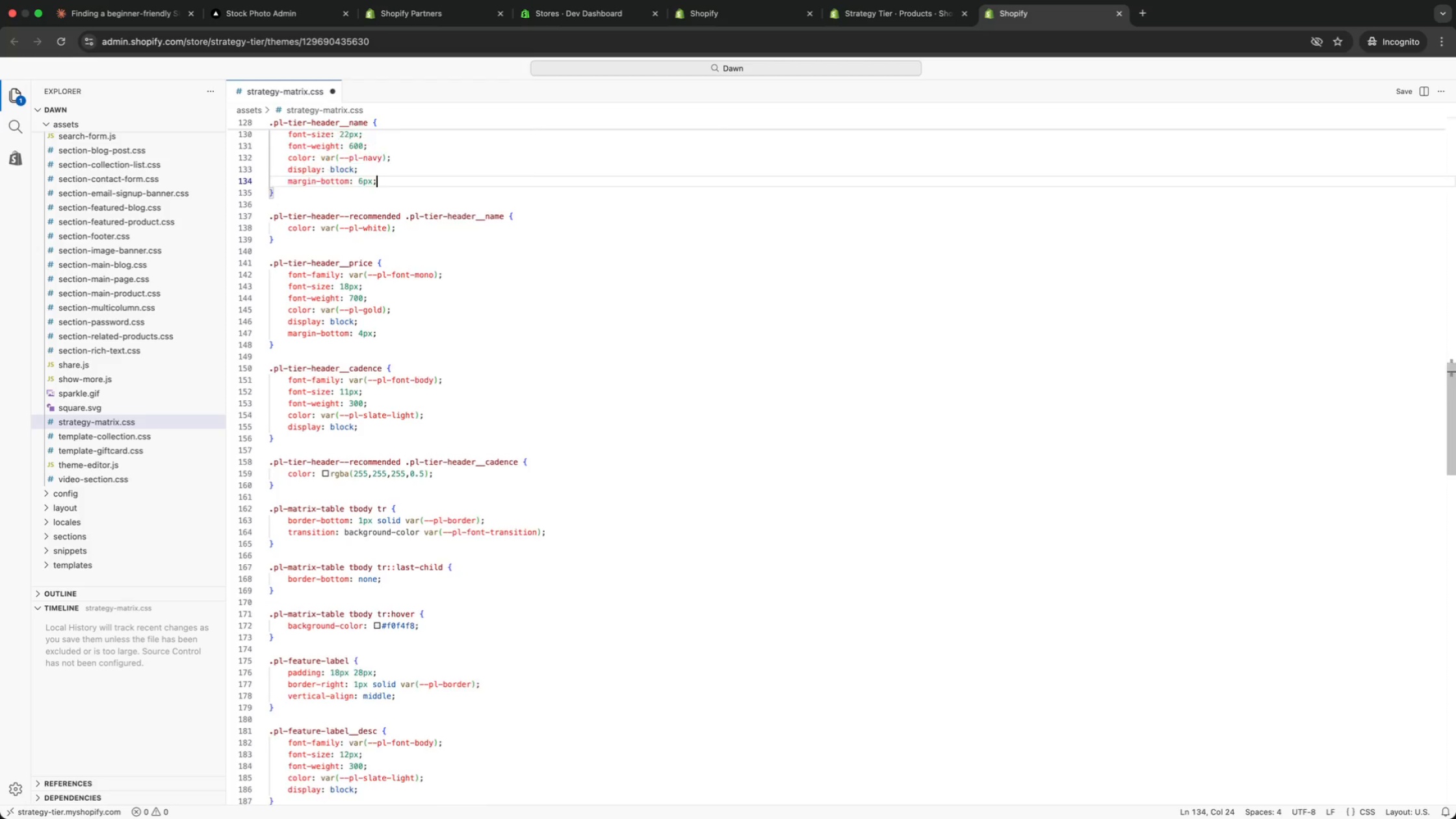 
key(ArrowUp)
 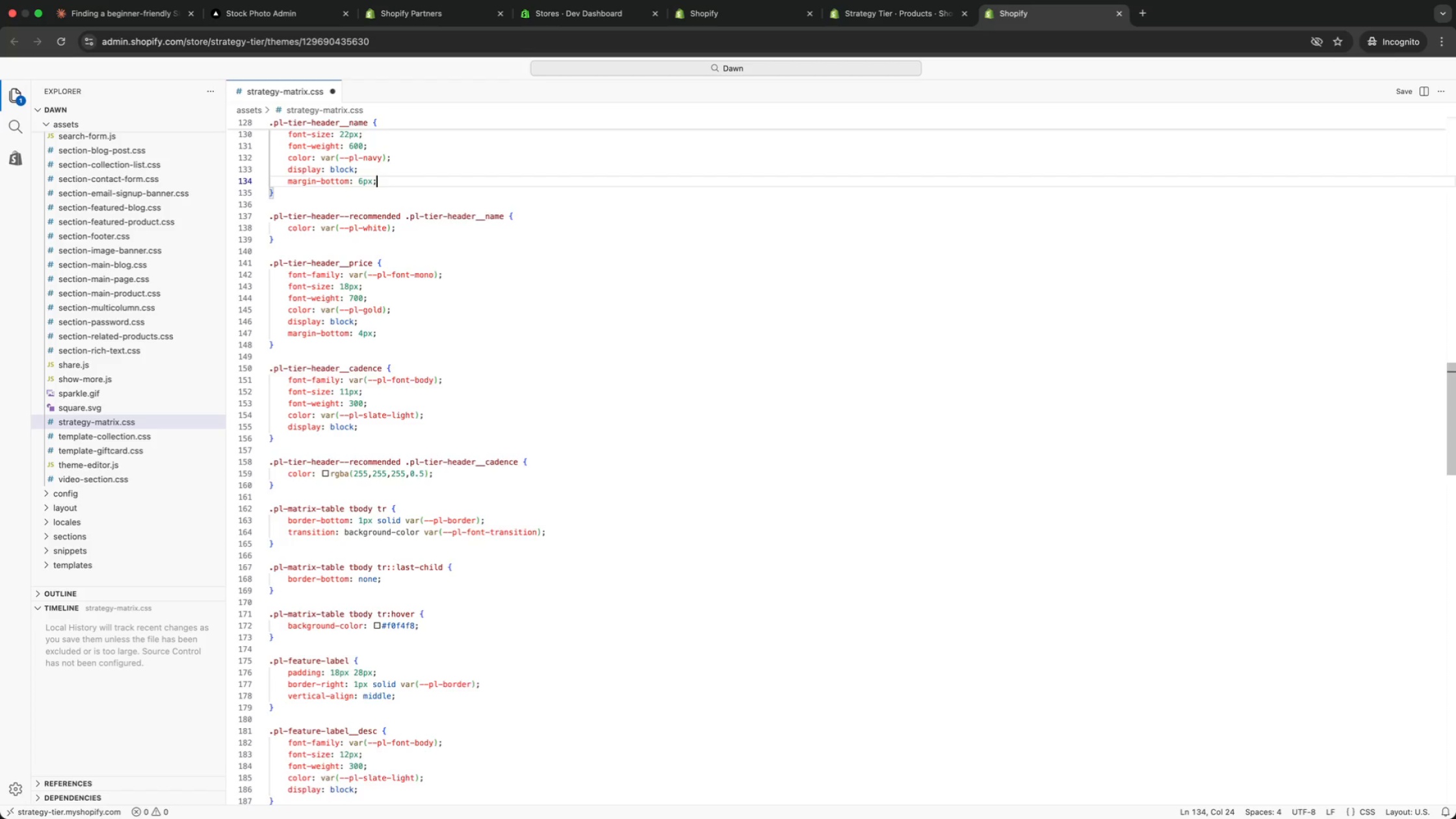 
key(ArrowUp)
 